 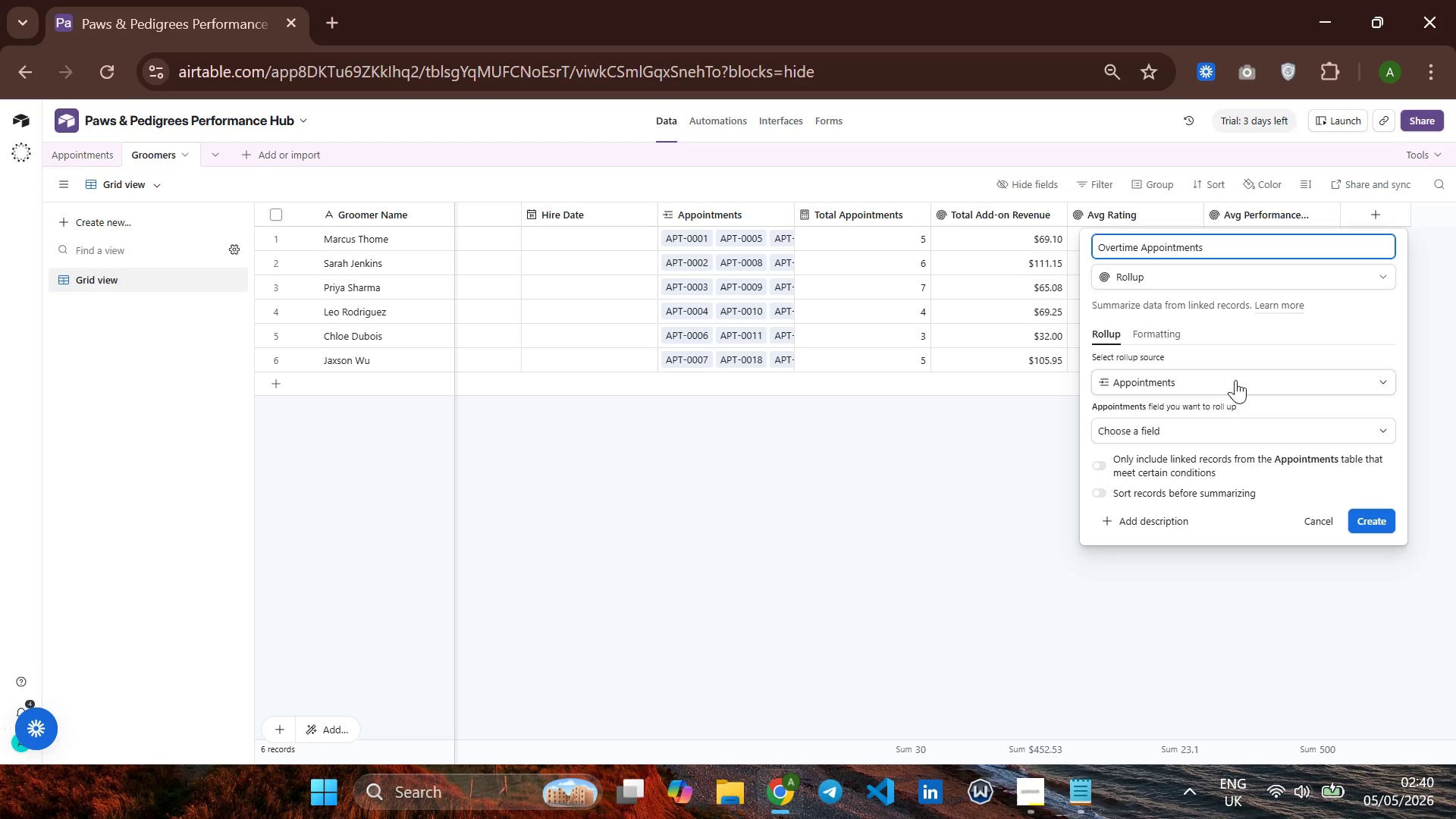 
left_click([1190, 431])
 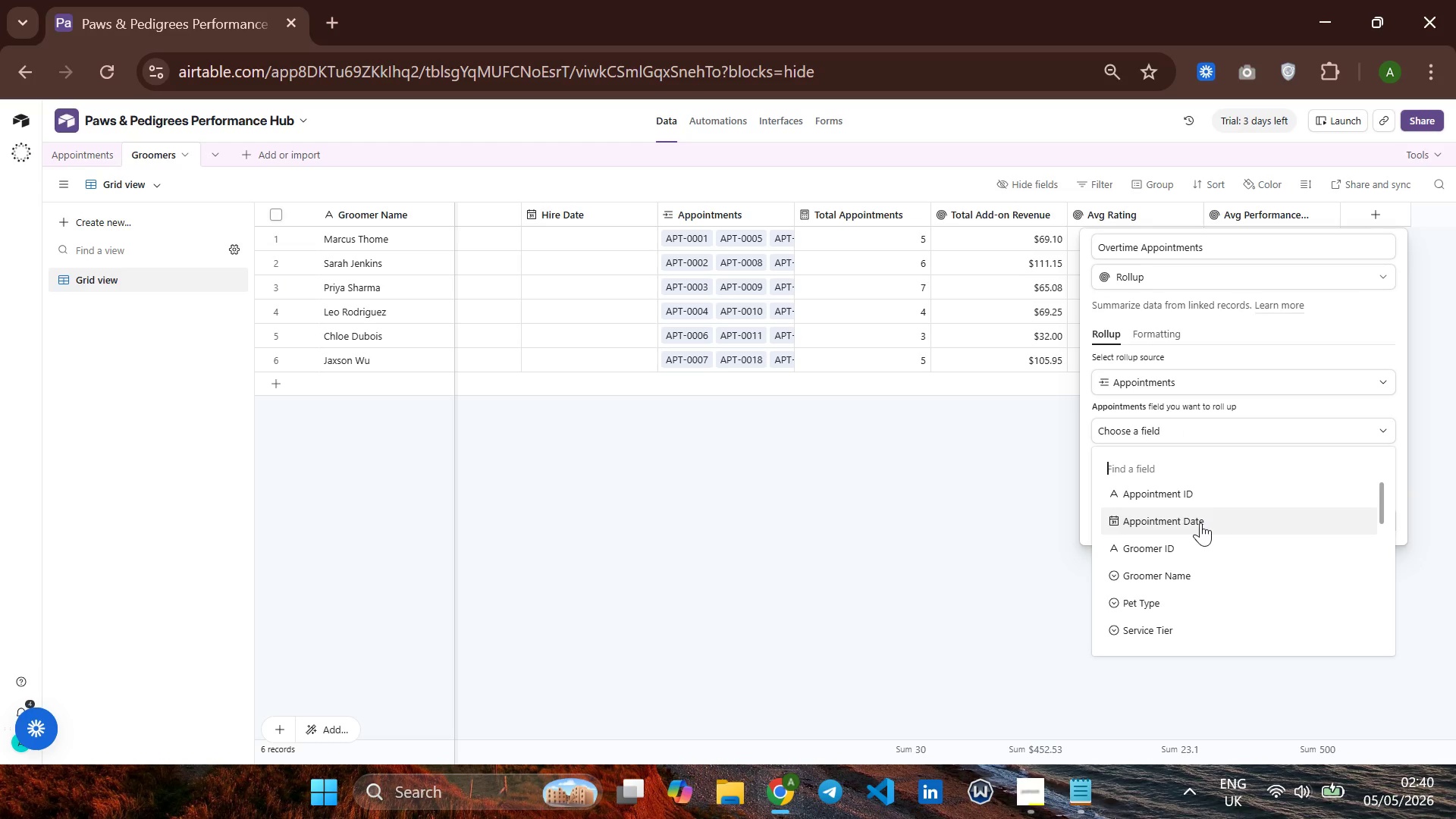 
mouse_move([1158, 541])
 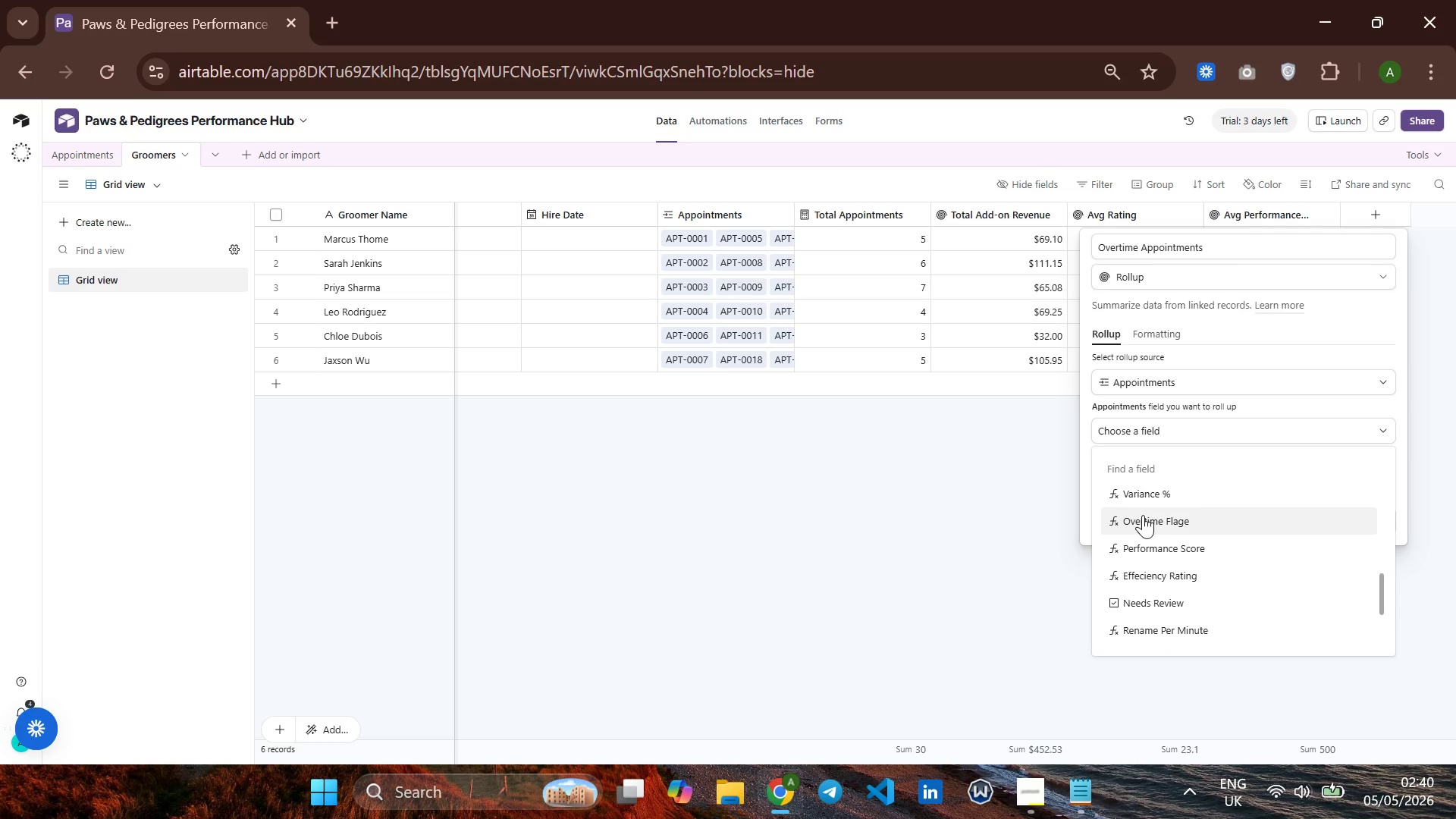 
left_click([1143, 515])
 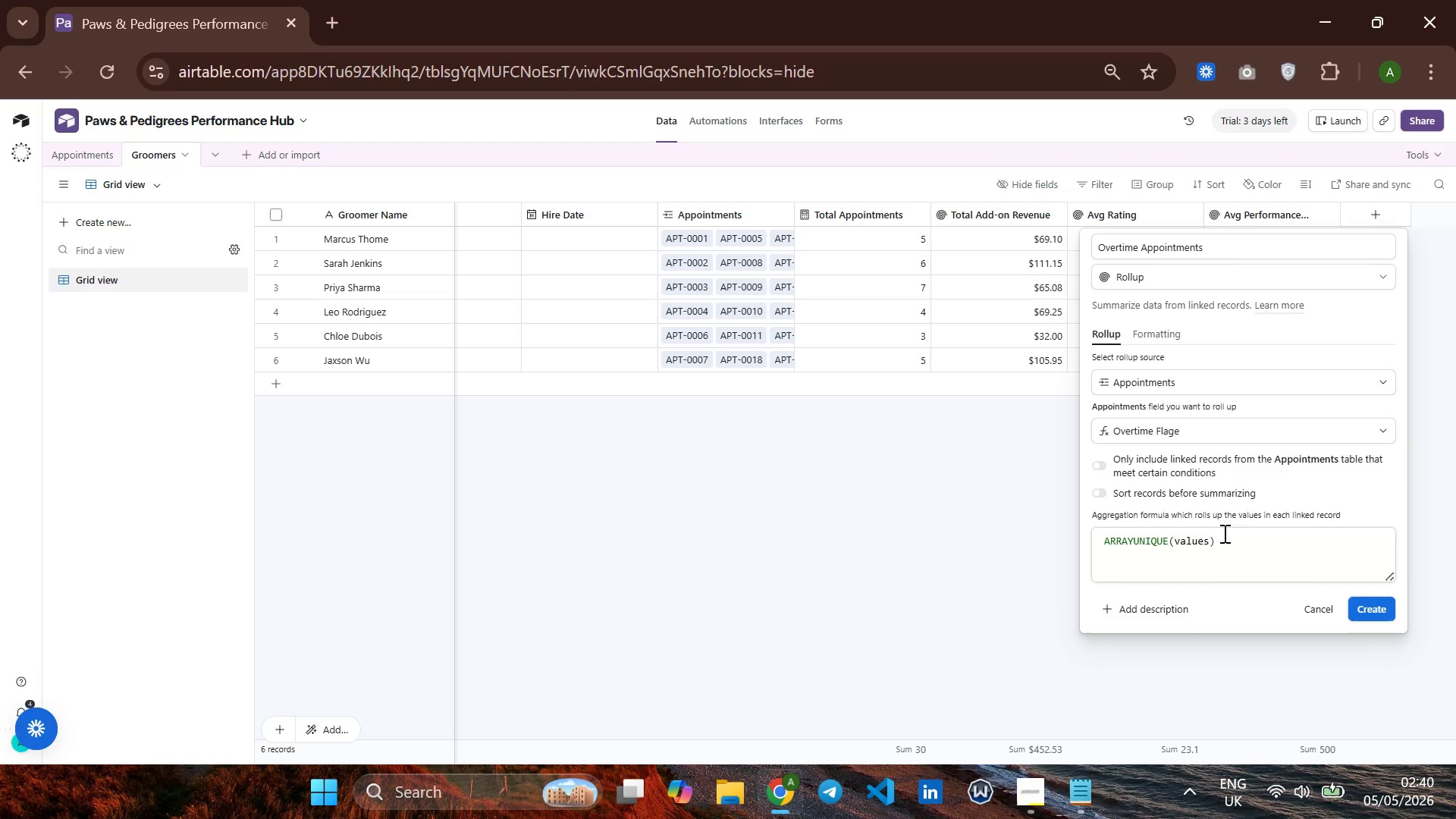 
left_click([1223, 533])
 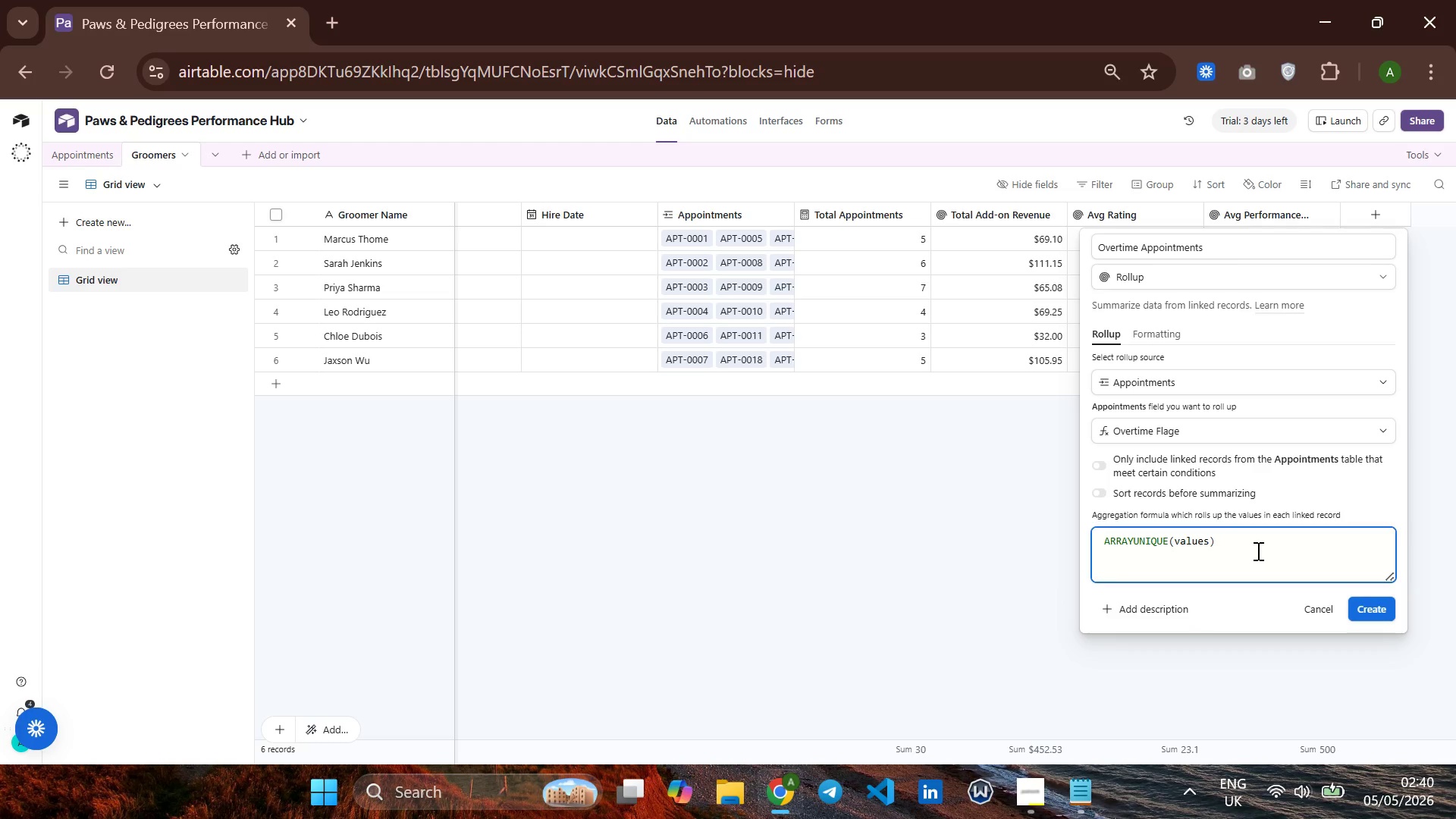 
left_click([1260, 553])
 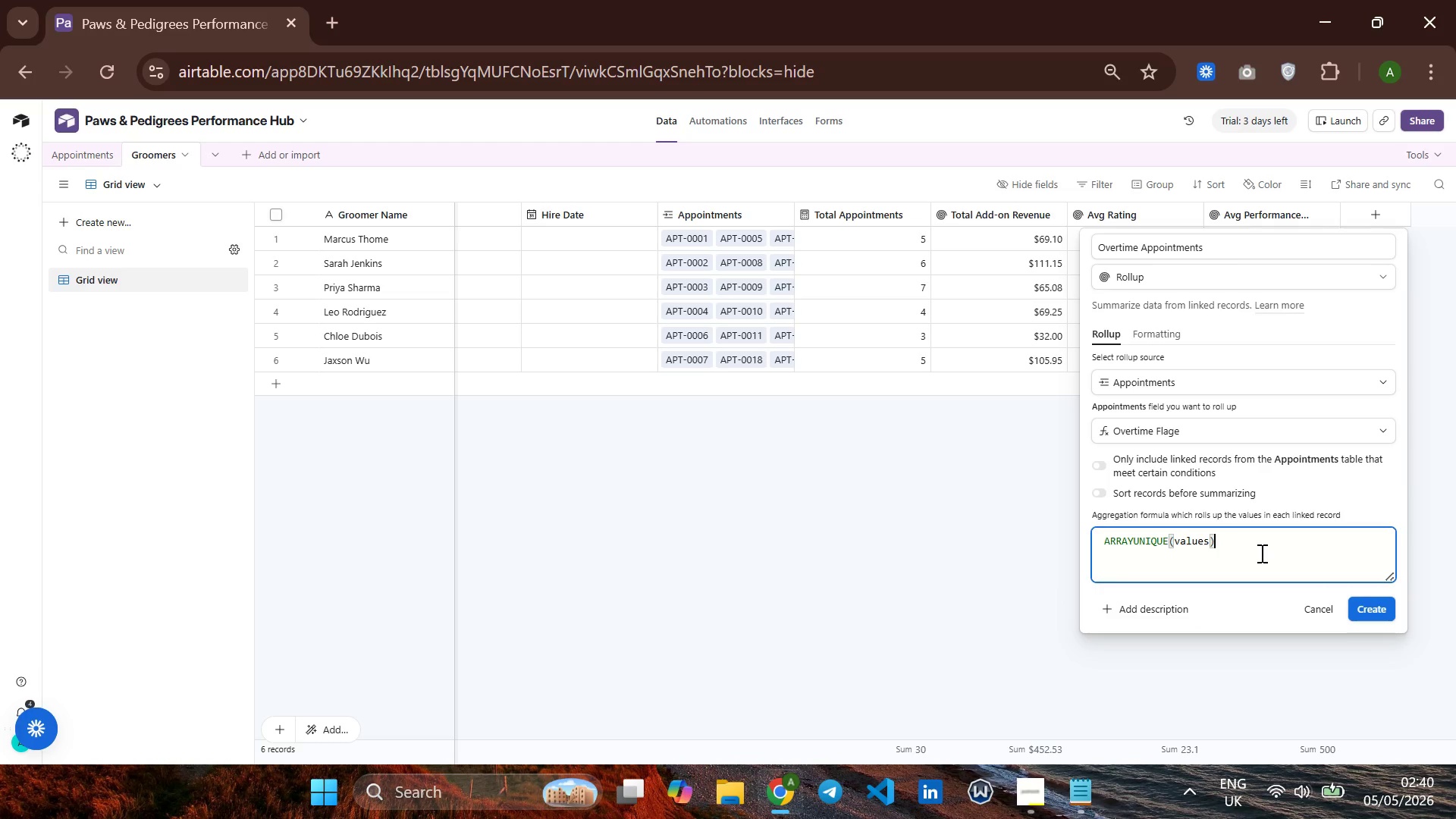 
key(Control+A)
 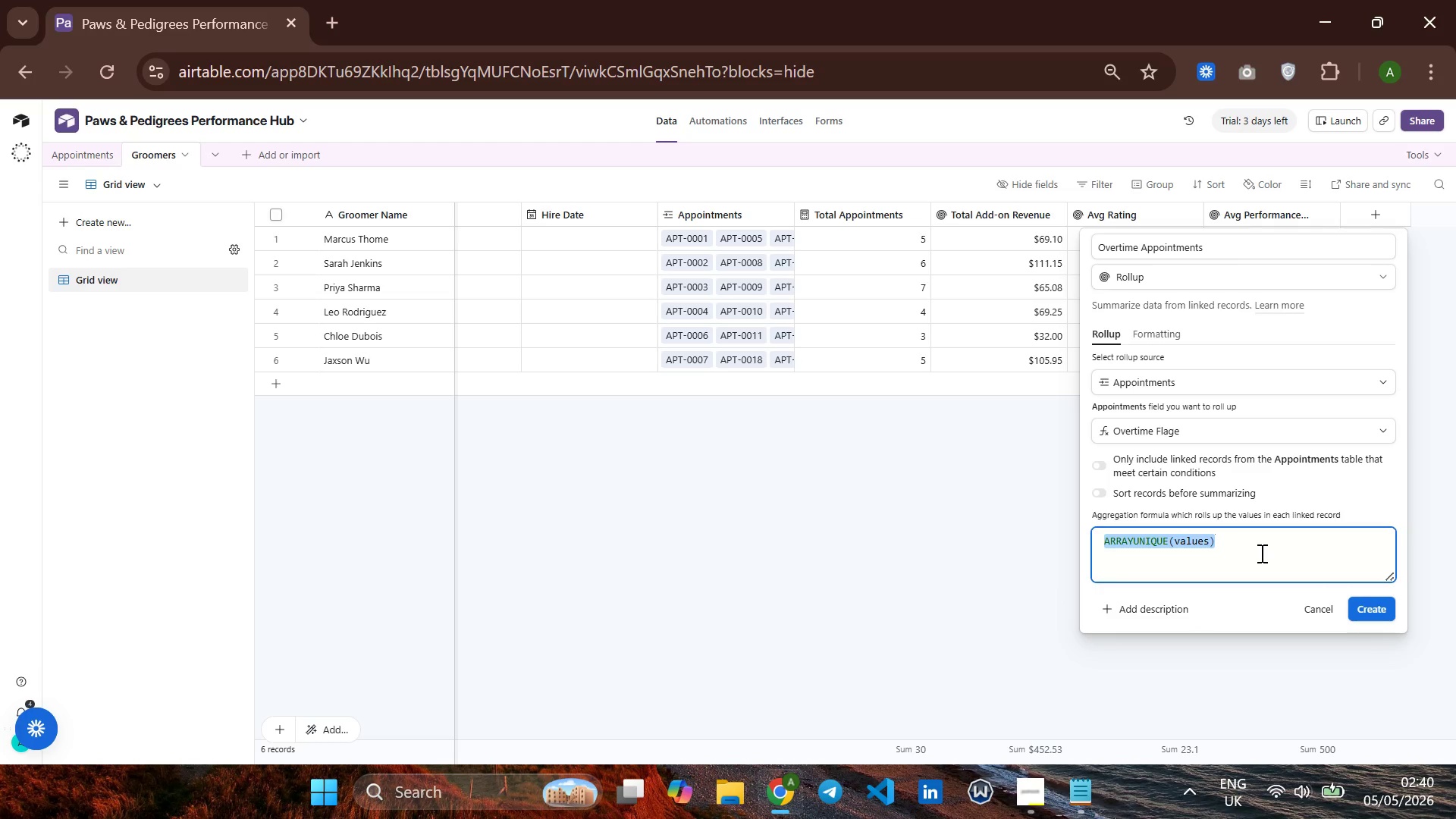 
key(Backspace)
 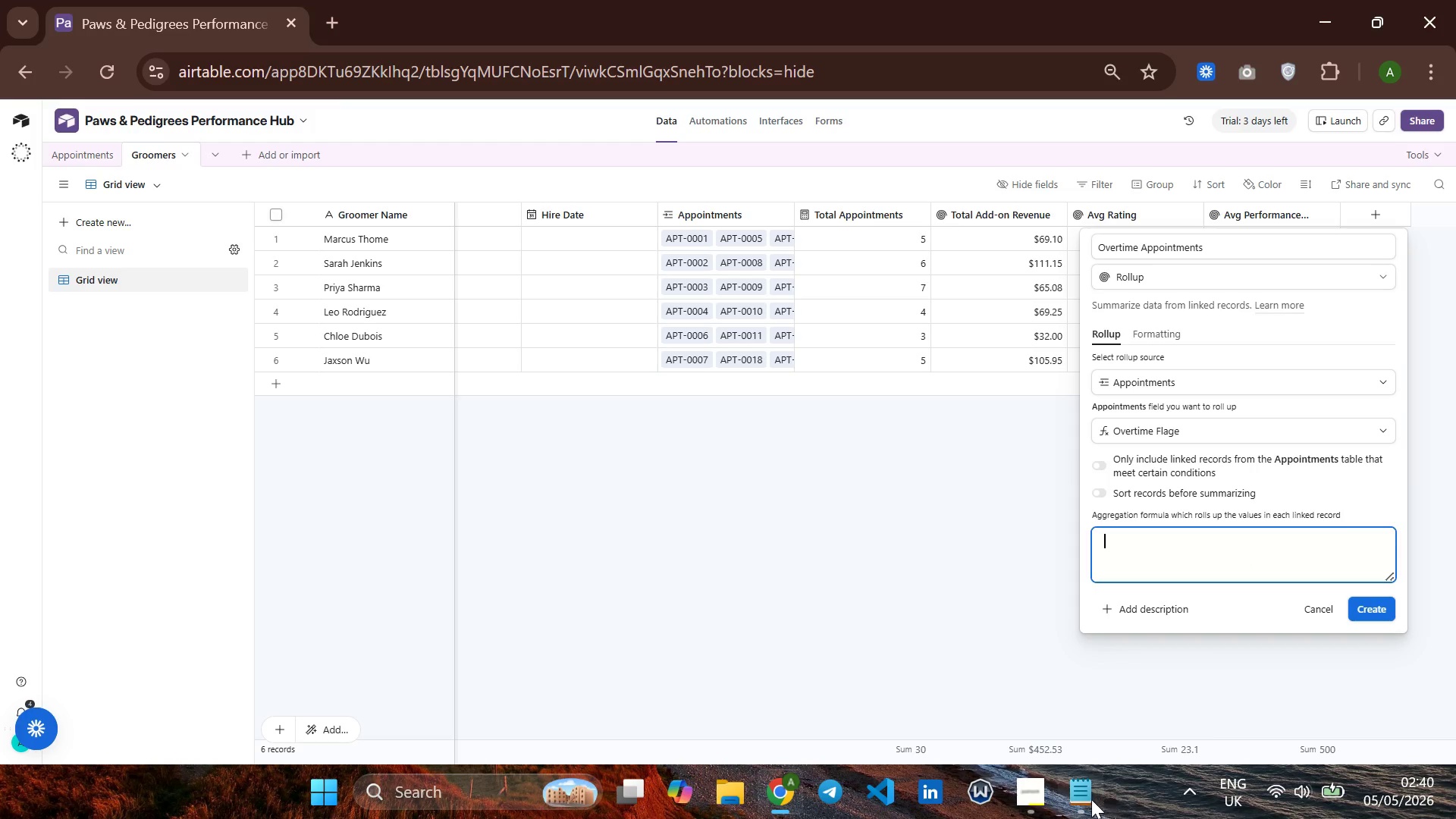 
left_click([1090, 799])
 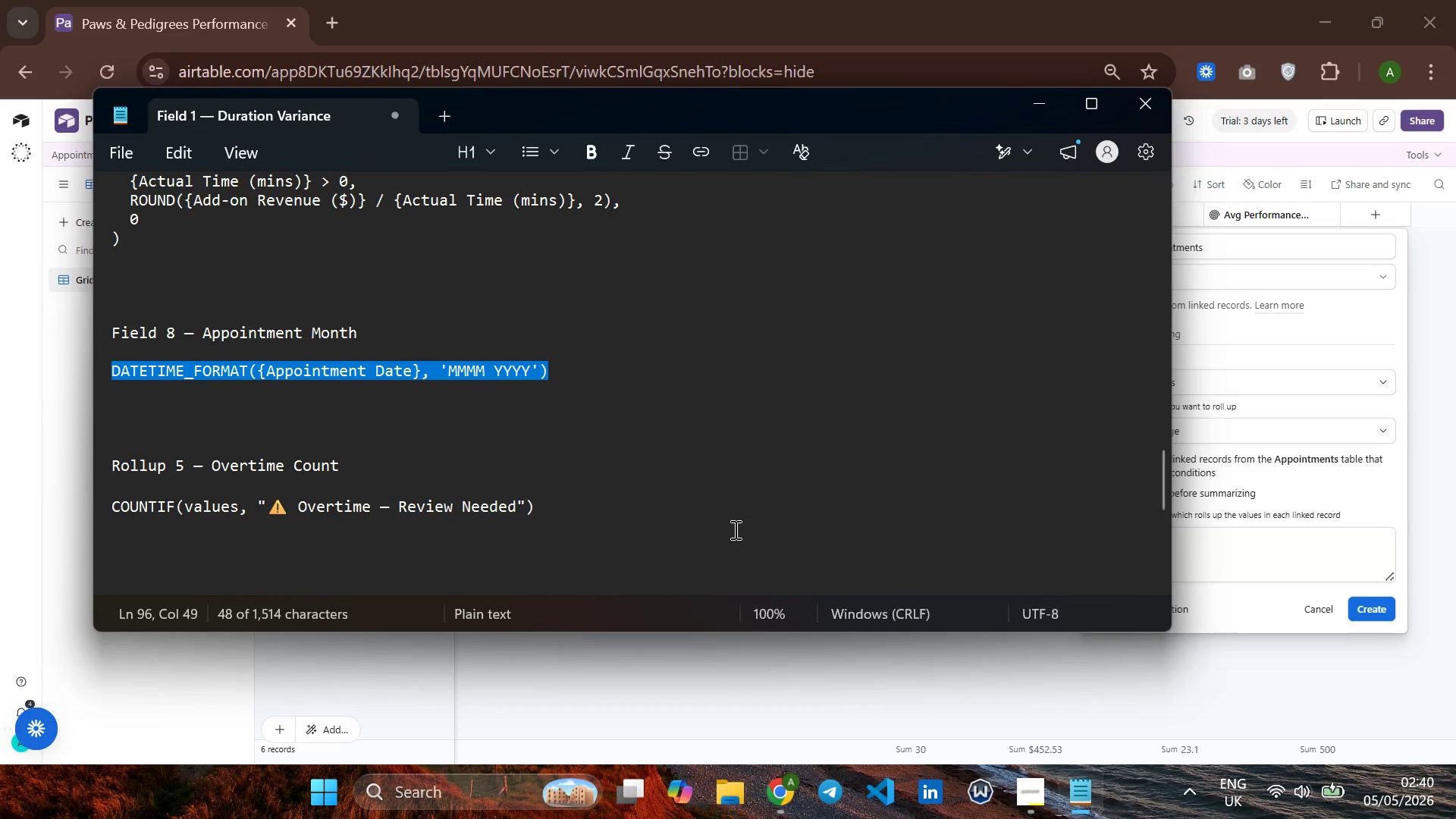 
scroll: coordinate [734, 529], scroll_direction: down, amount: 2.0
 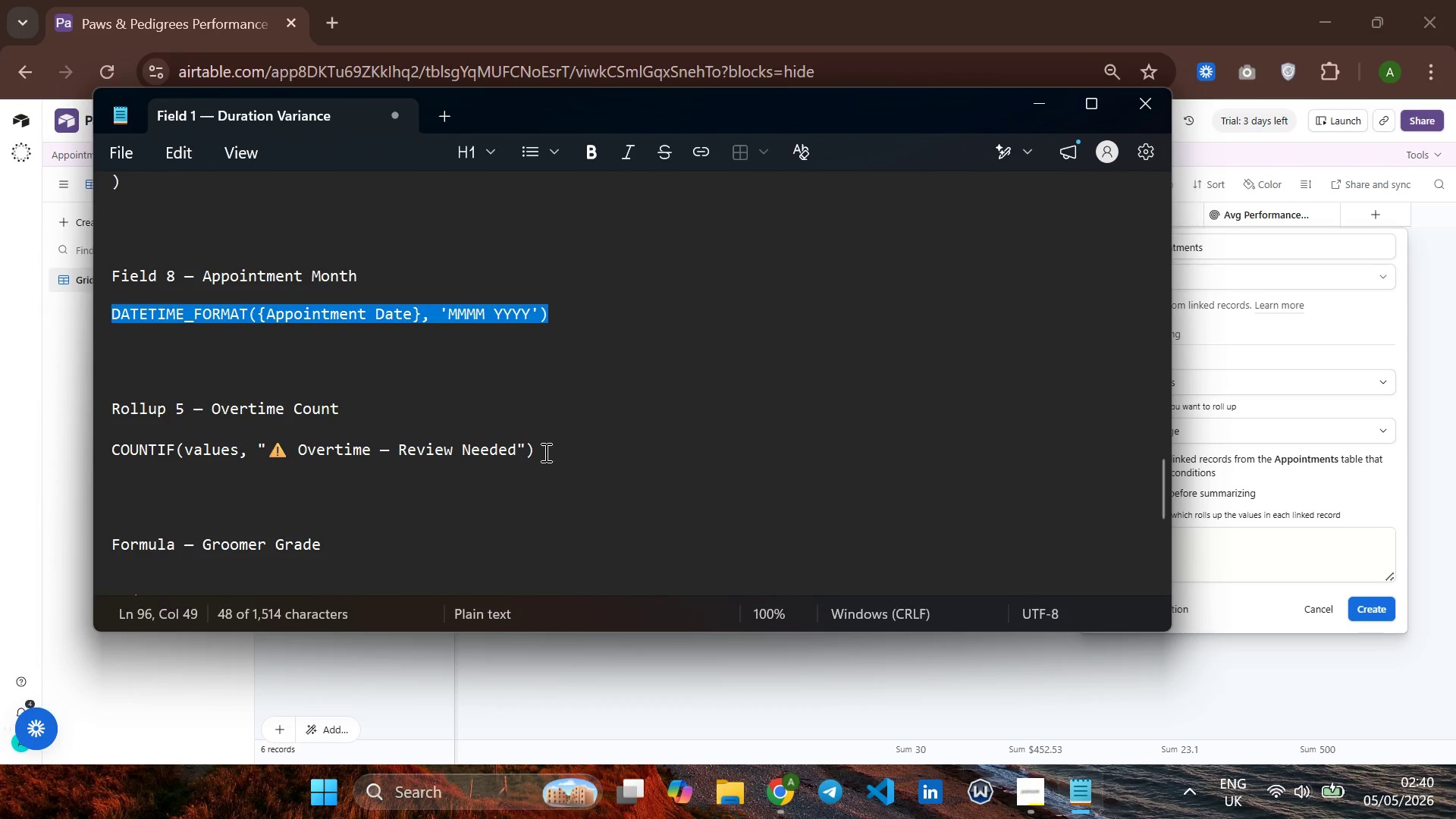 
left_click_drag(start_coordinate=[544, 452], to_coordinate=[111, 453])
 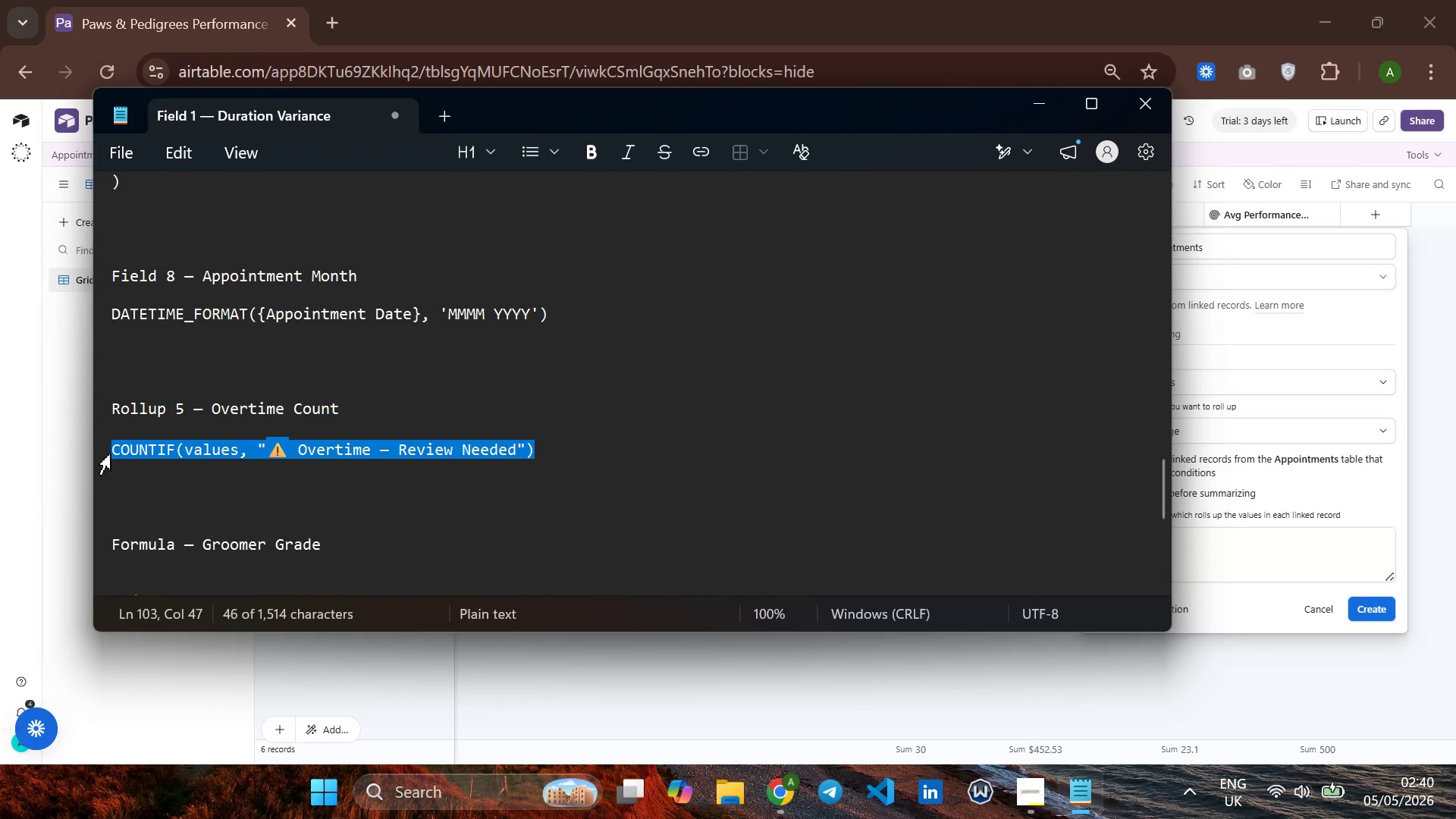 
hold_key(key=ControlLeft, duration=1.16)
 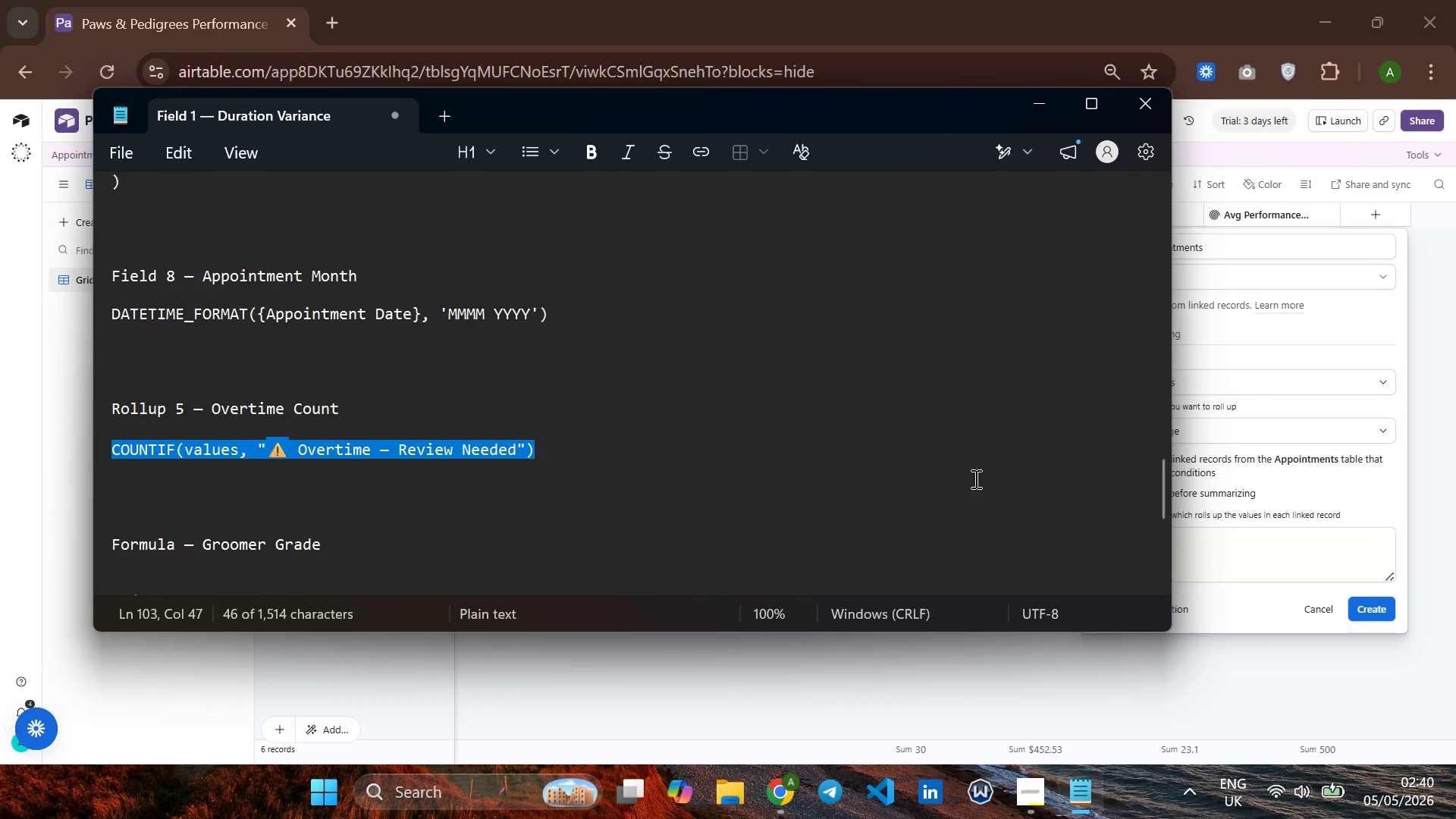 
hold_key(key=C, duration=0.33)
 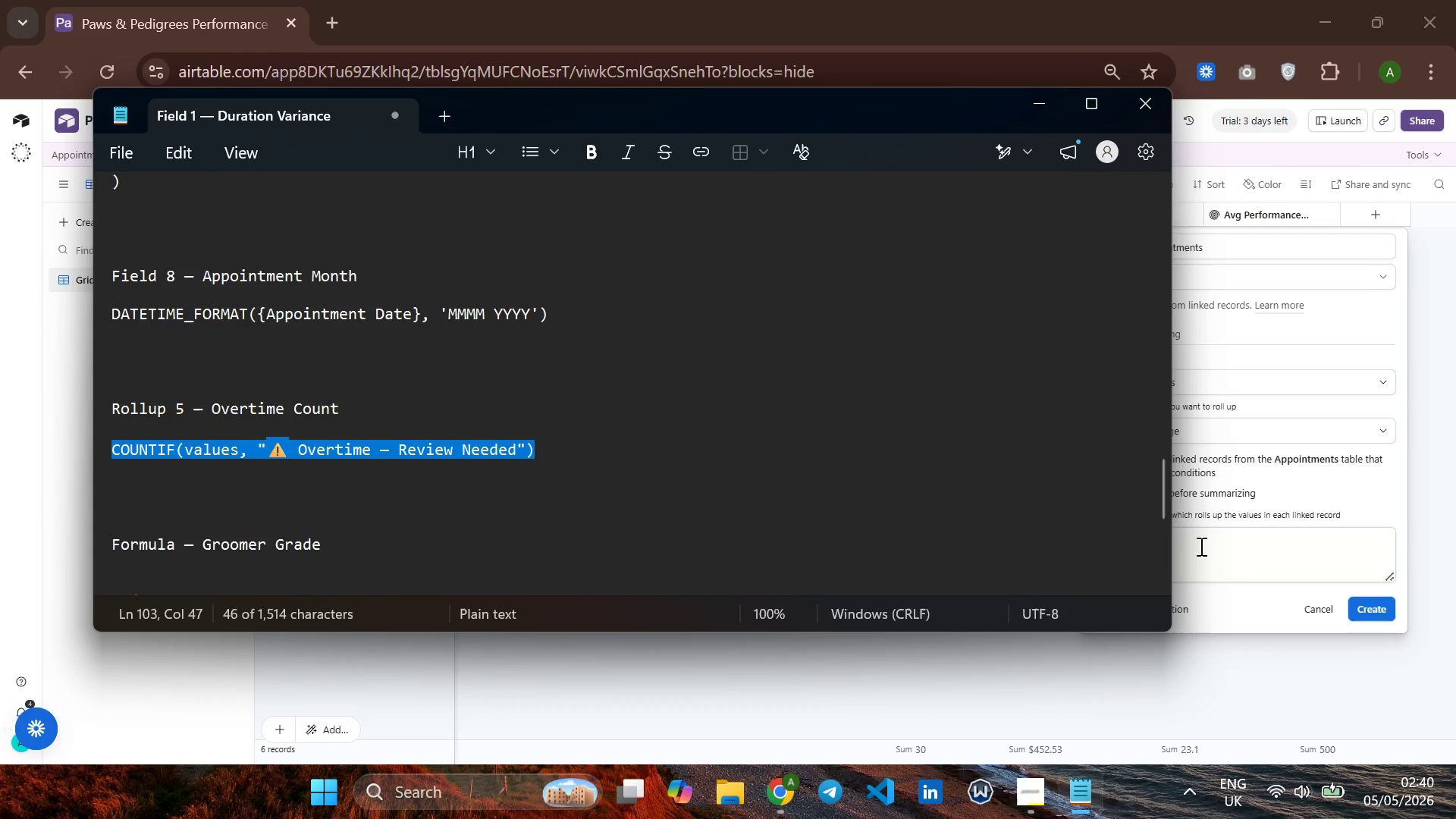 
left_click([1200, 546])
 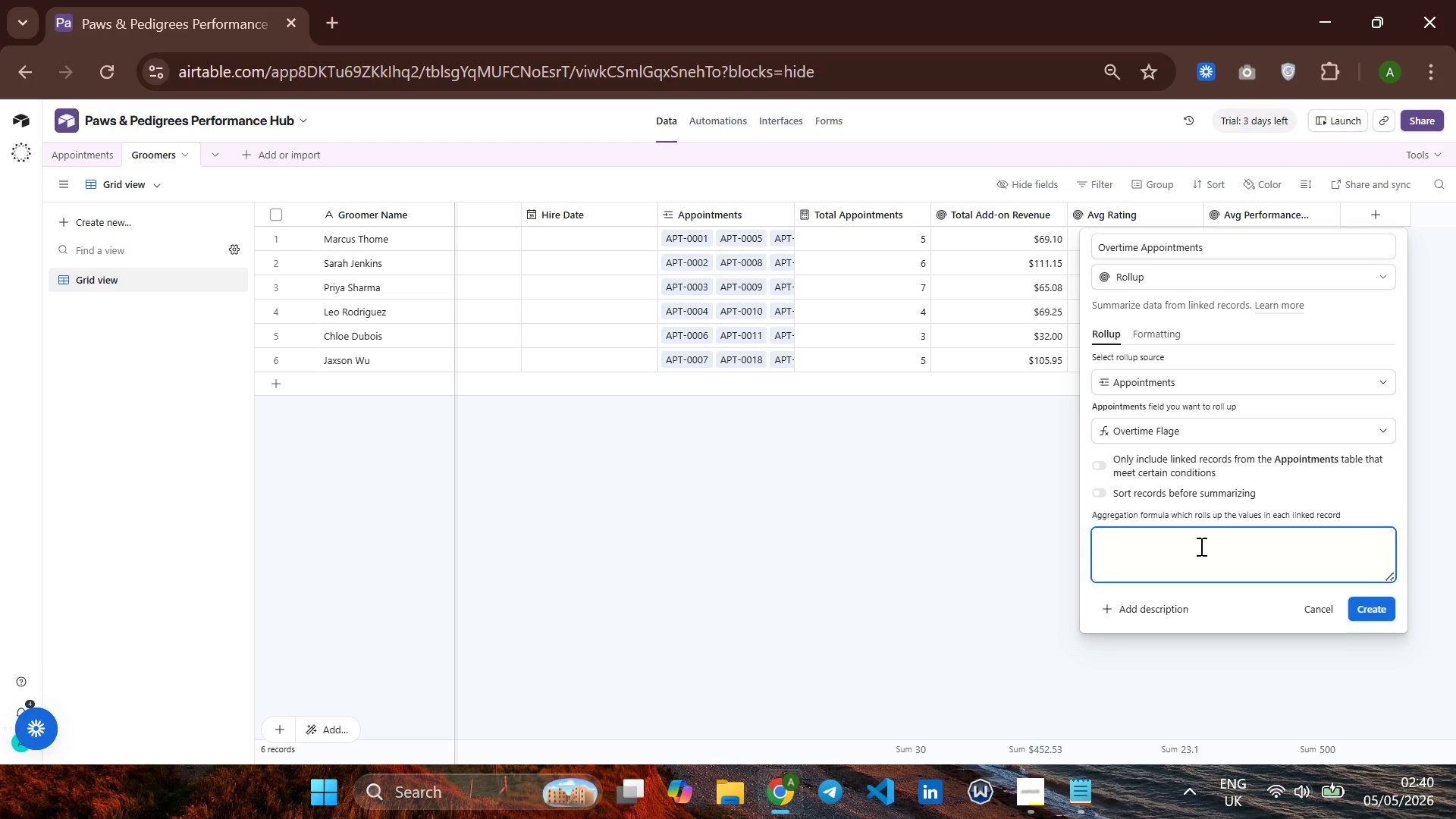 
key(Control+V)
 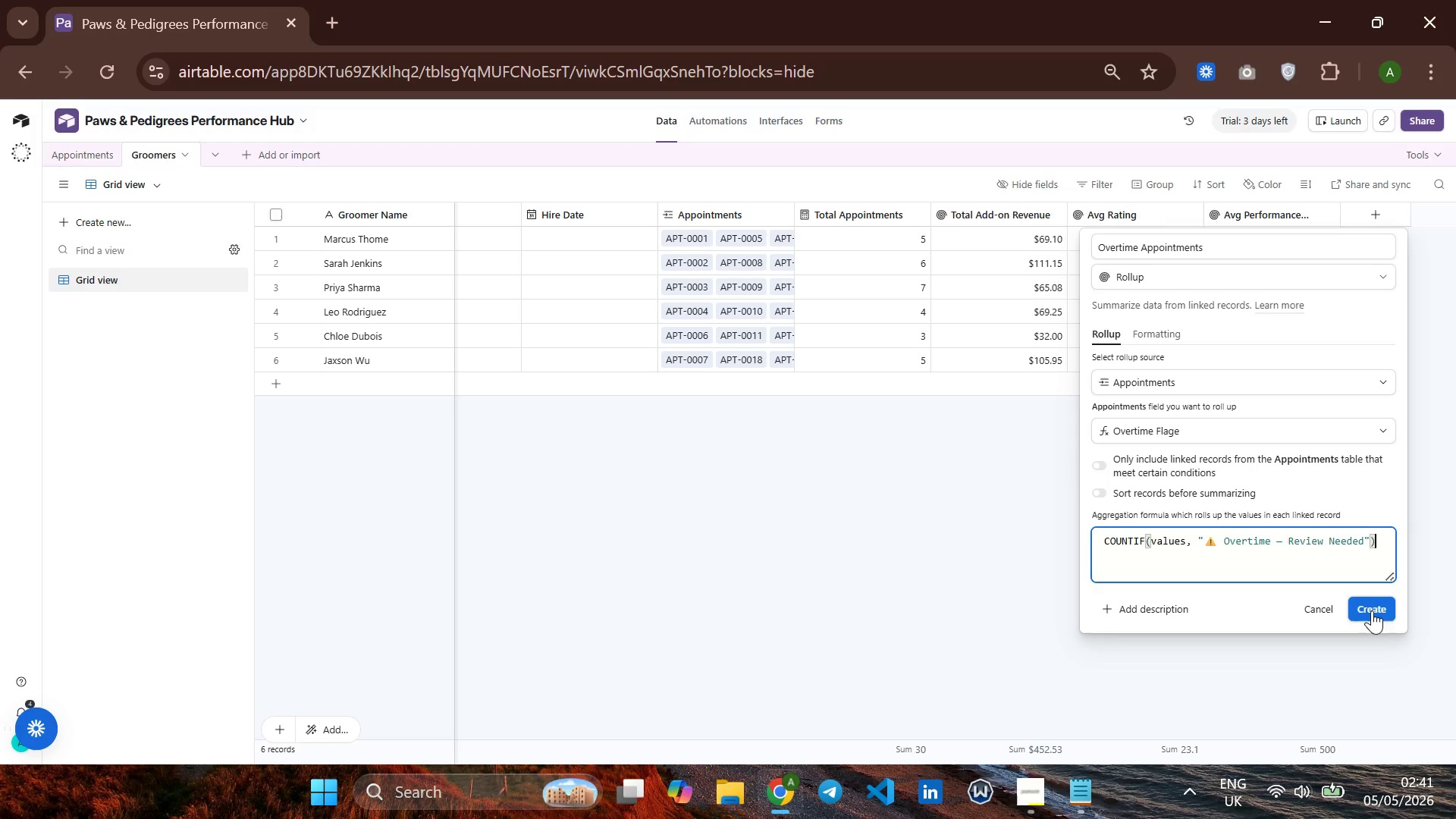 
left_click([1376, 609])
 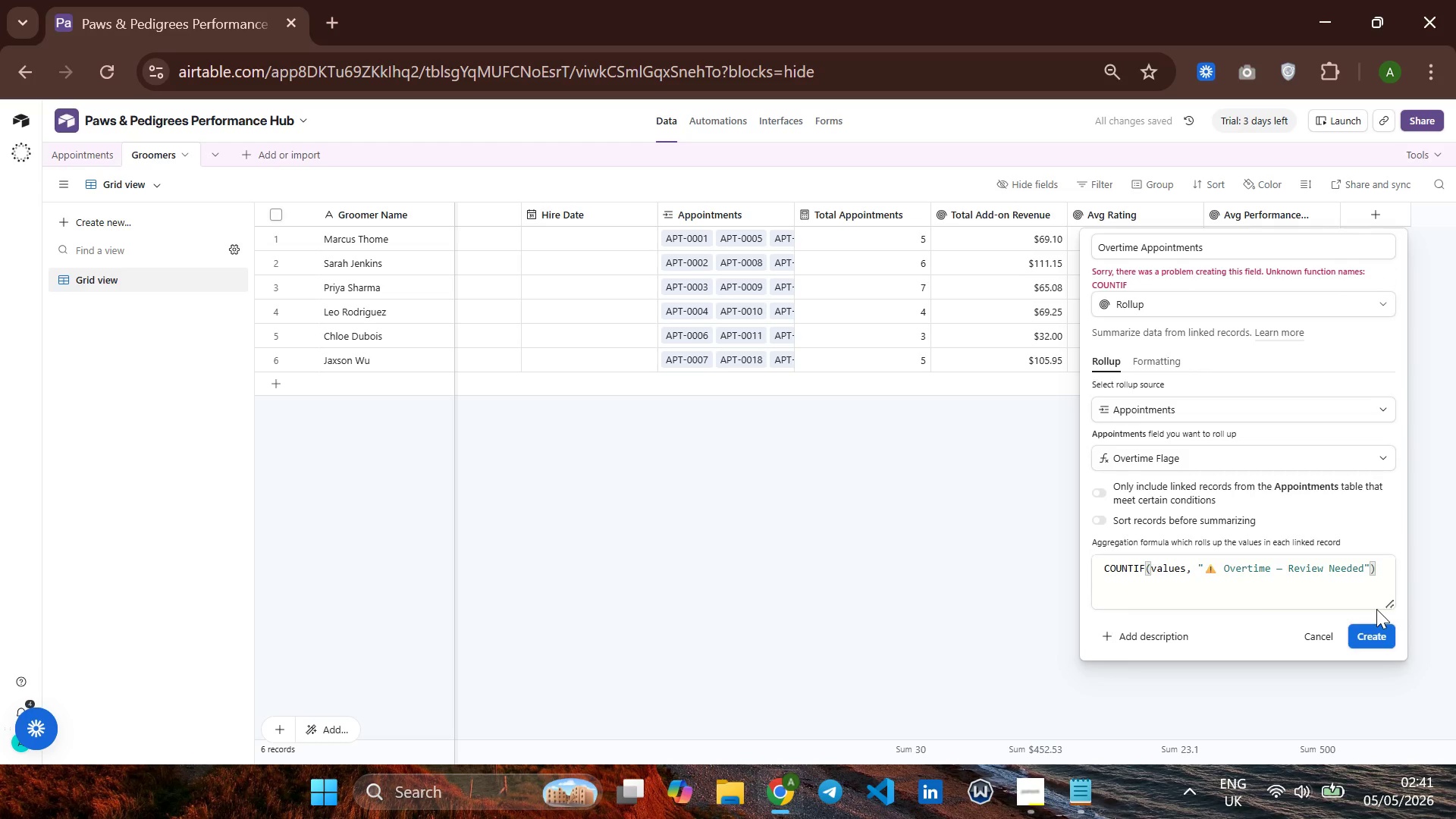 
wait(8.34)
 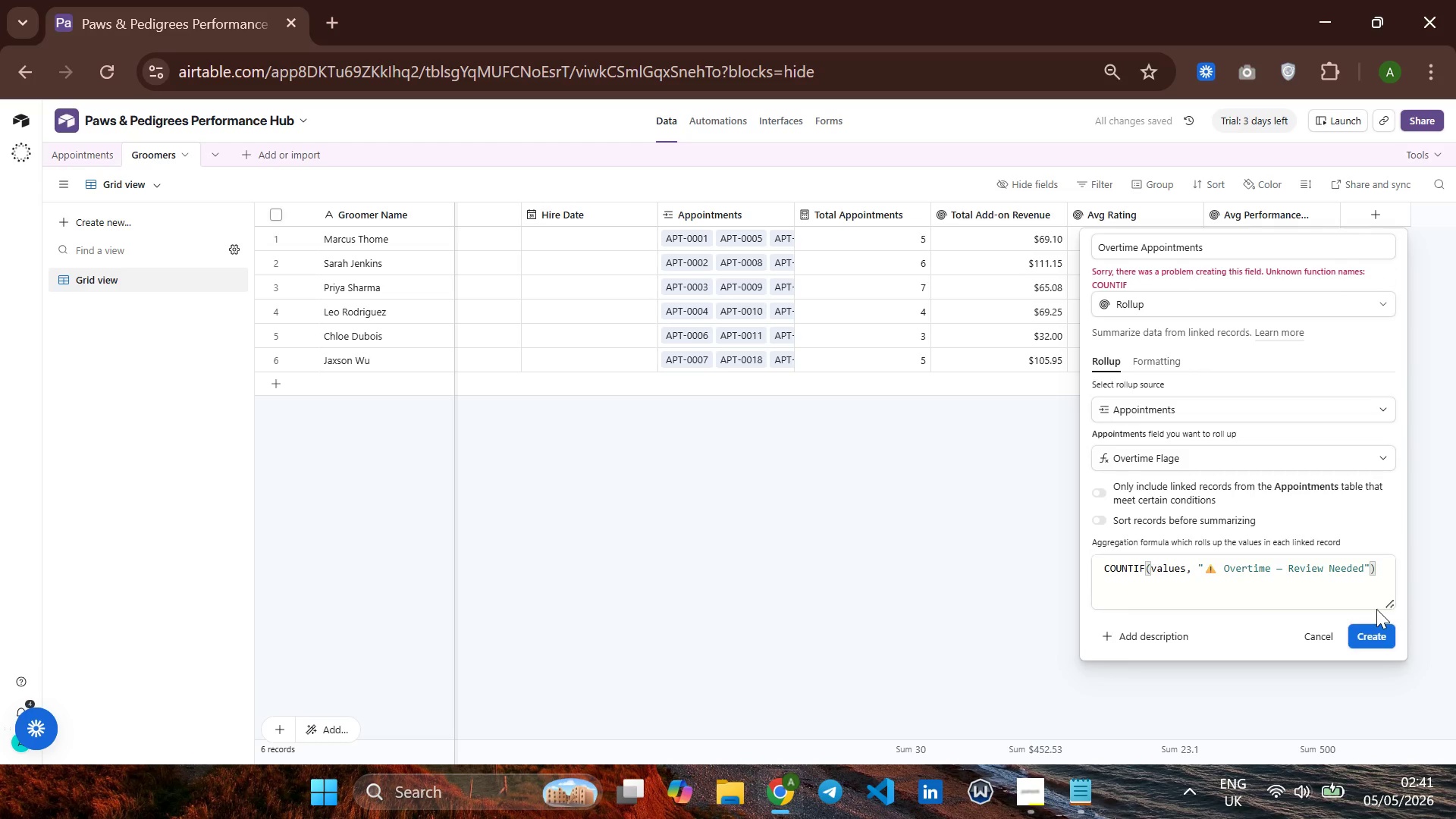 
left_click([1109, 566])
 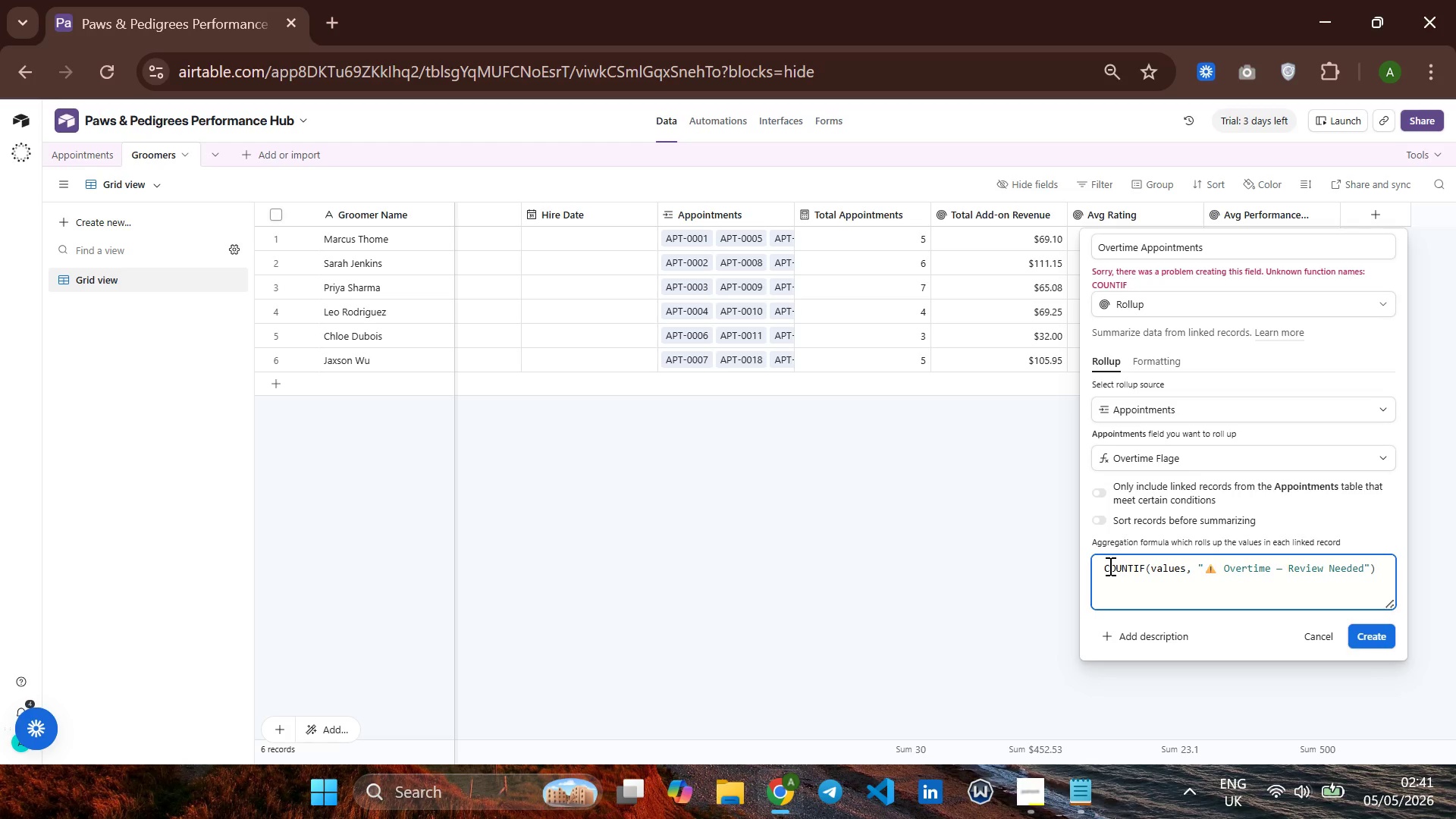 
hold_key(key=ArrowLeft, duration=0.5)
 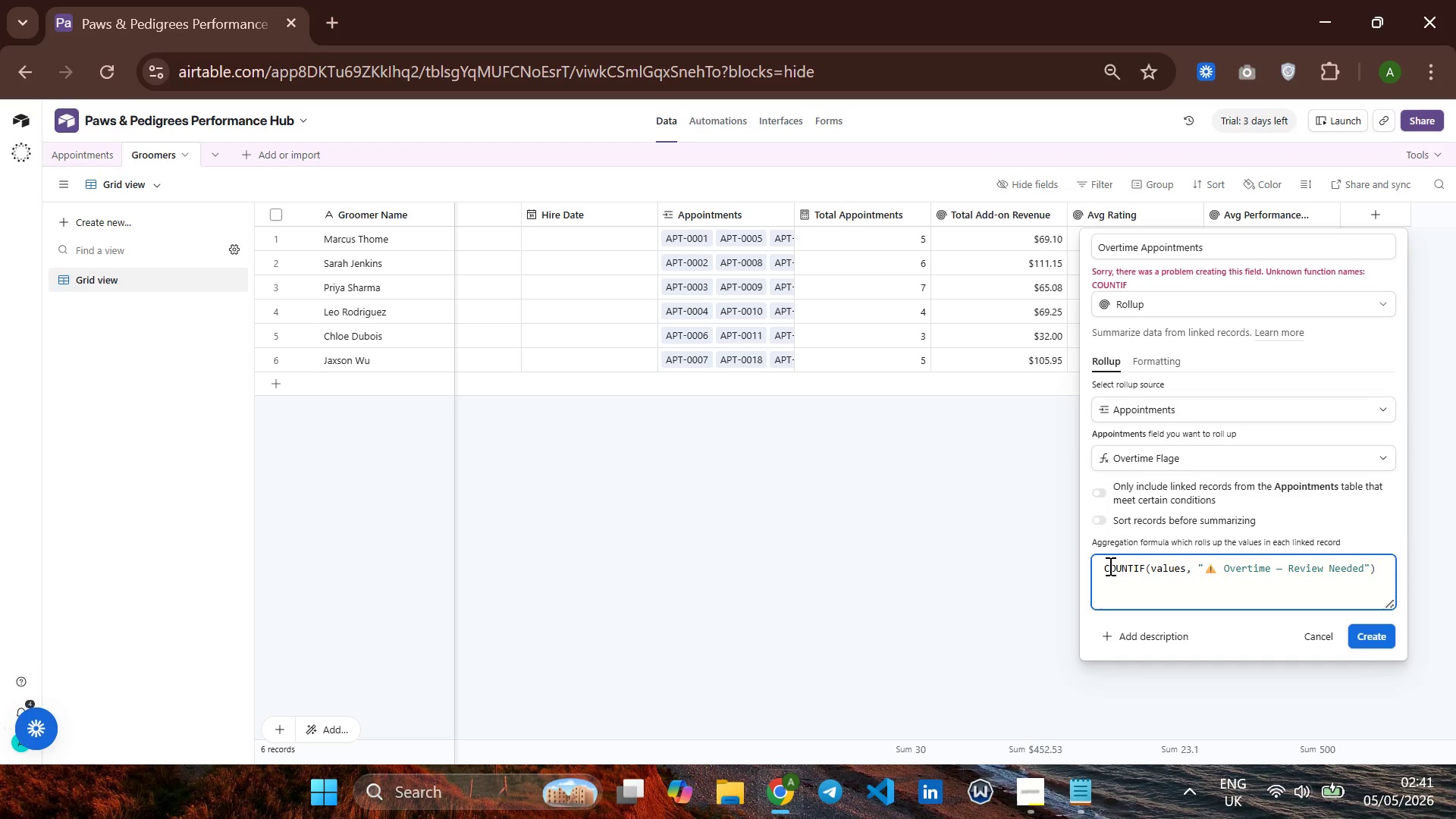 
key(Backspace)
 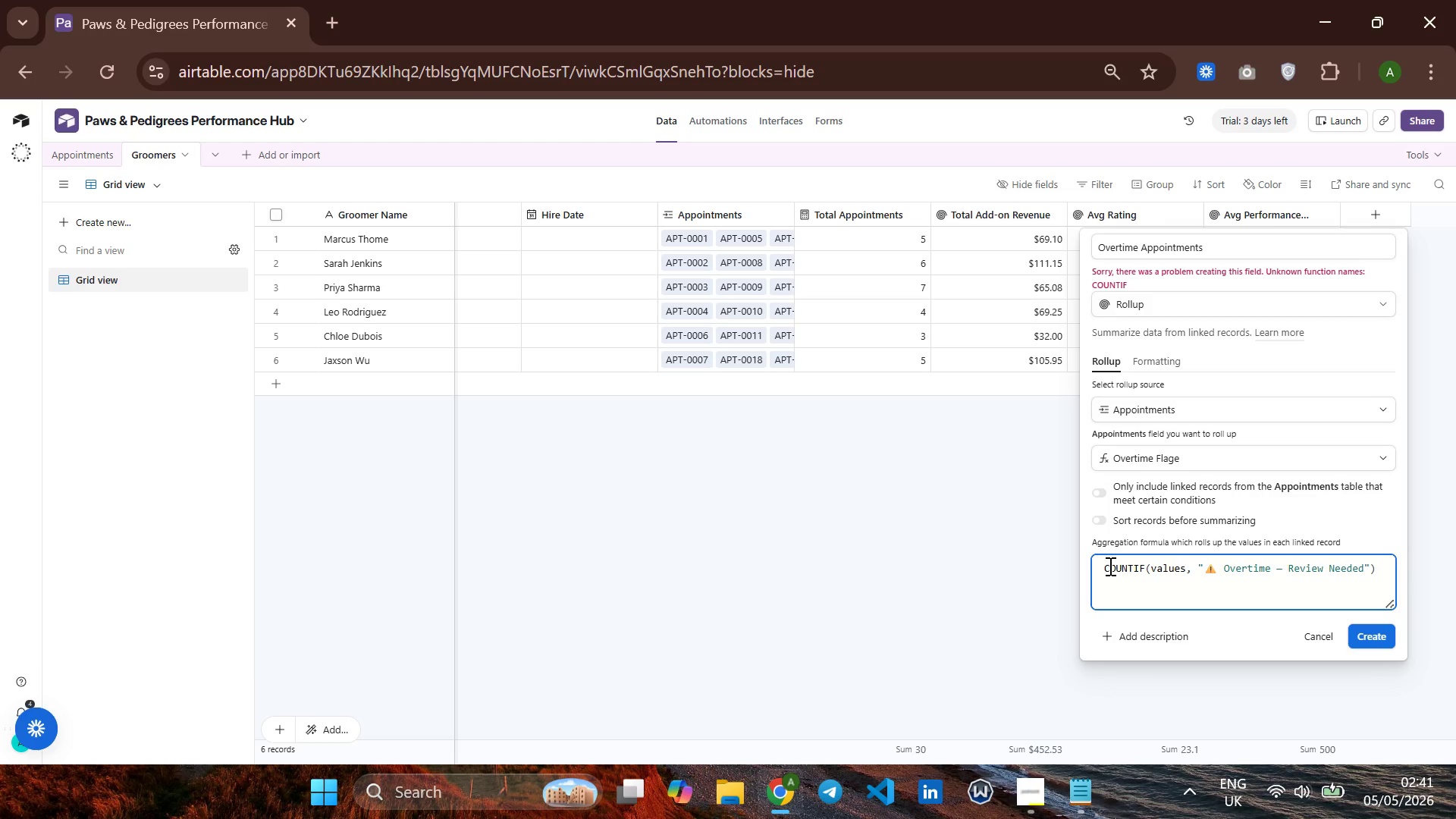 
key(ArrowRight)
 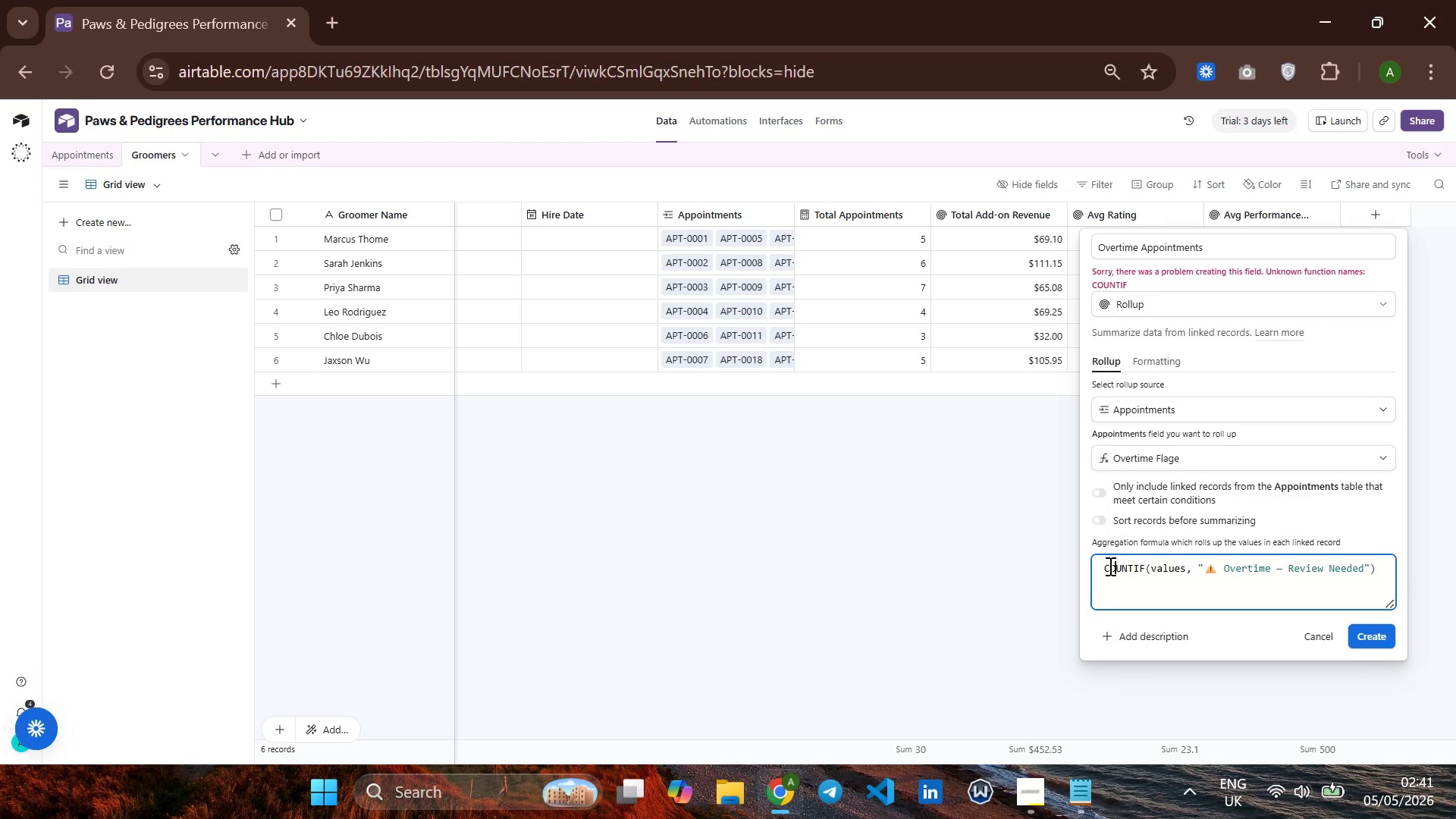 
key(ArrowRight)
 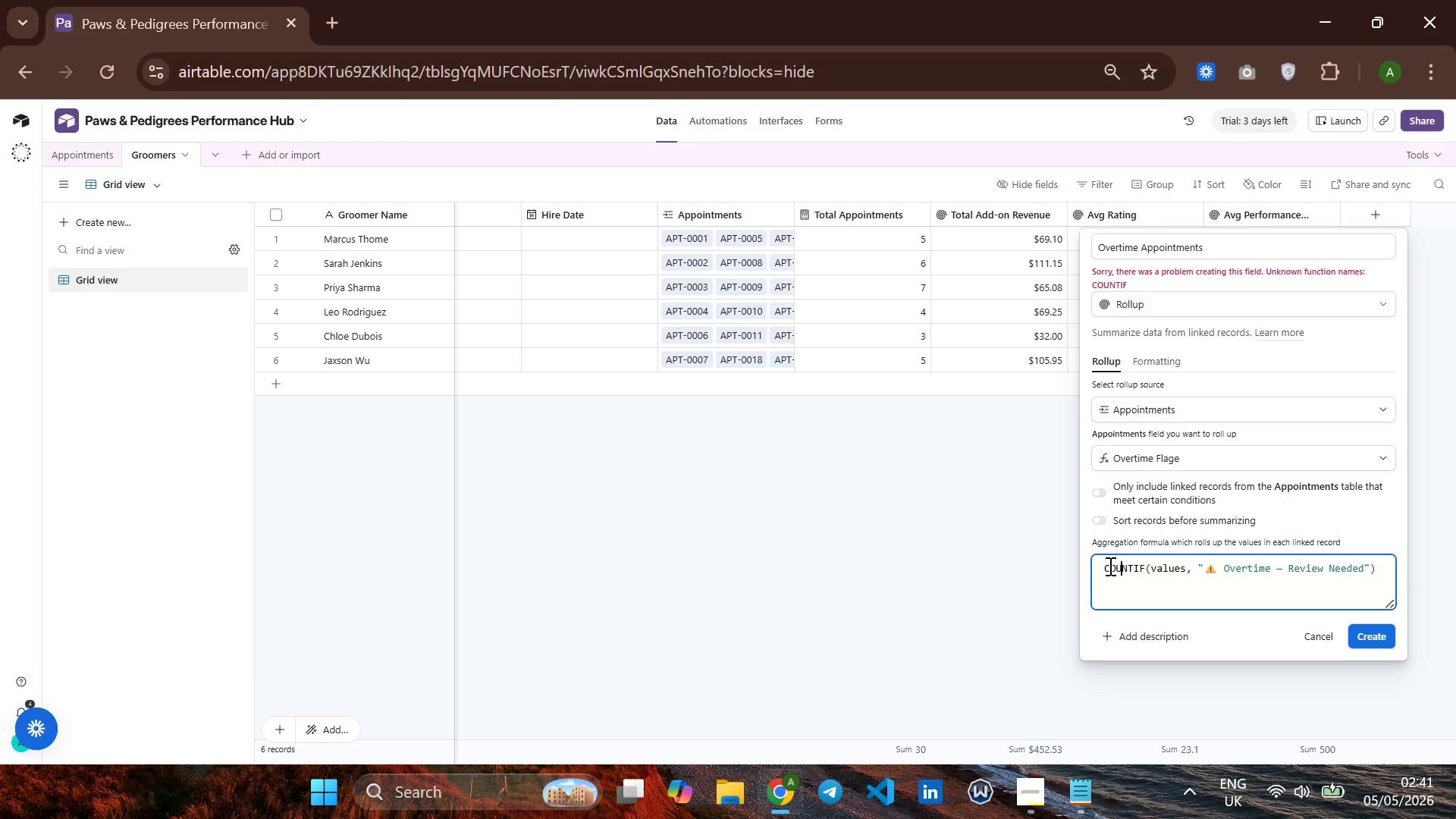 
key(ArrowRight)
 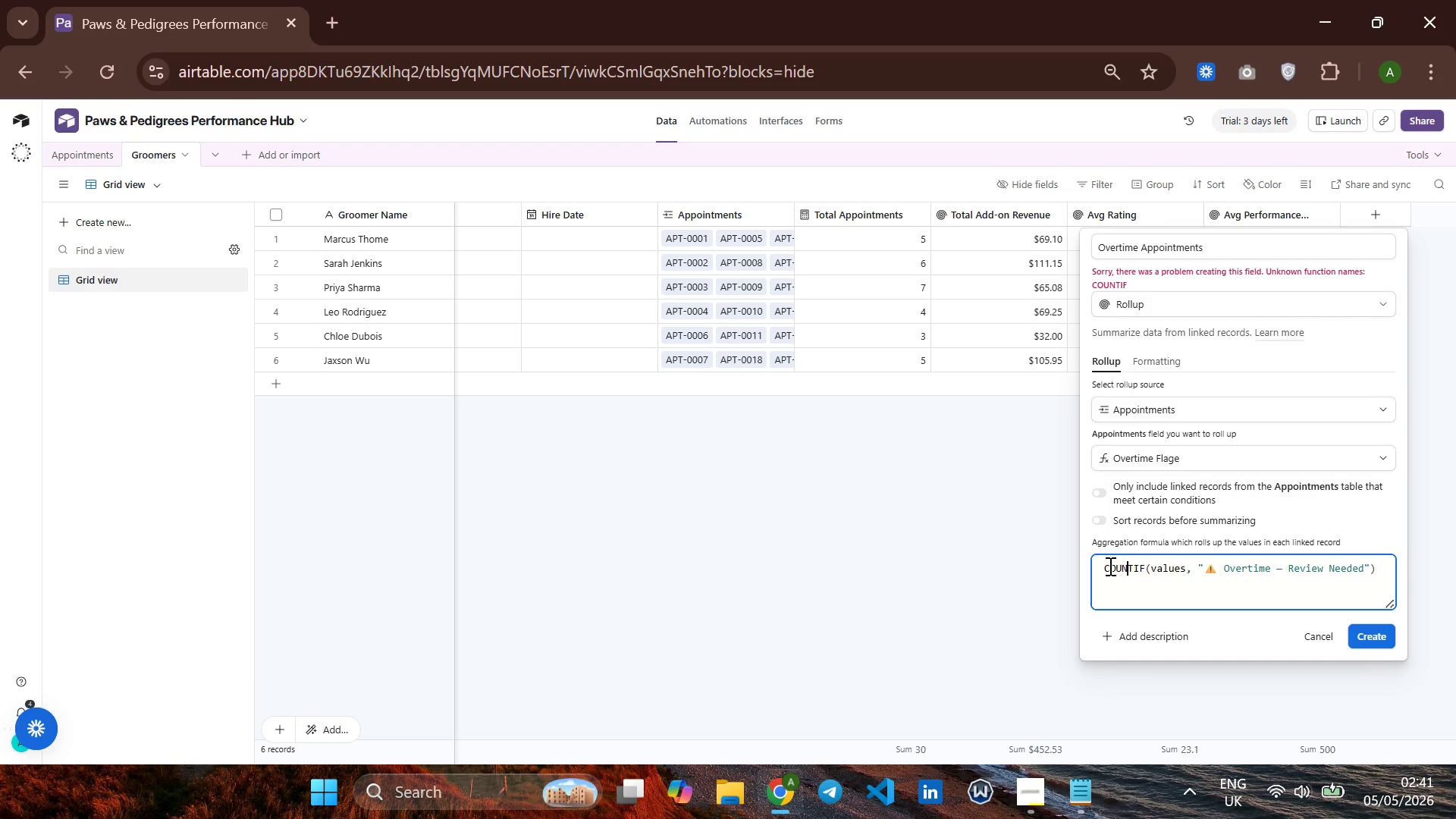 
key(ArrowRight)
 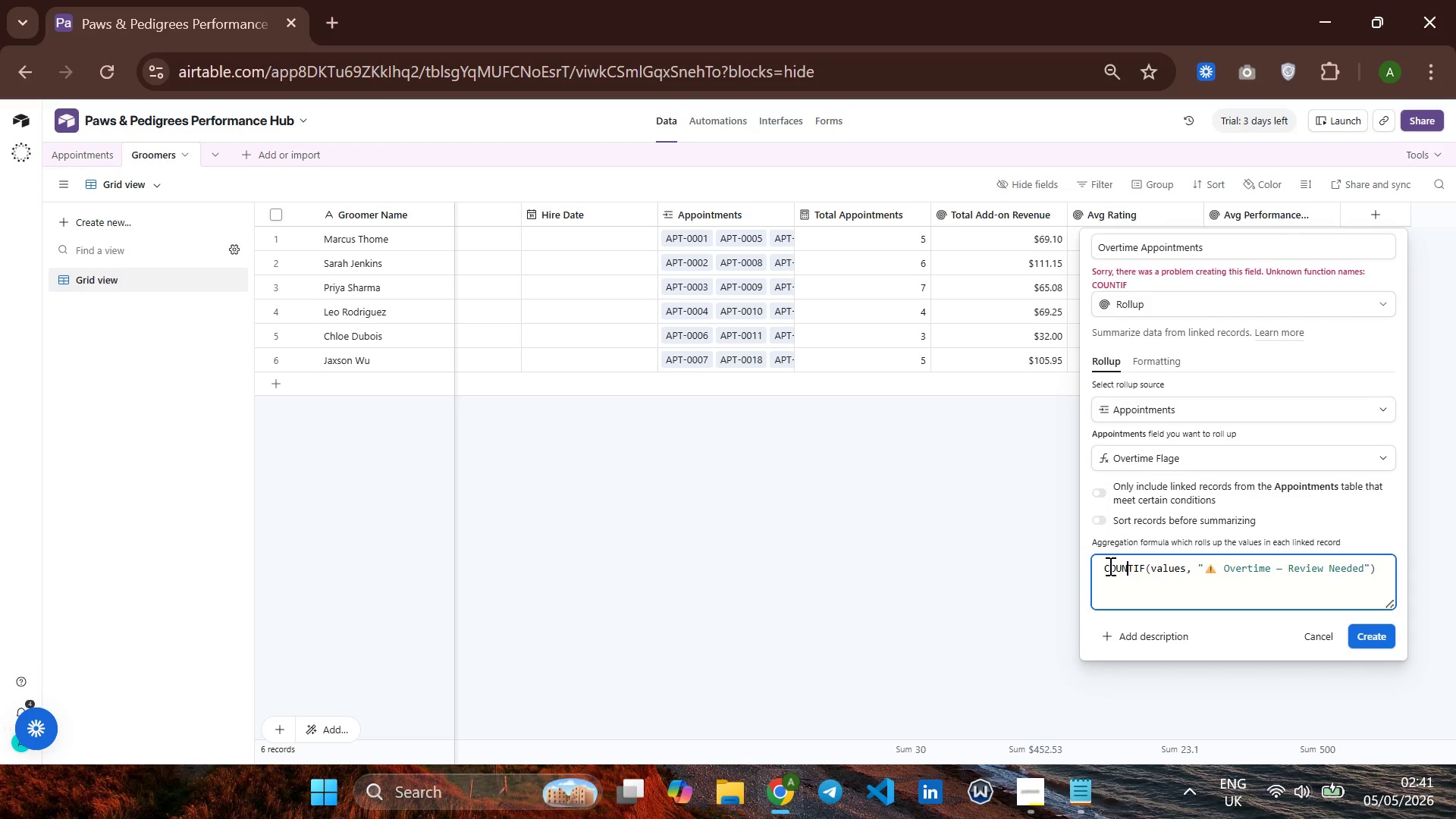 
key(ArrowRight)
 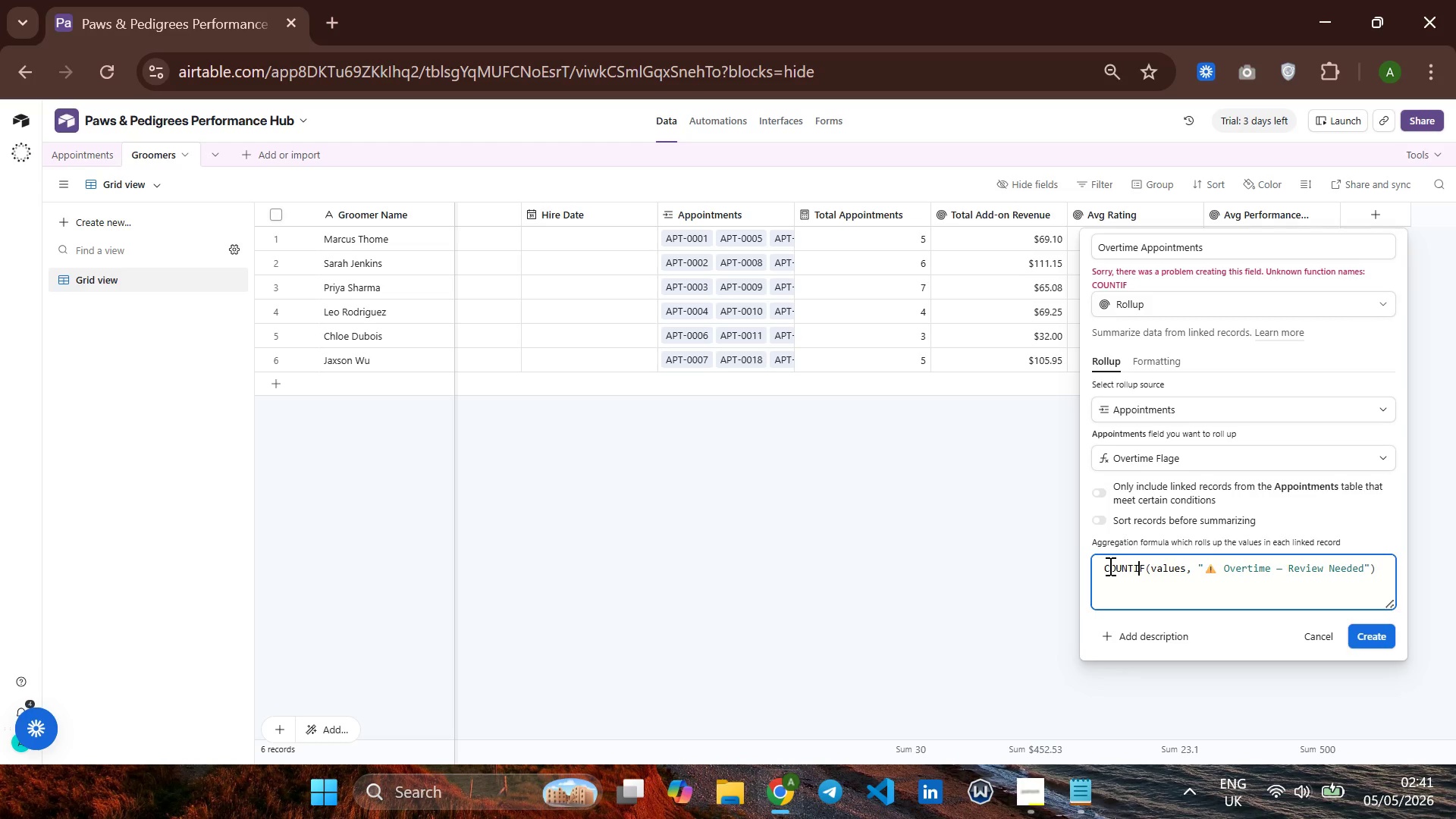 
key(ArrowRight)
 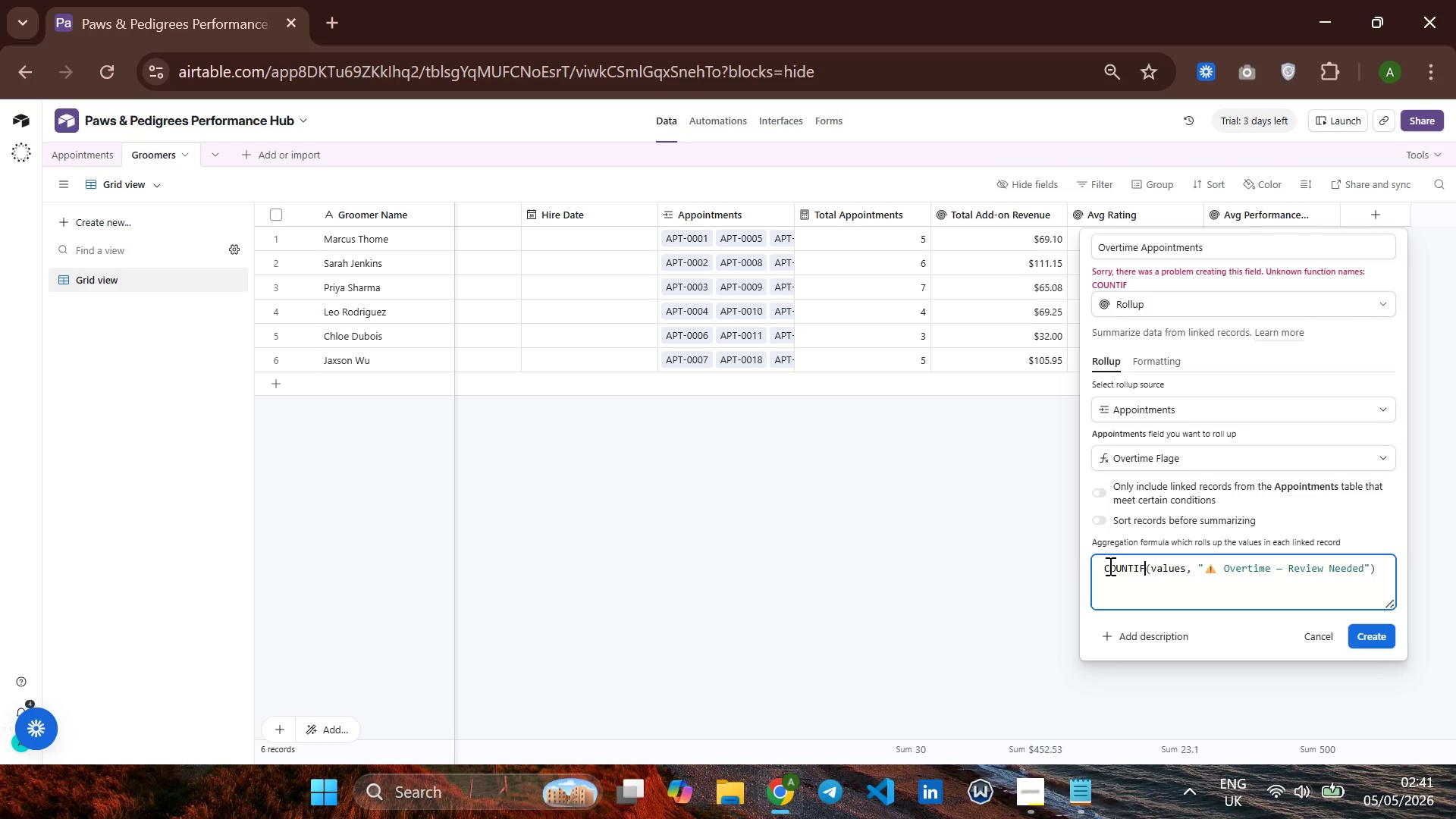 
key(ArrowRight)
 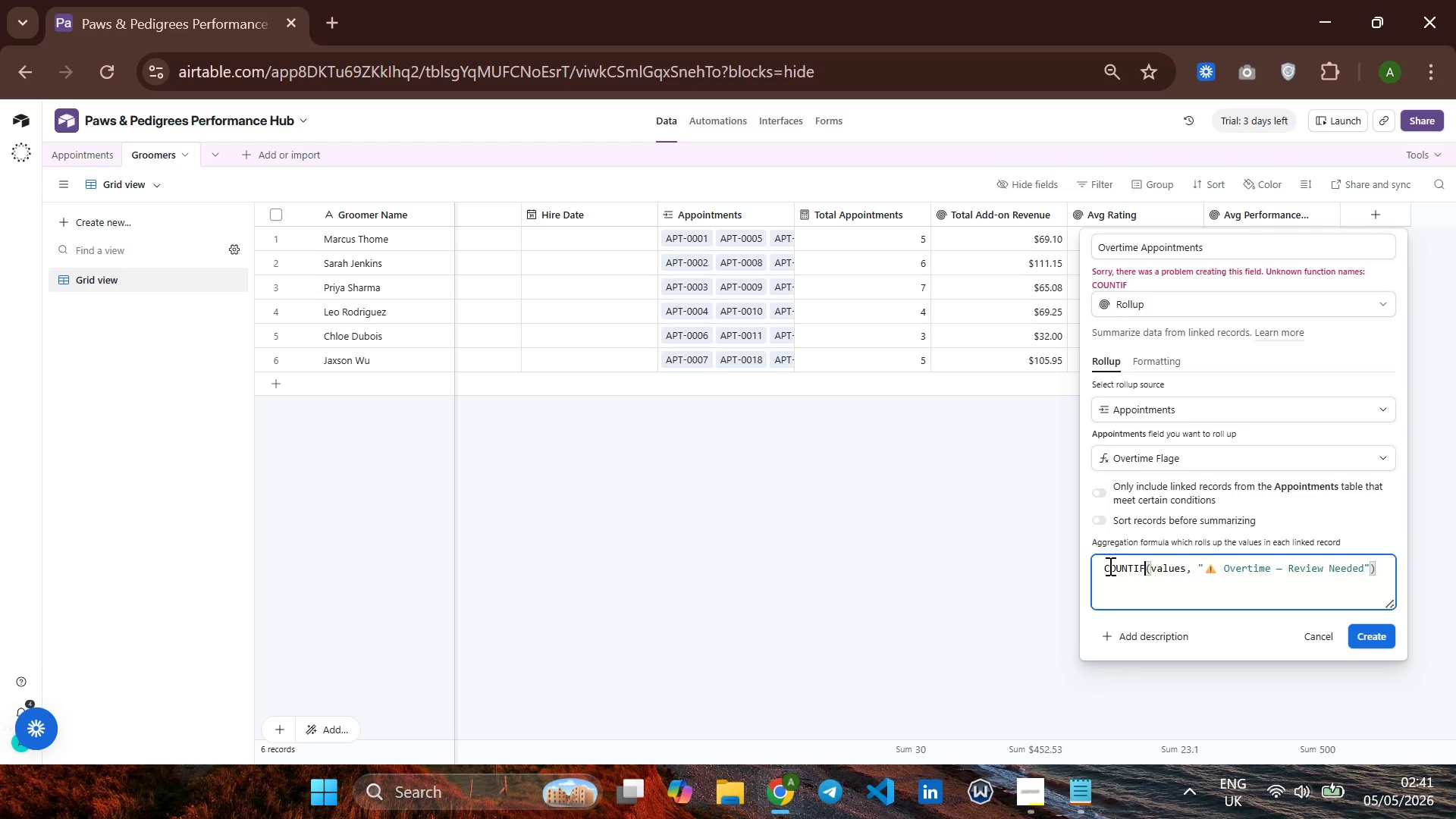 
key(Backspace)
 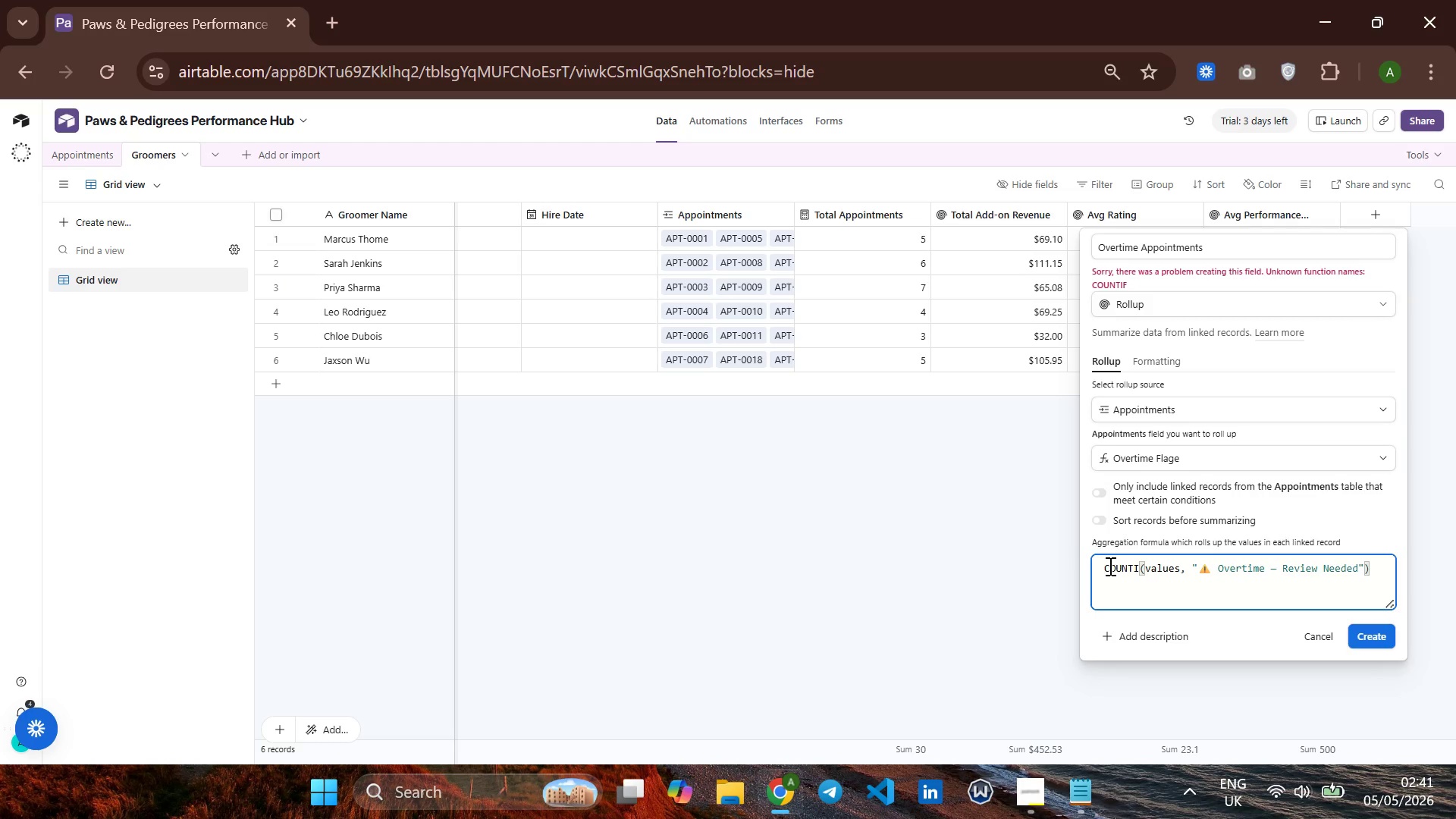 
key(Backspace)
 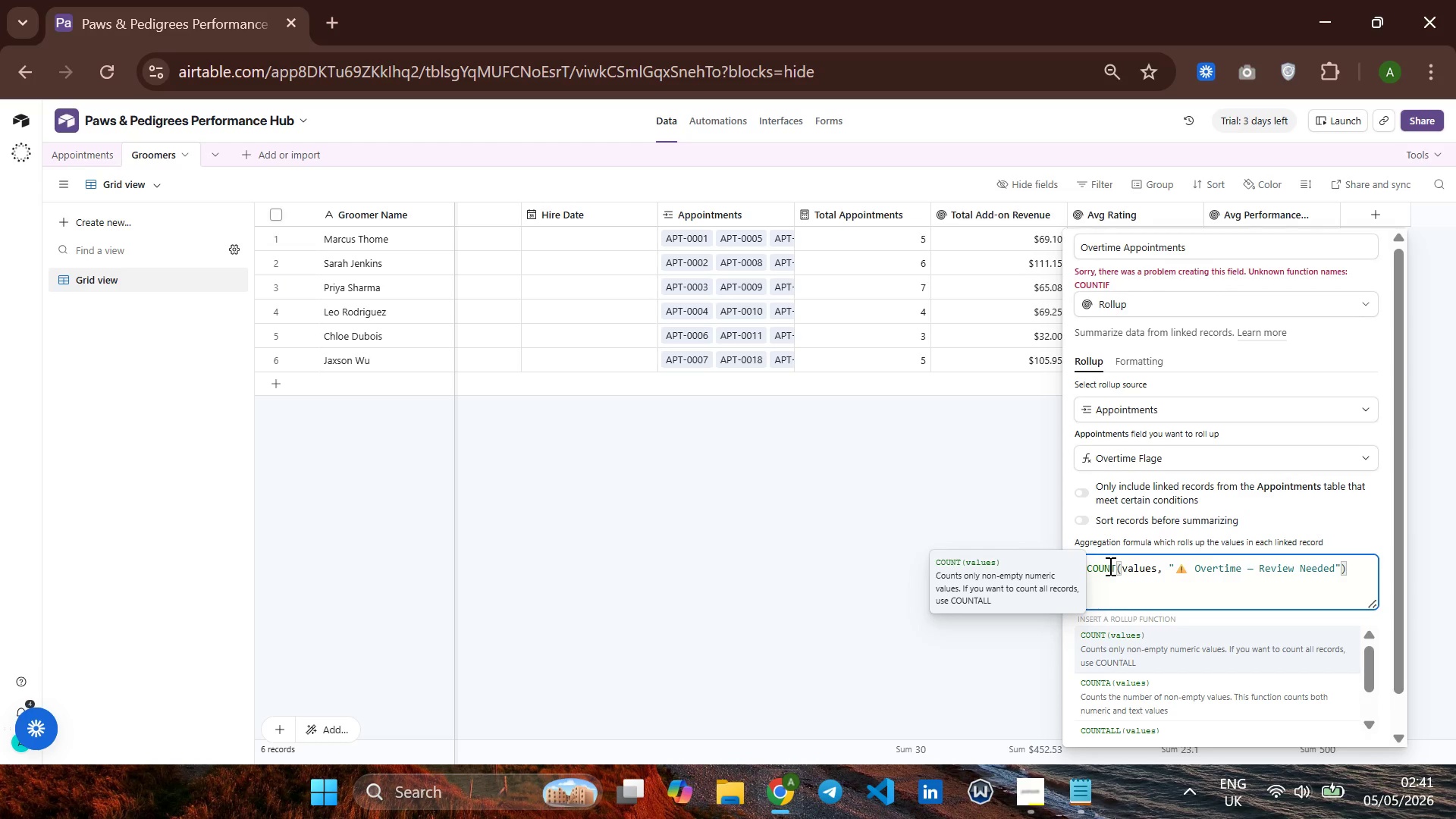 
hold_key(key=ControlLeft, duration=0.42)
 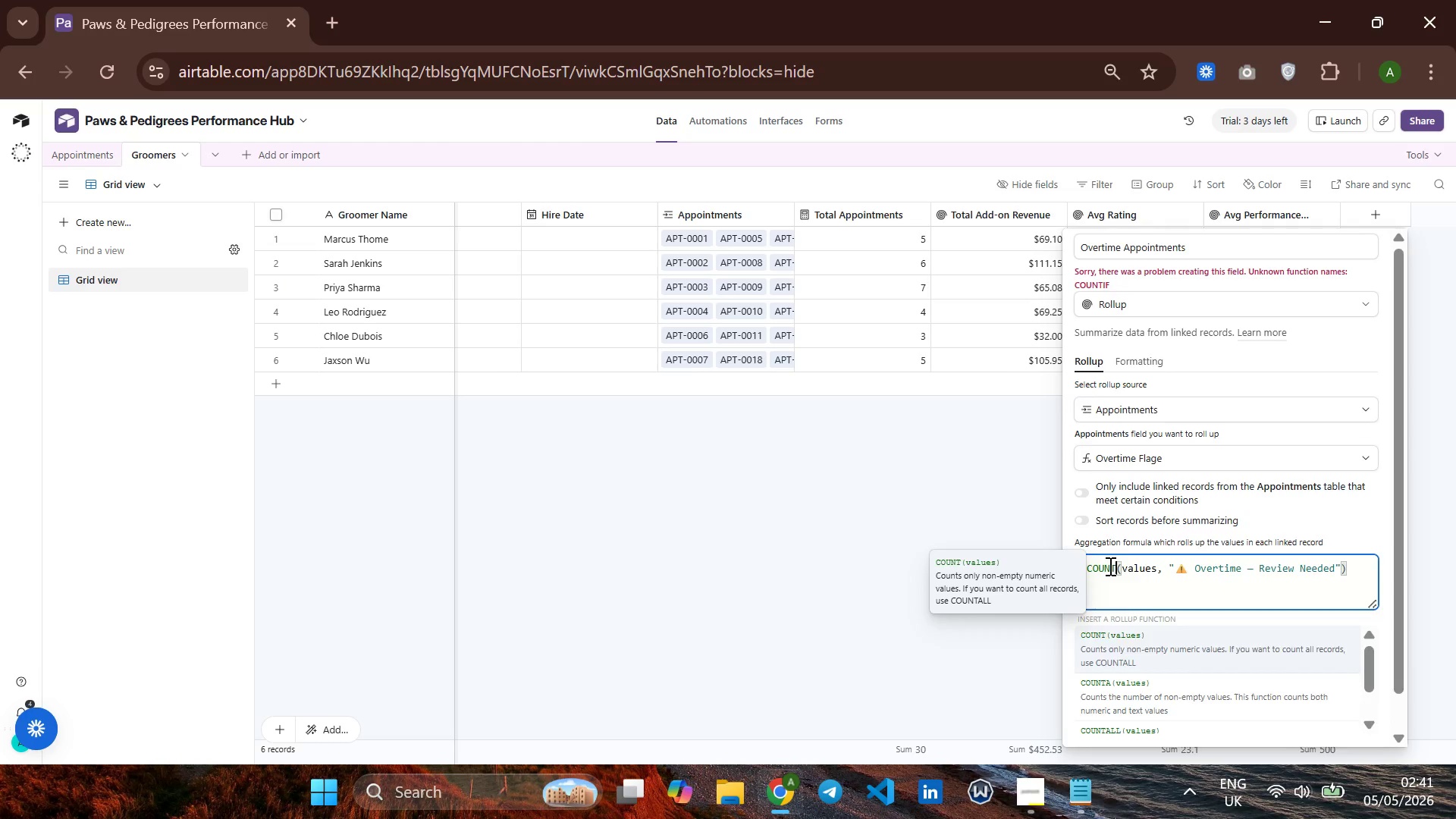 
key(Enter)
 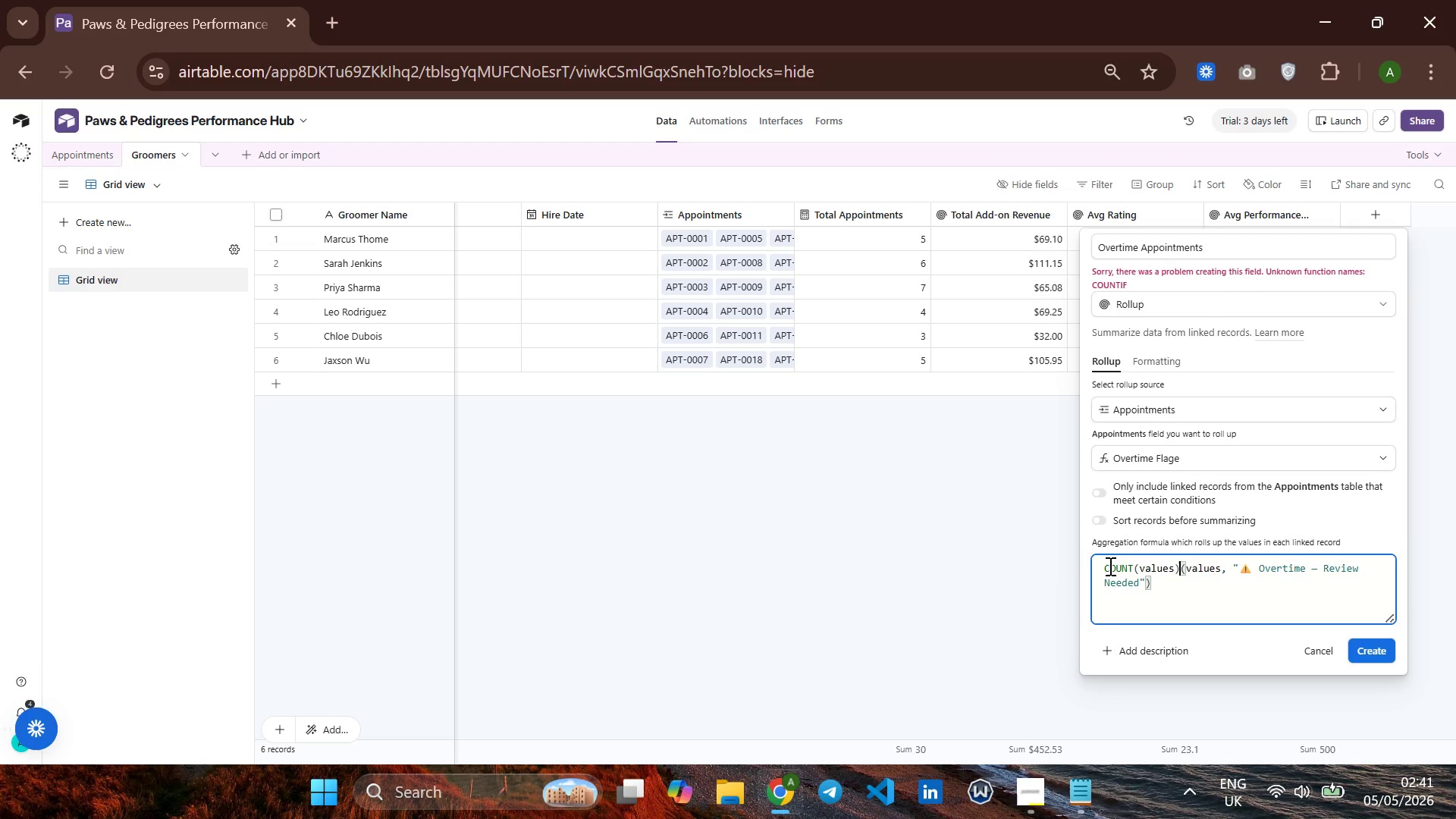 
key(Control+Z)
 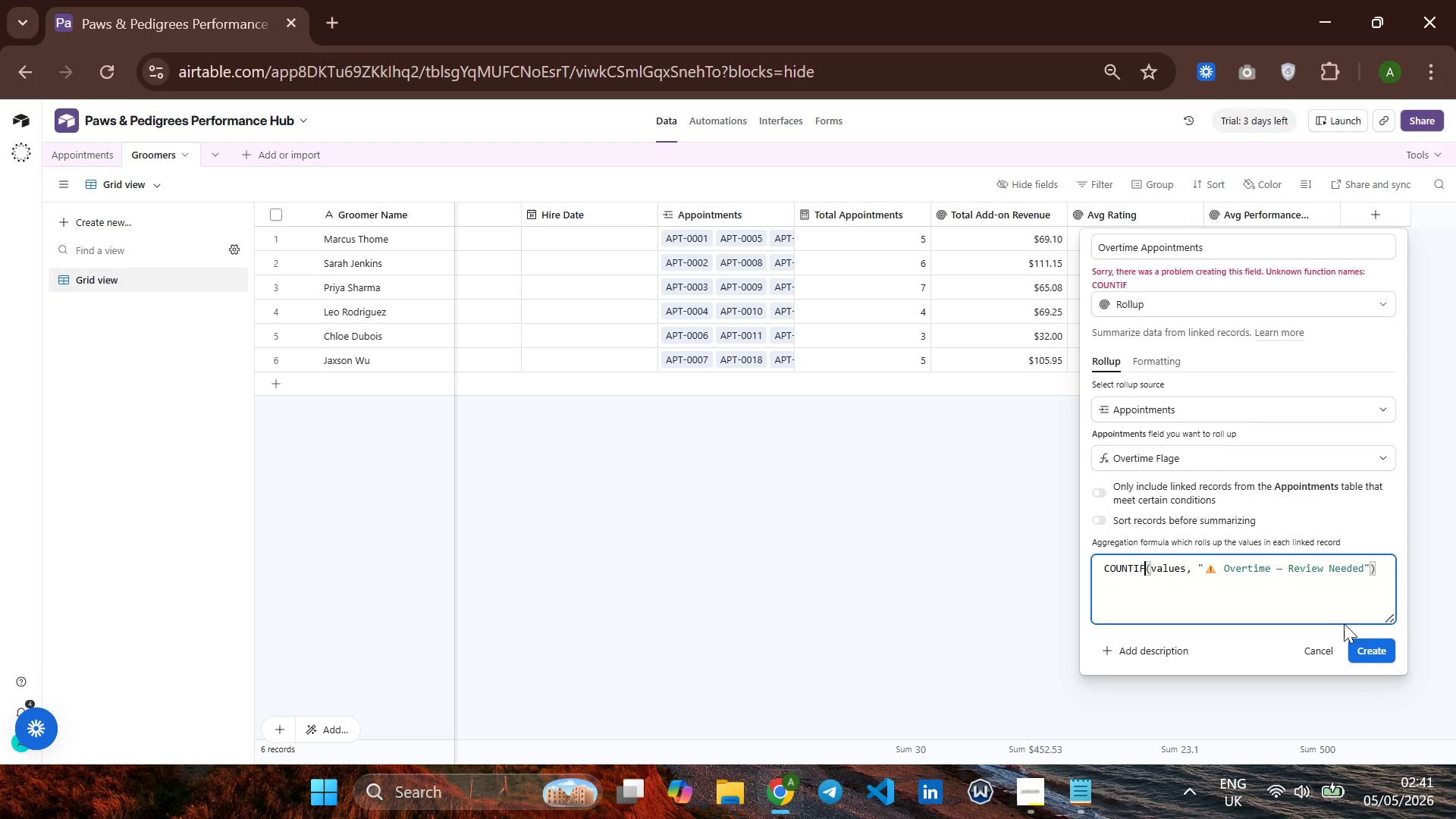 
left_click([1366, 649])
 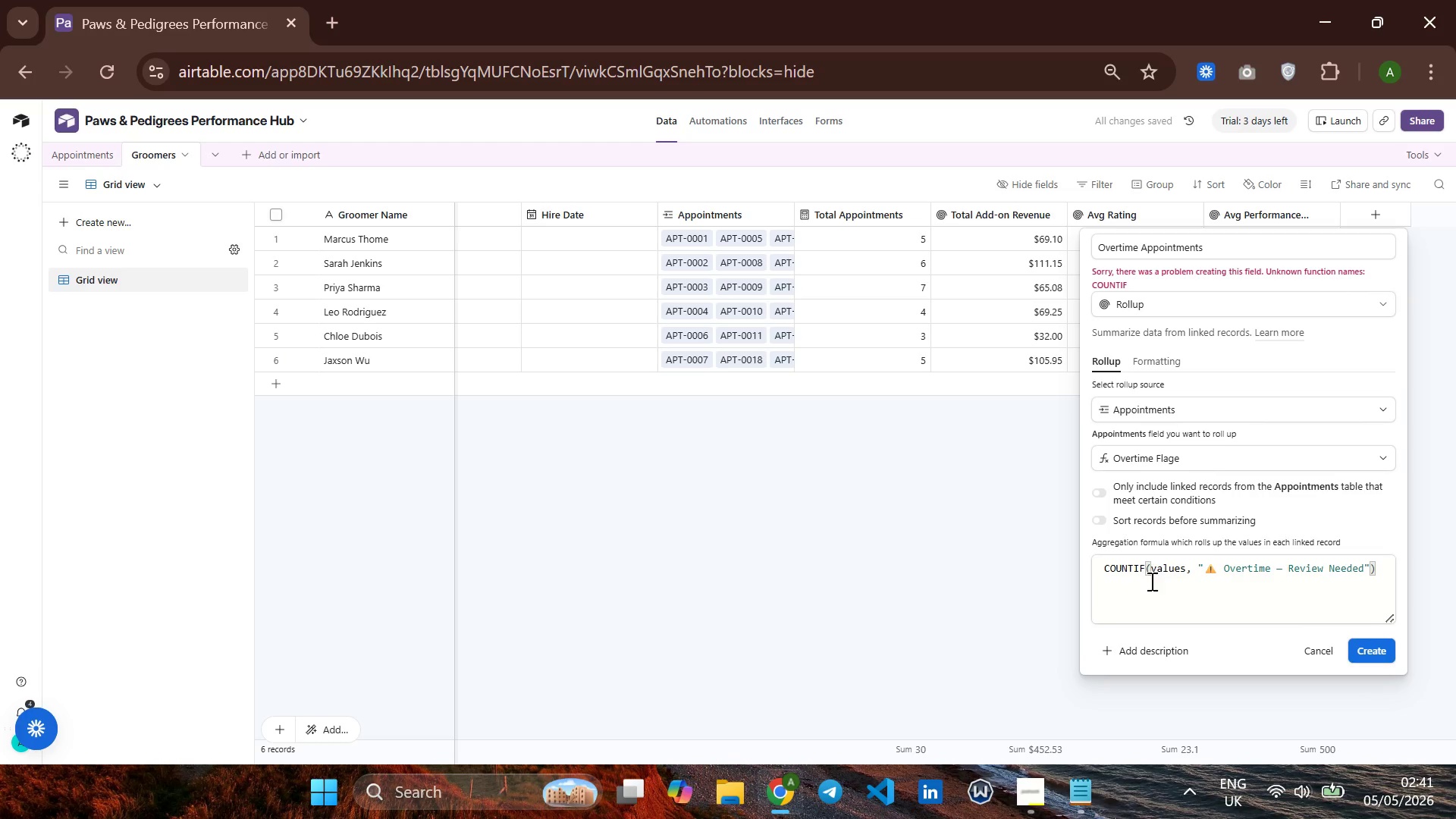 
key(Control+Z)
 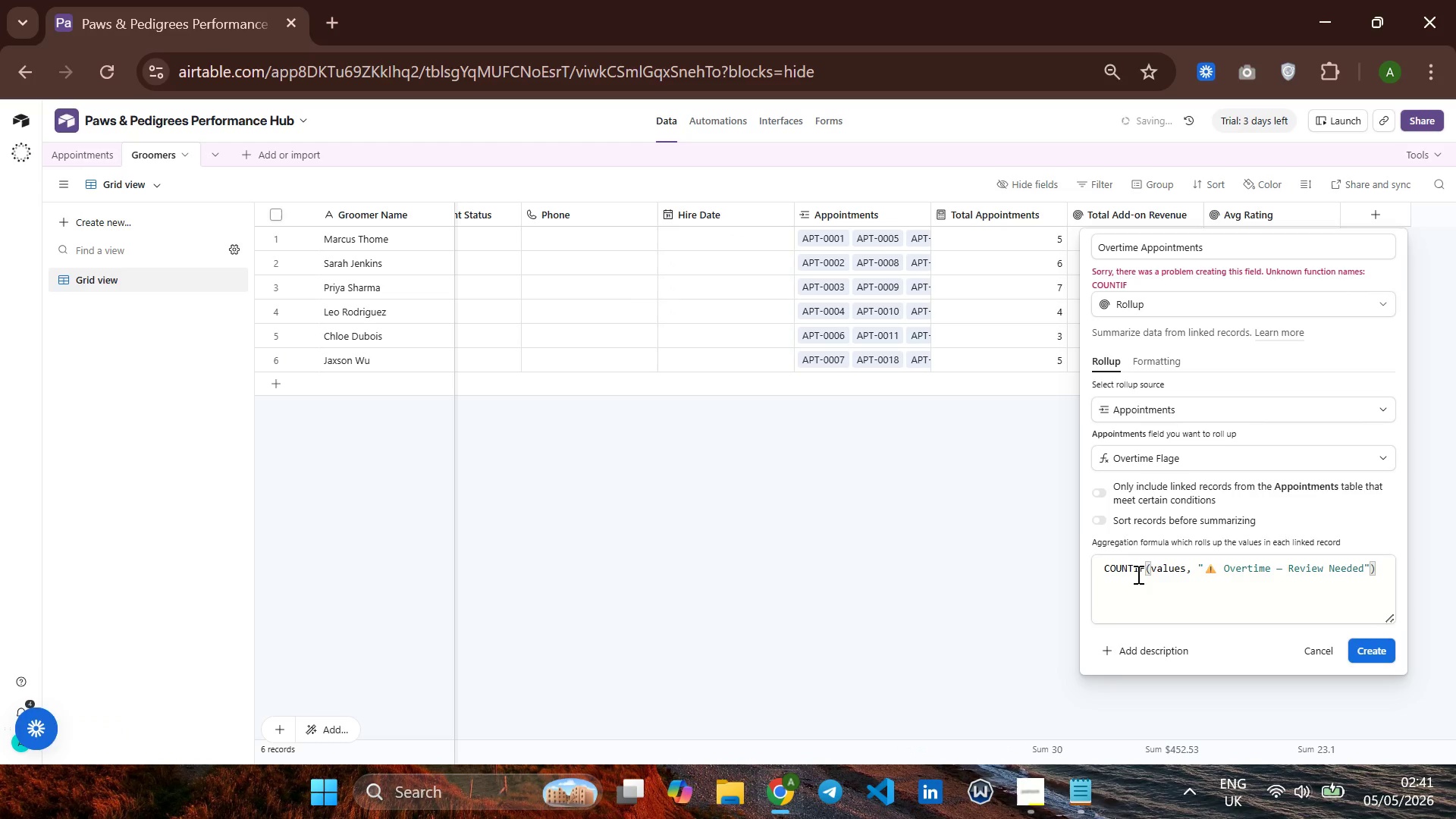 
key(Control+A)
 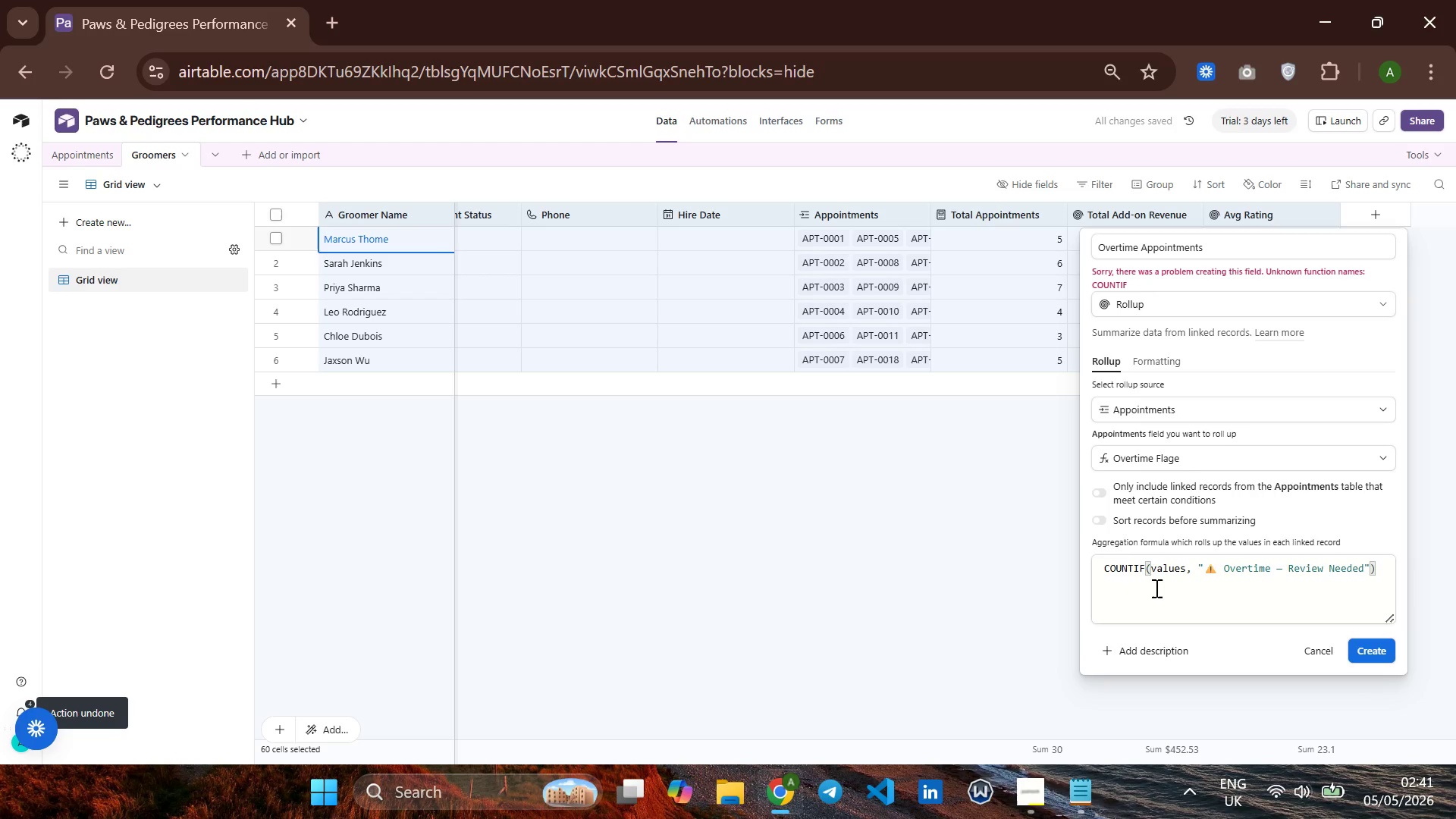 
left_click([1155, 589])
 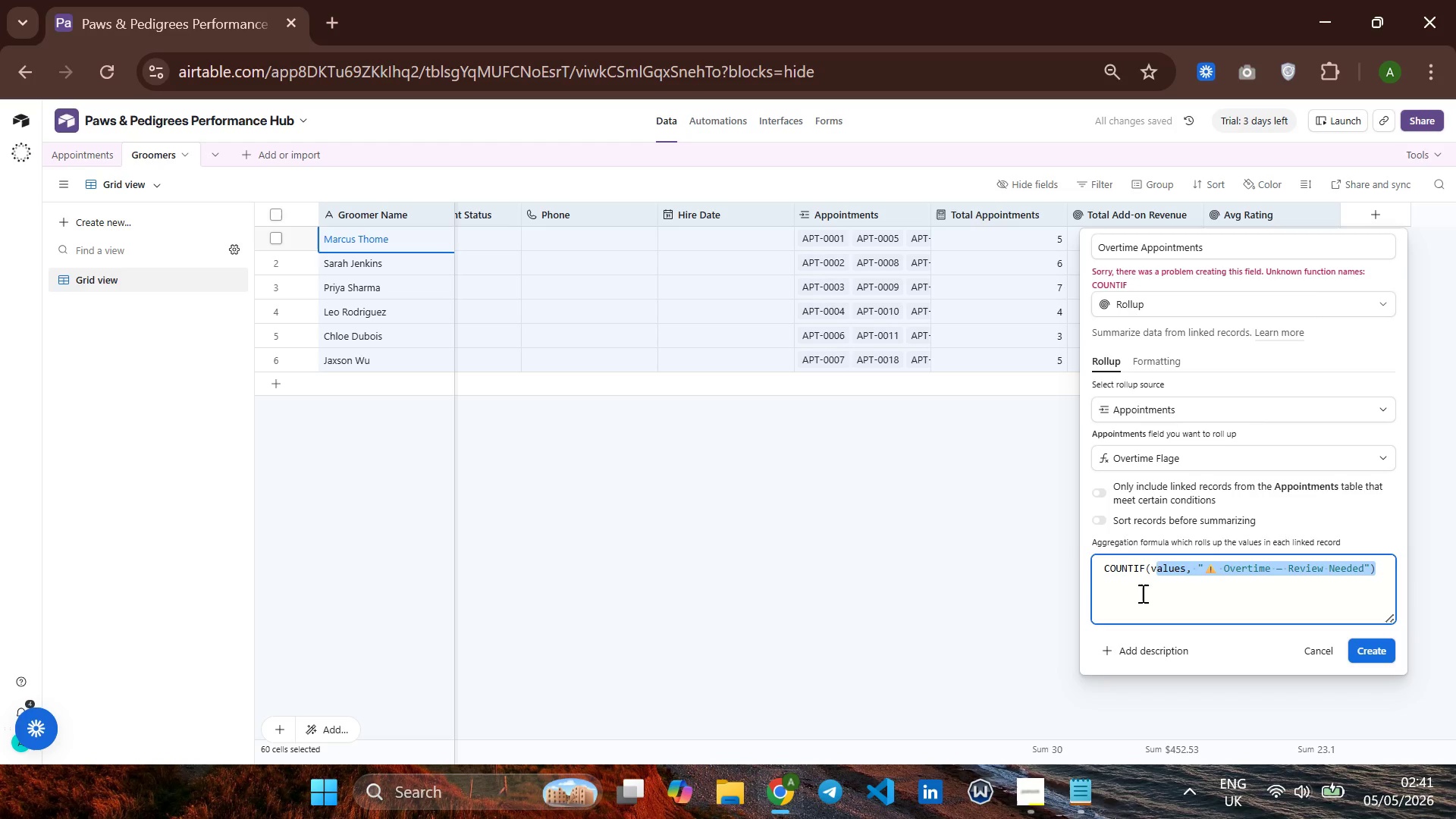 
left_click([1141, 593])
 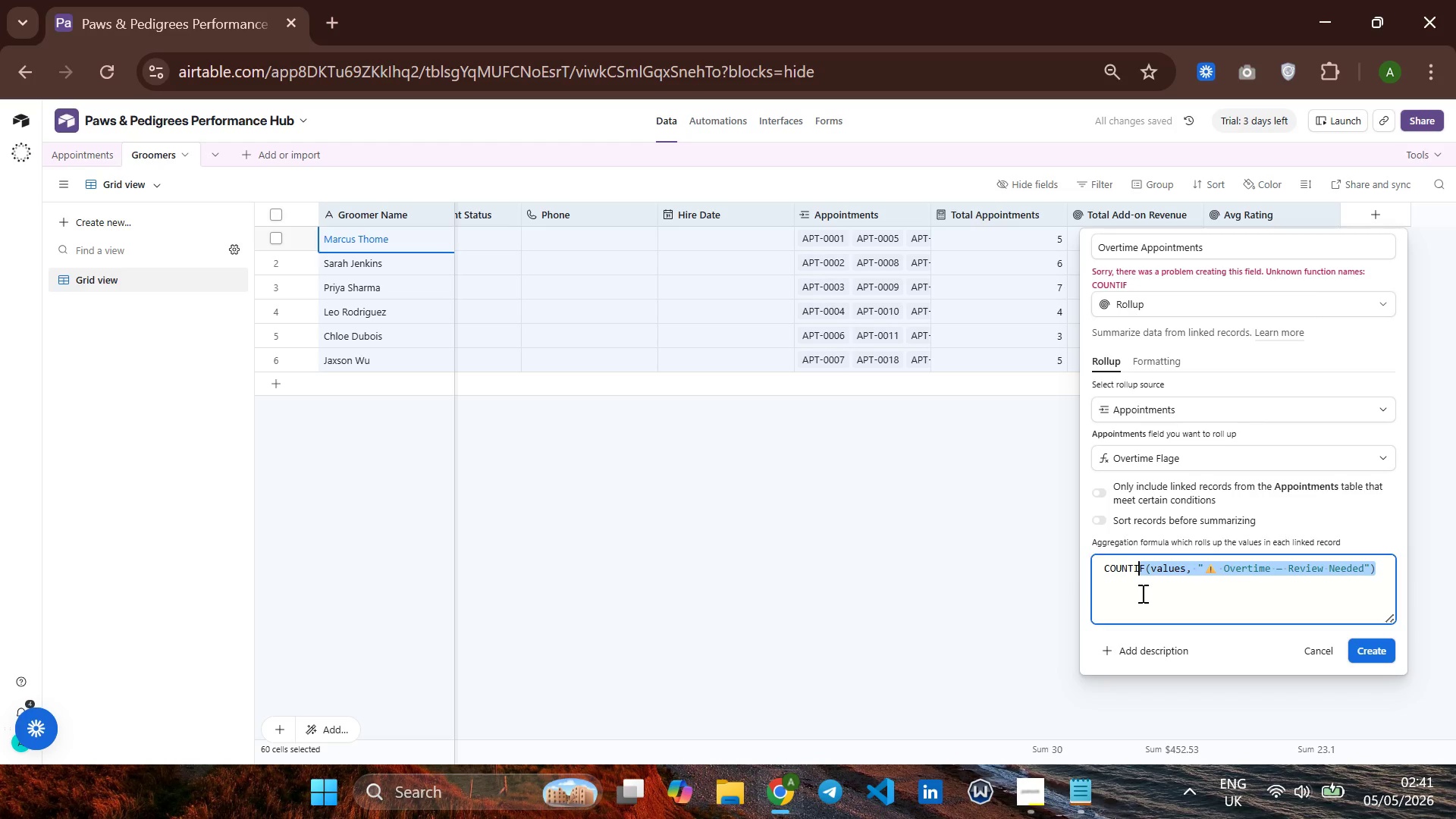 
key(Control+A)
 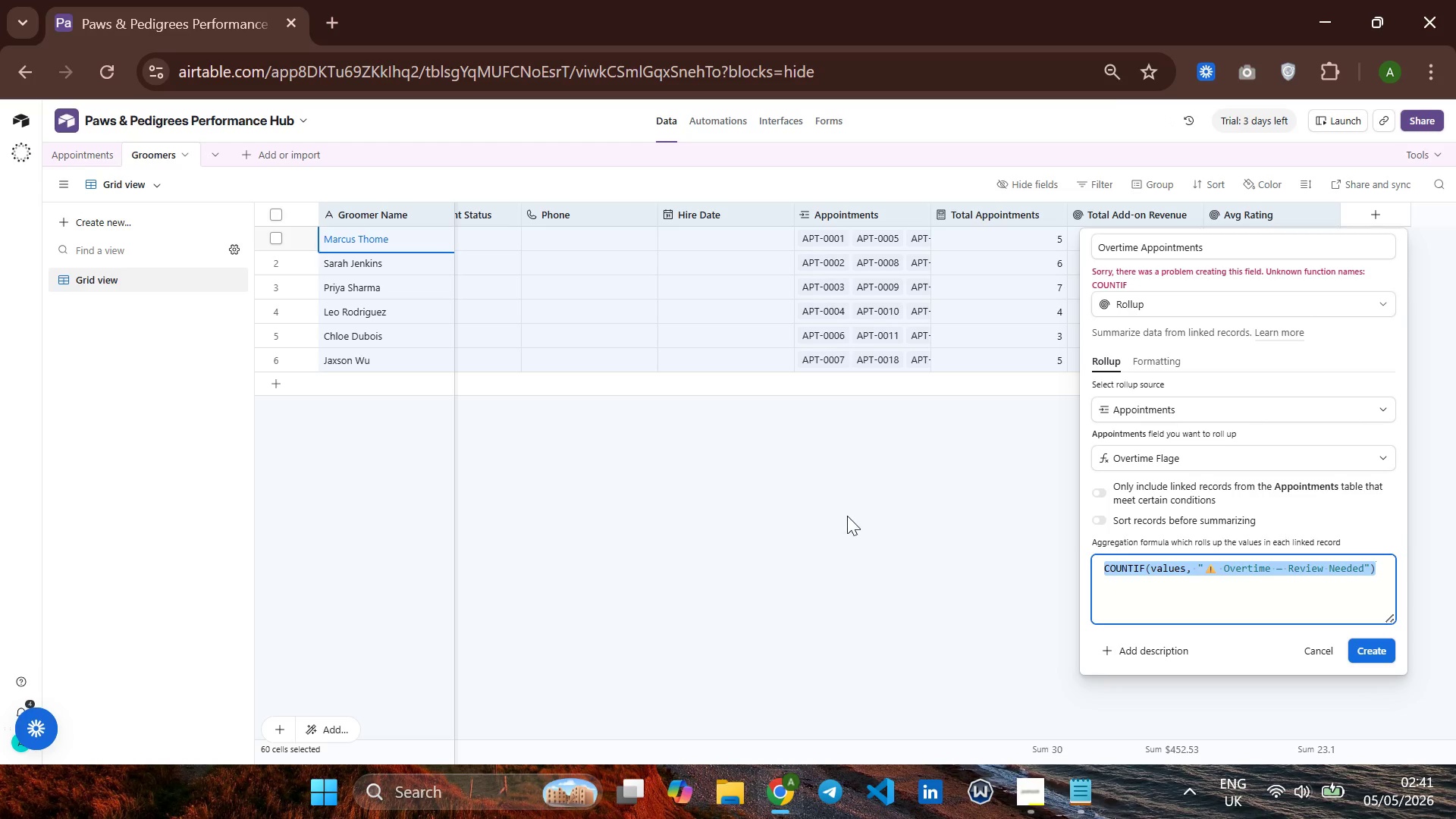 
left_click([846, 515])
 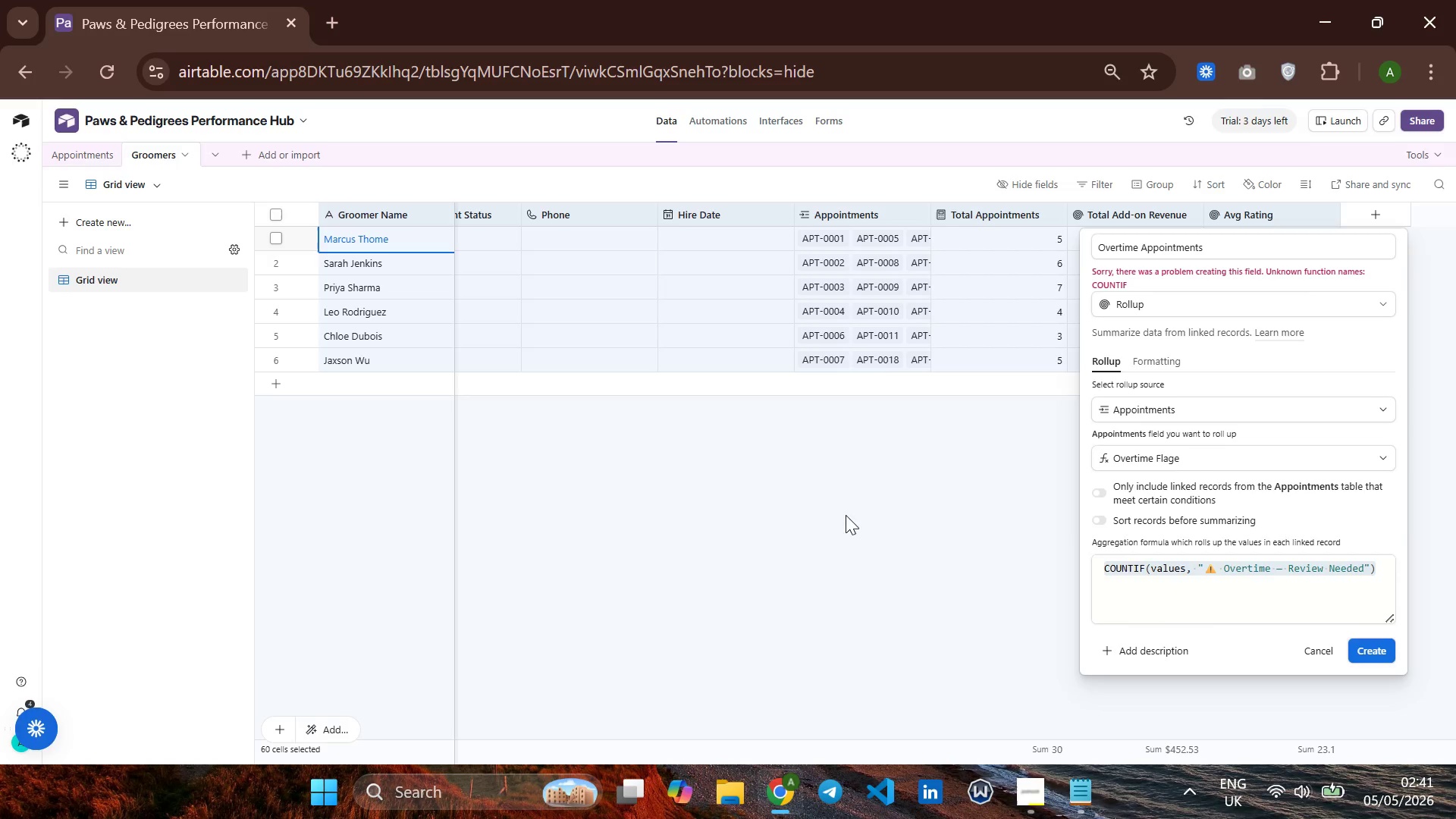 
left_click([846, 515])
 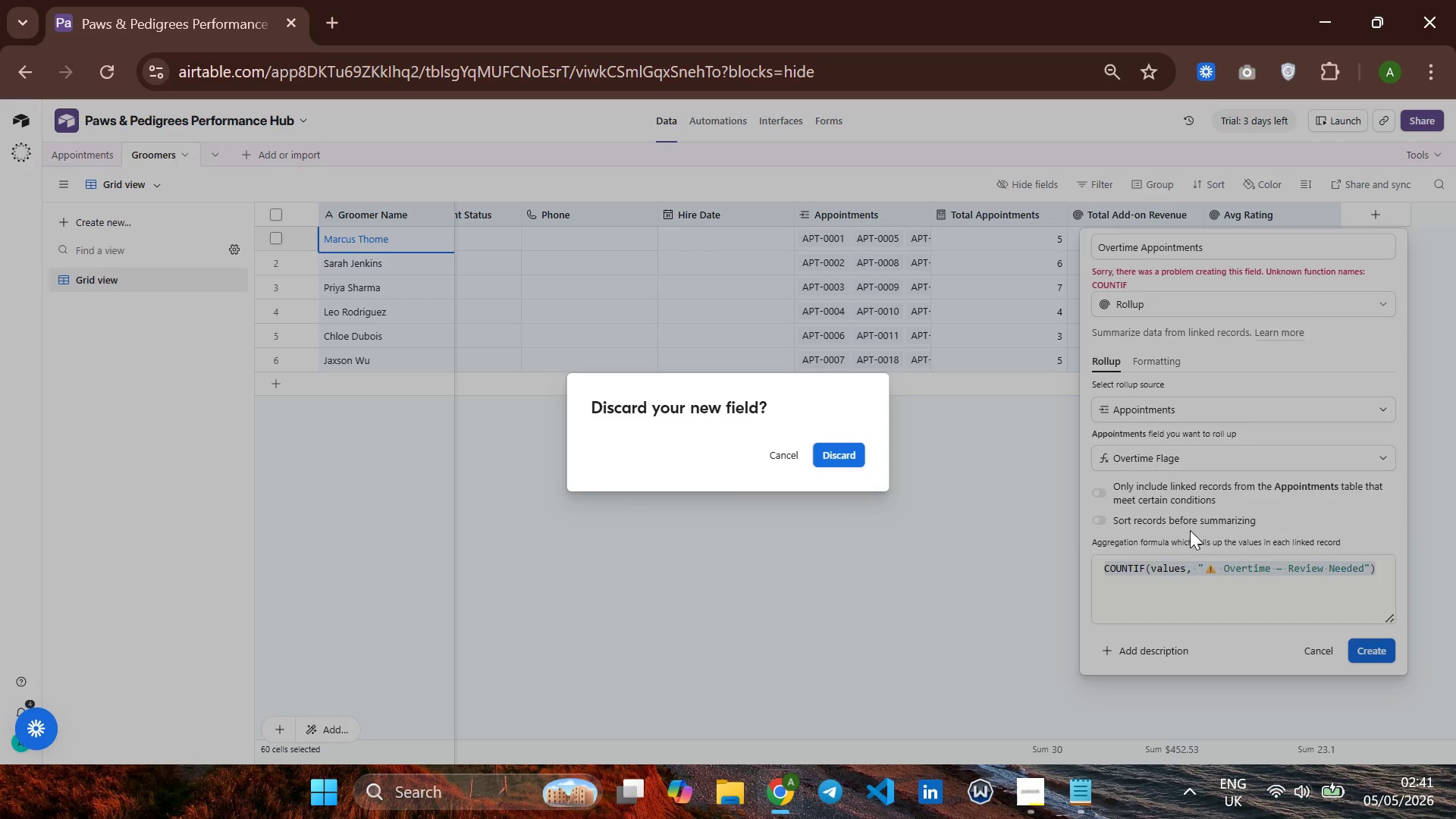 
left_click([1180, 584])
 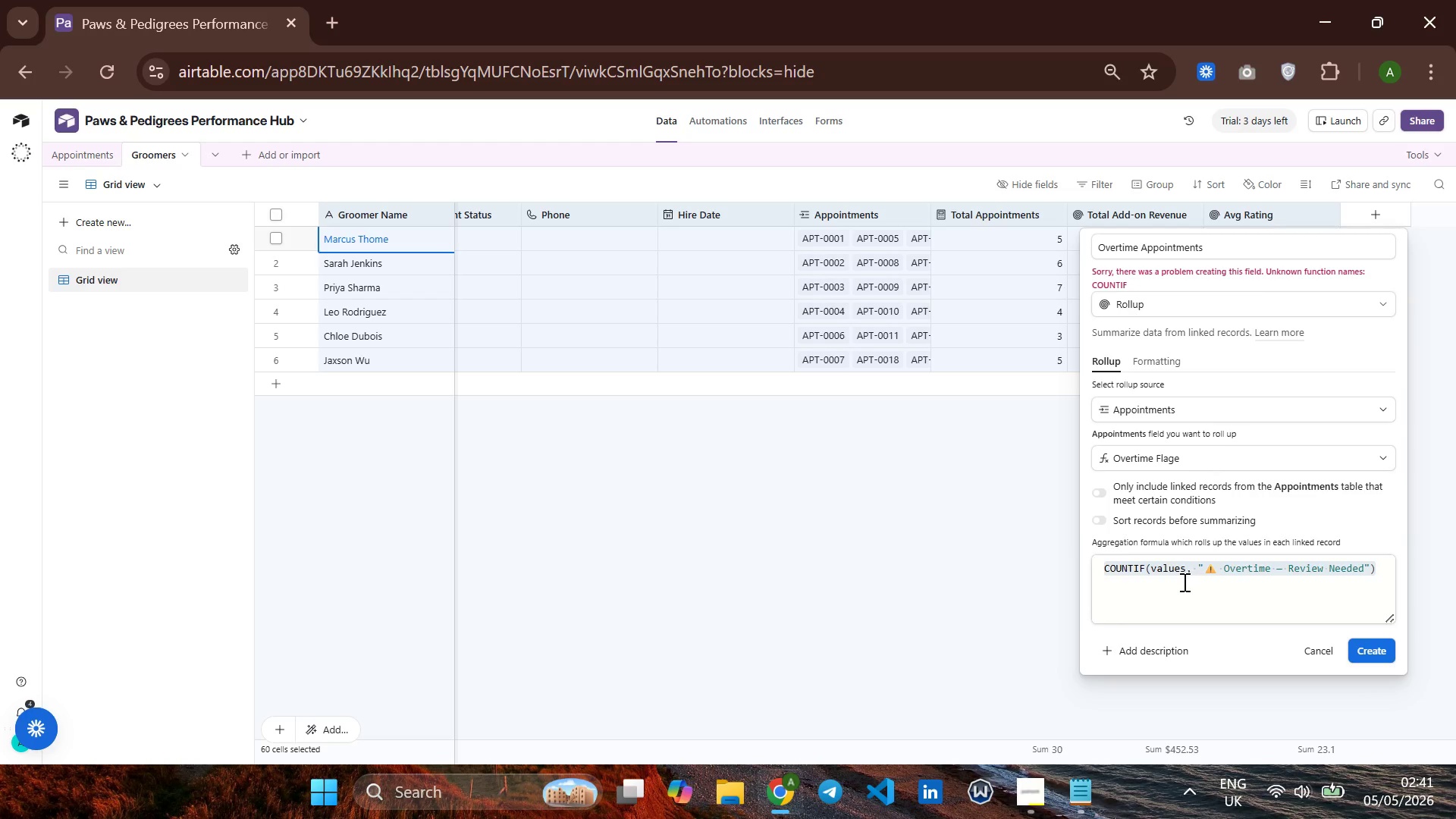 
key(Control+ControlLeft)
 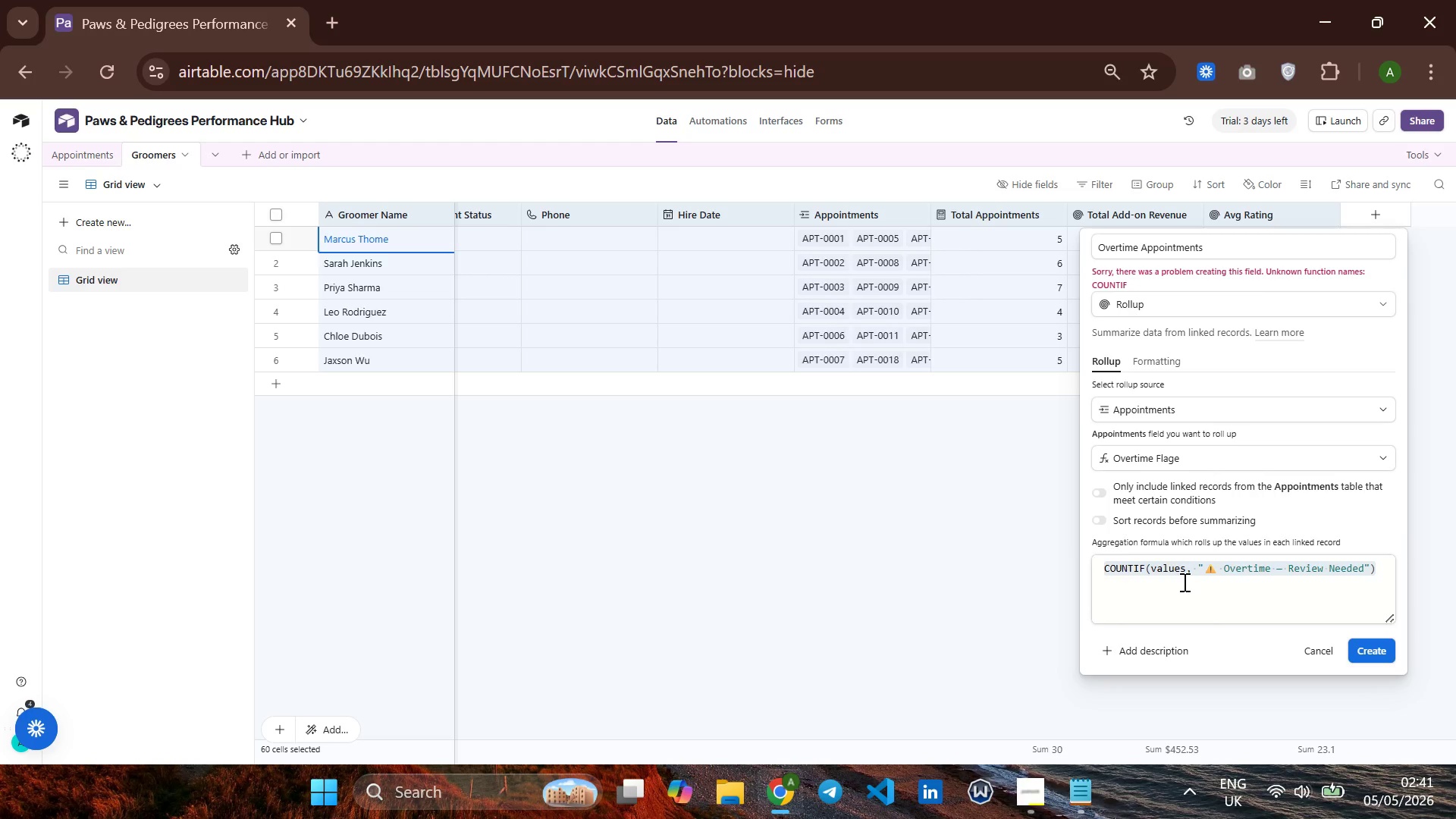 
key(Backspace)
 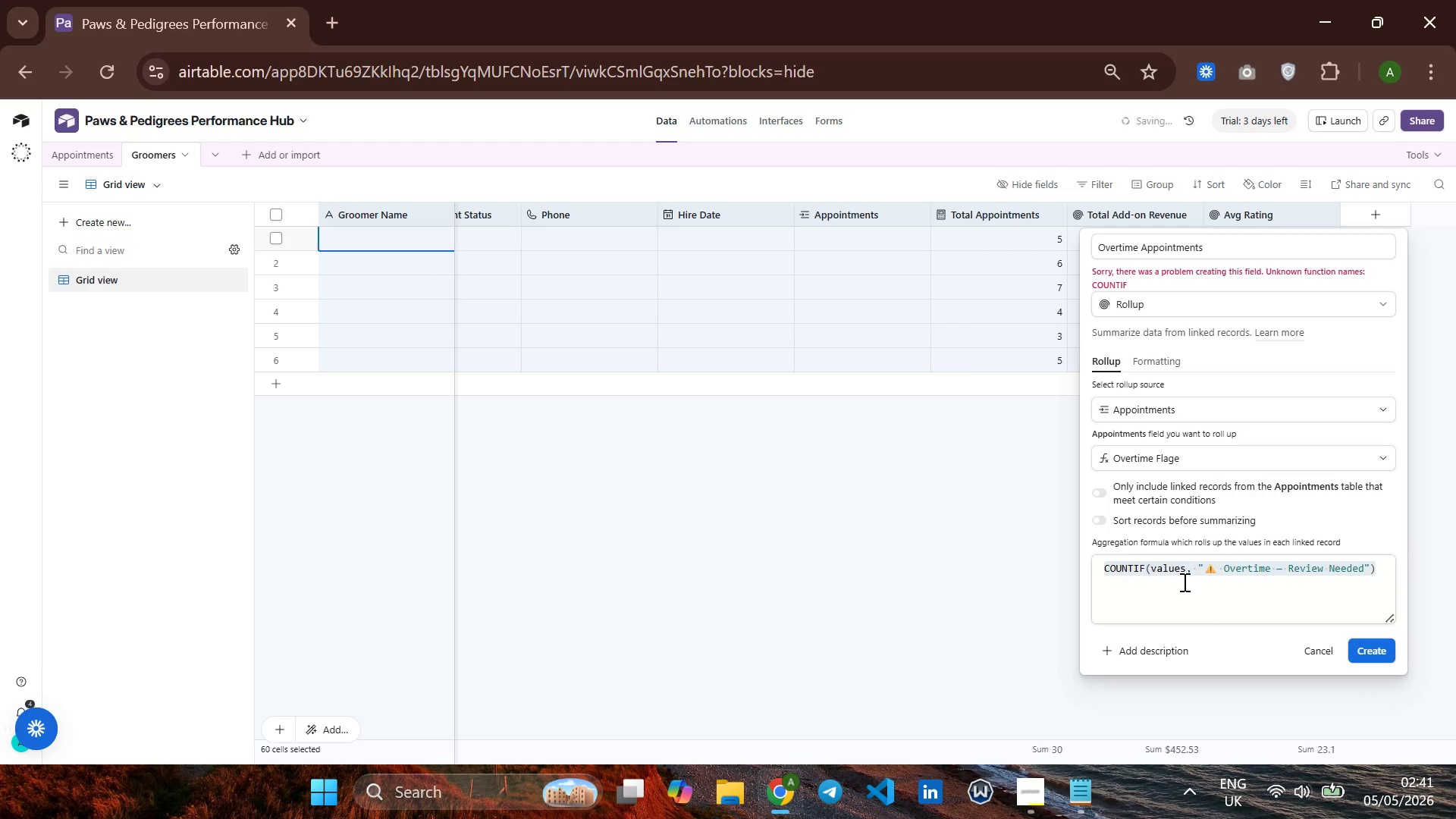 
key(Backspace)
 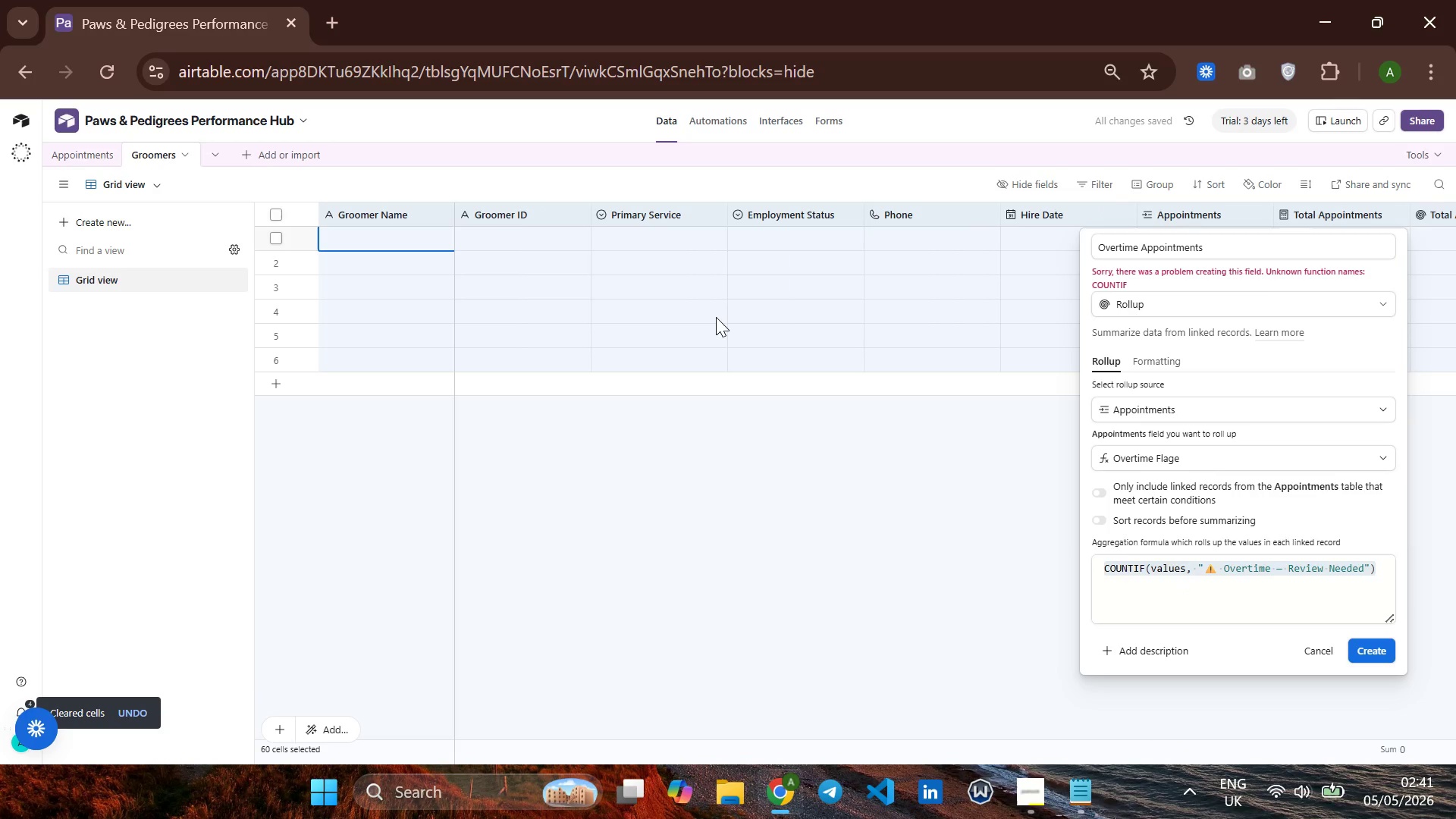 
key(Control+Z)
 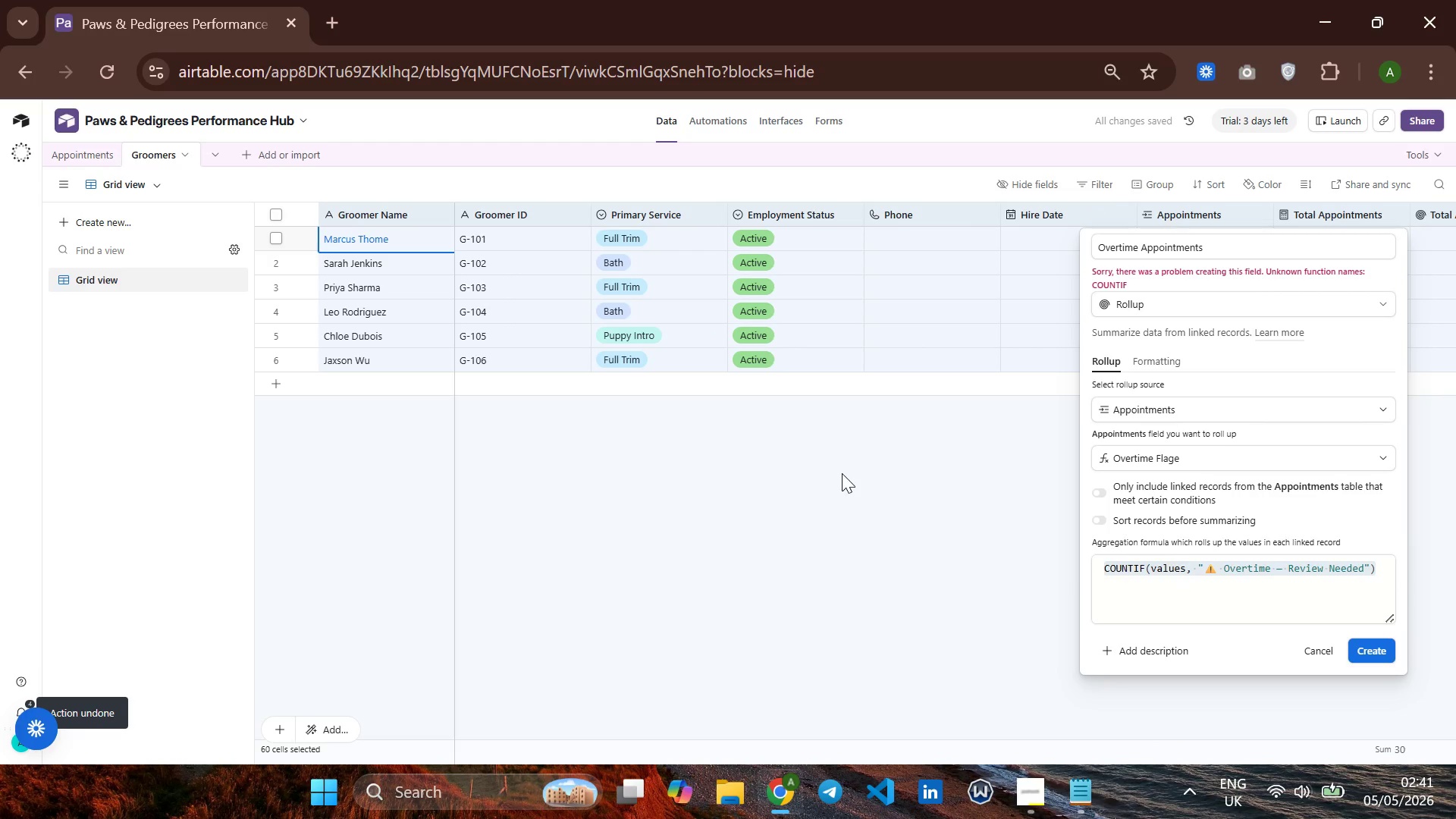 
left_click([799, 460])
 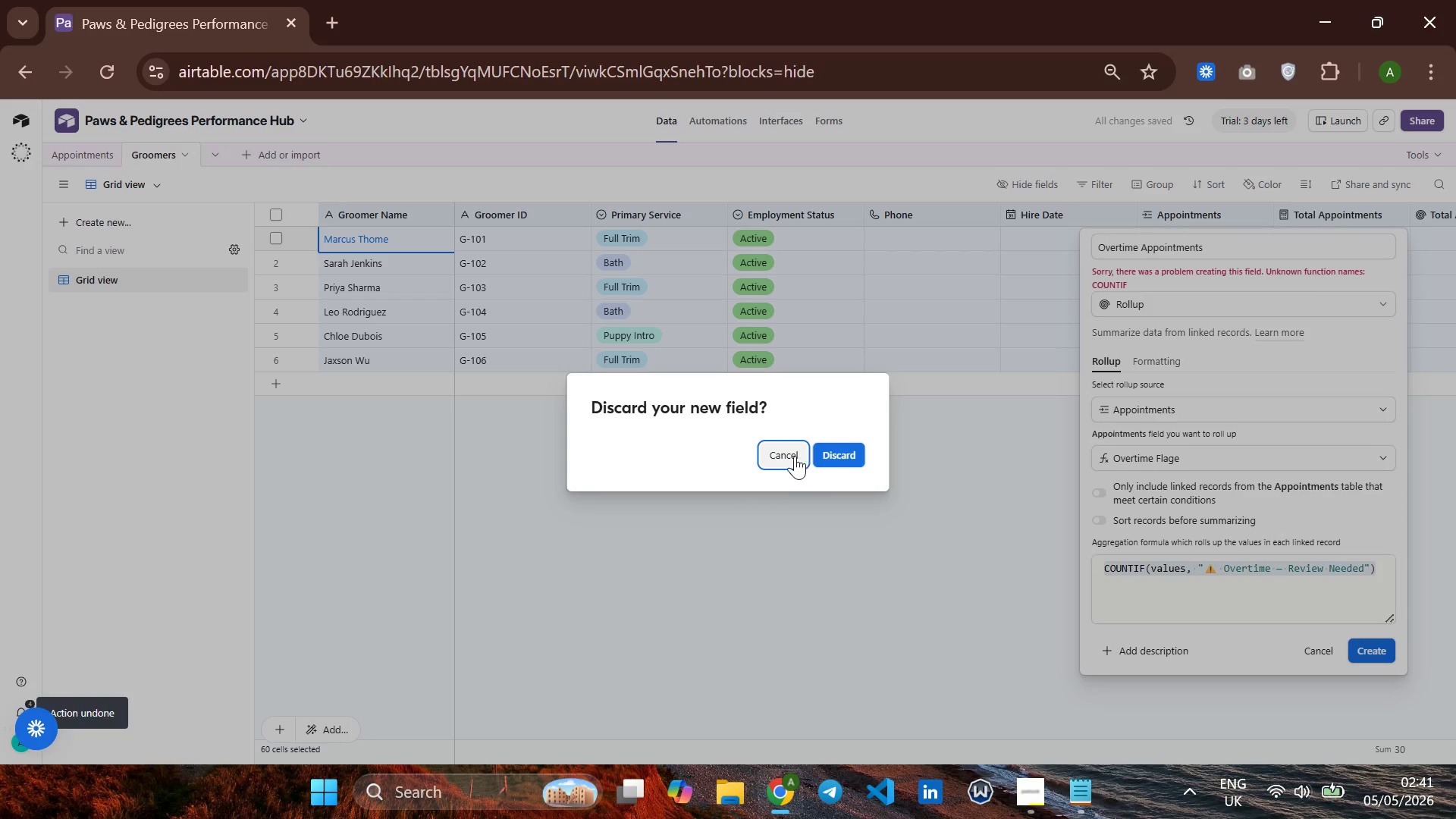 
left_click([795, 456])
 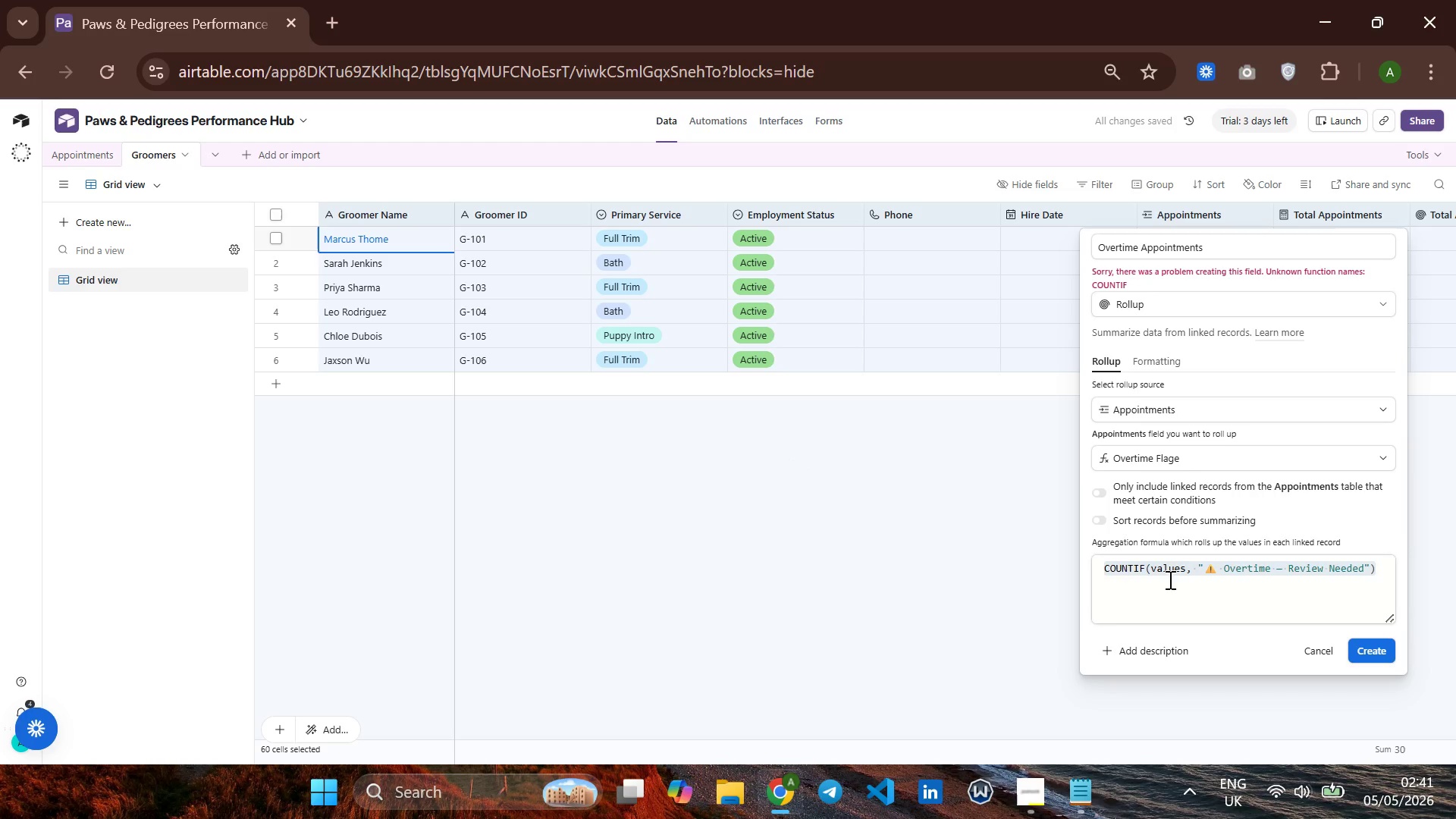 
left_click([1190, 601])
 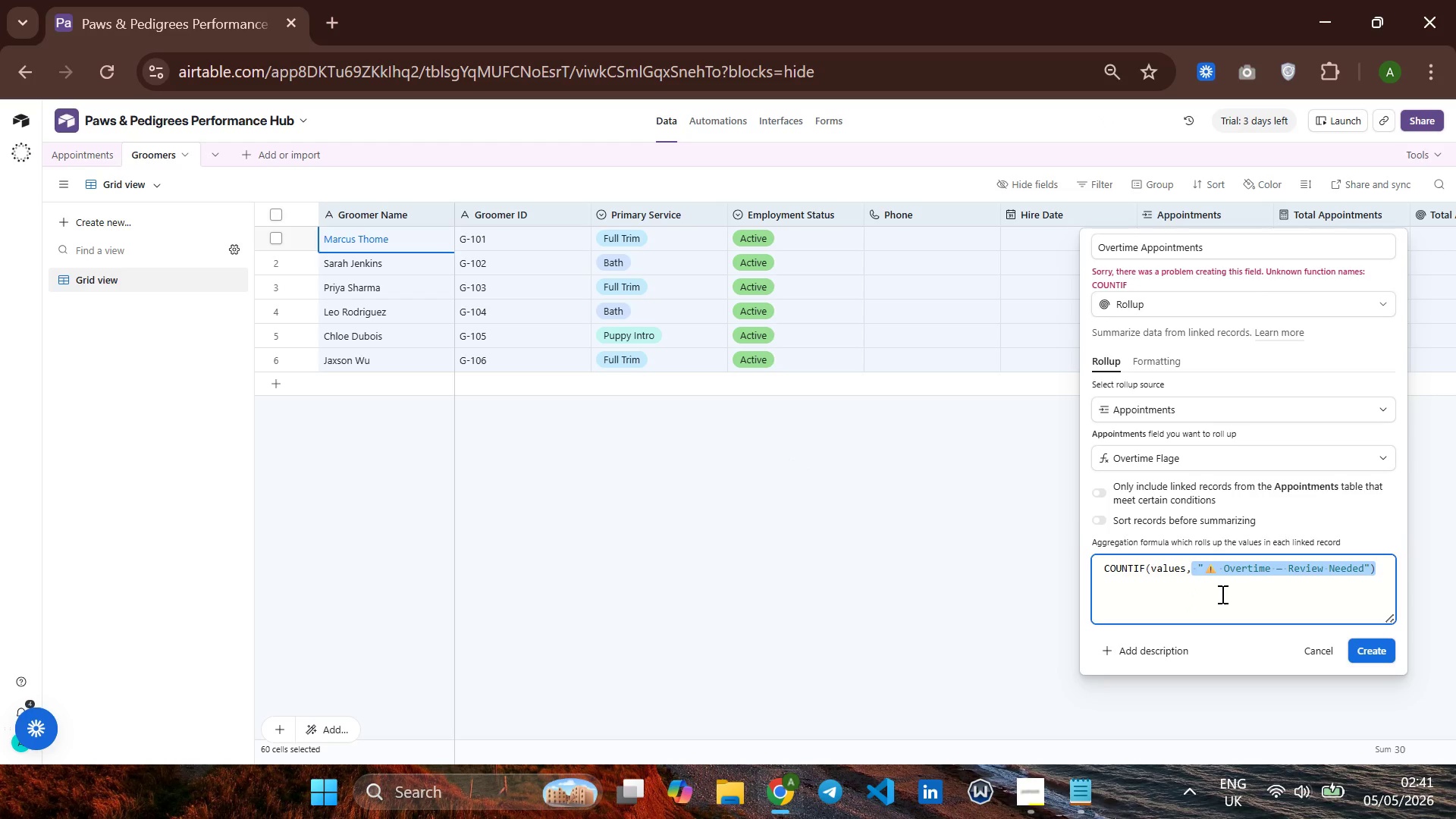 
left_click([1221, 594])
 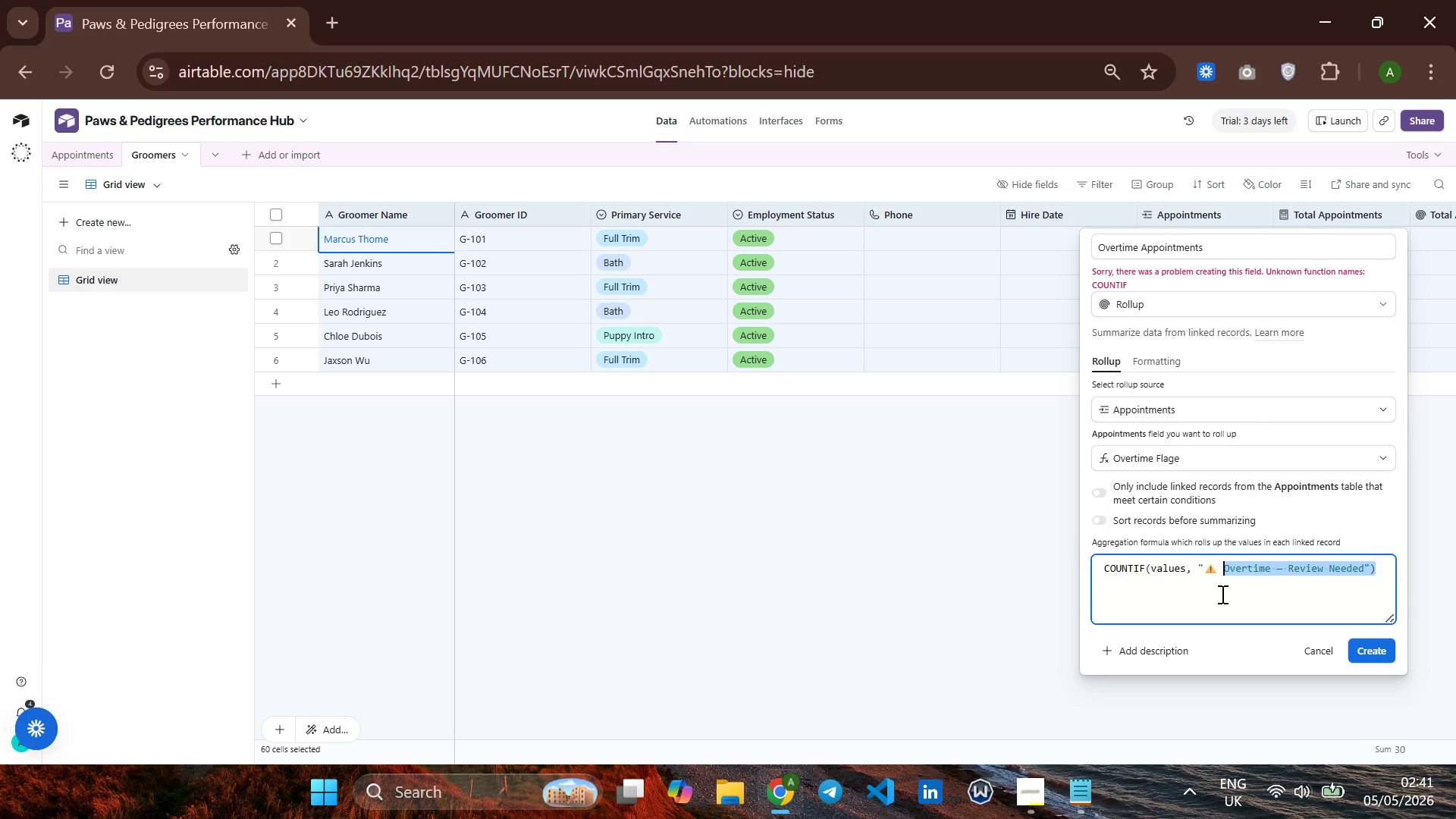 
hold_key(key=Backspace, duration=0.73)
 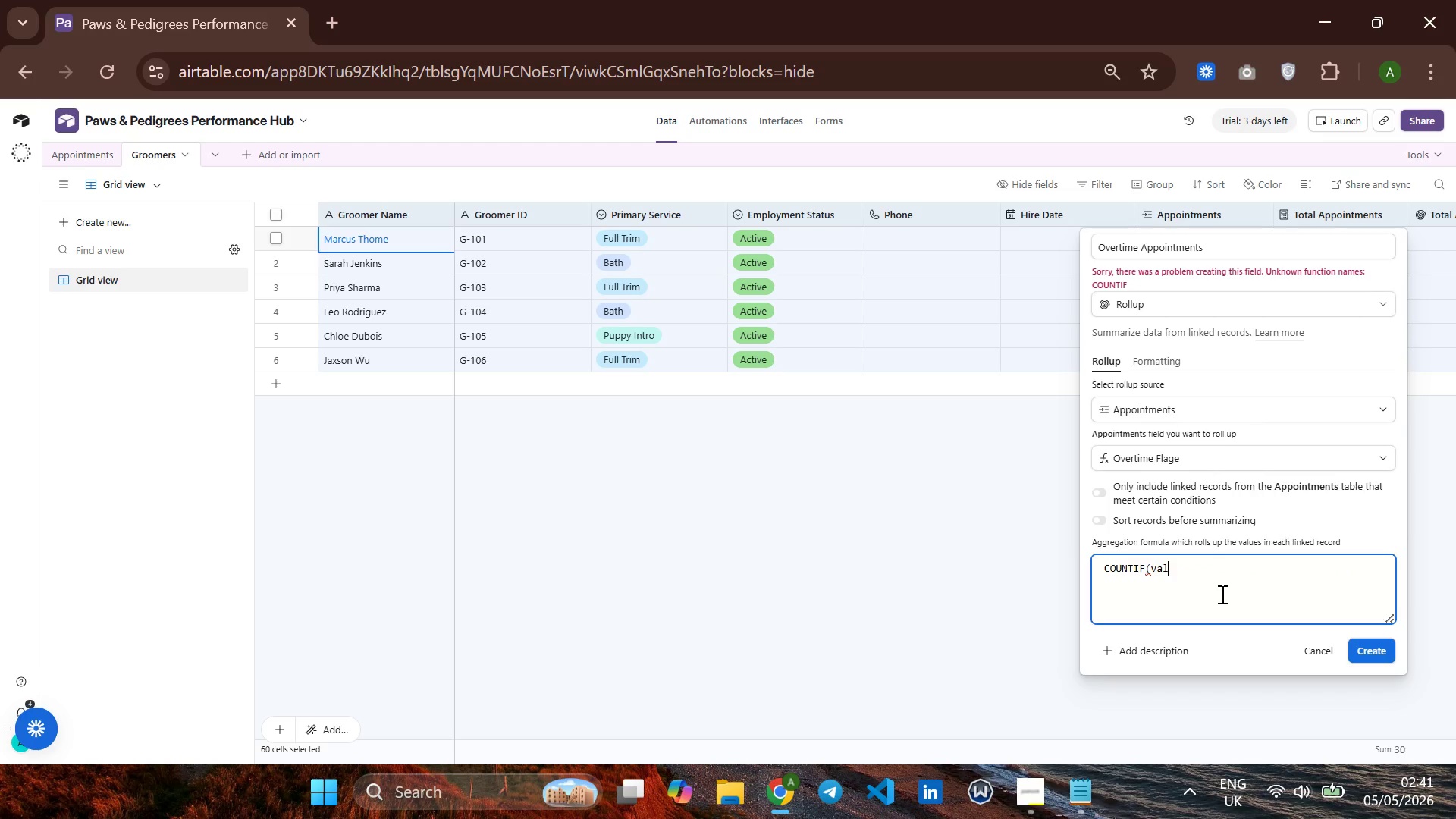 
key(Backspace)
 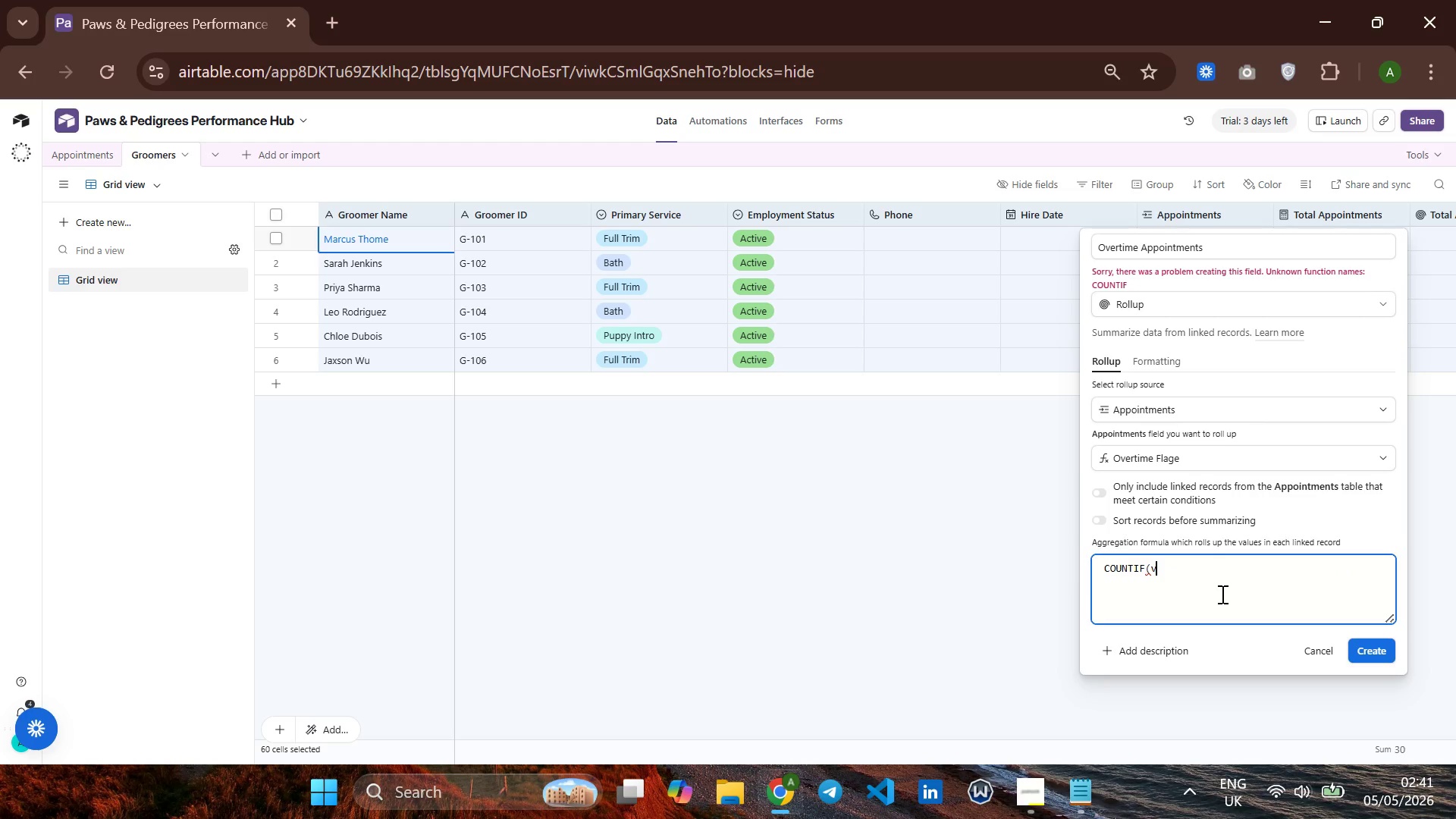 
key(Backspace)
 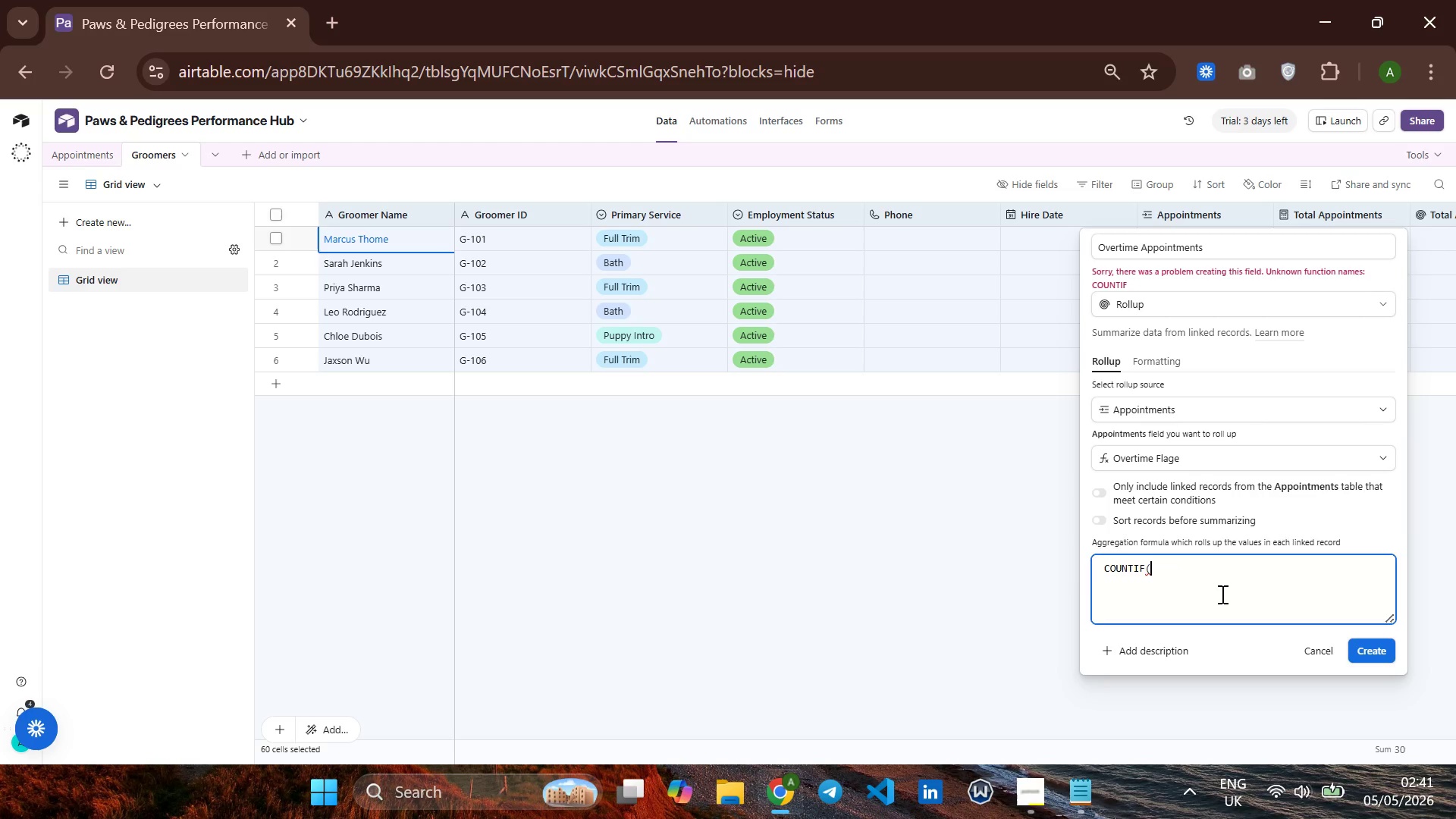 
hold_key(key=Backspace, duration=0.86)
 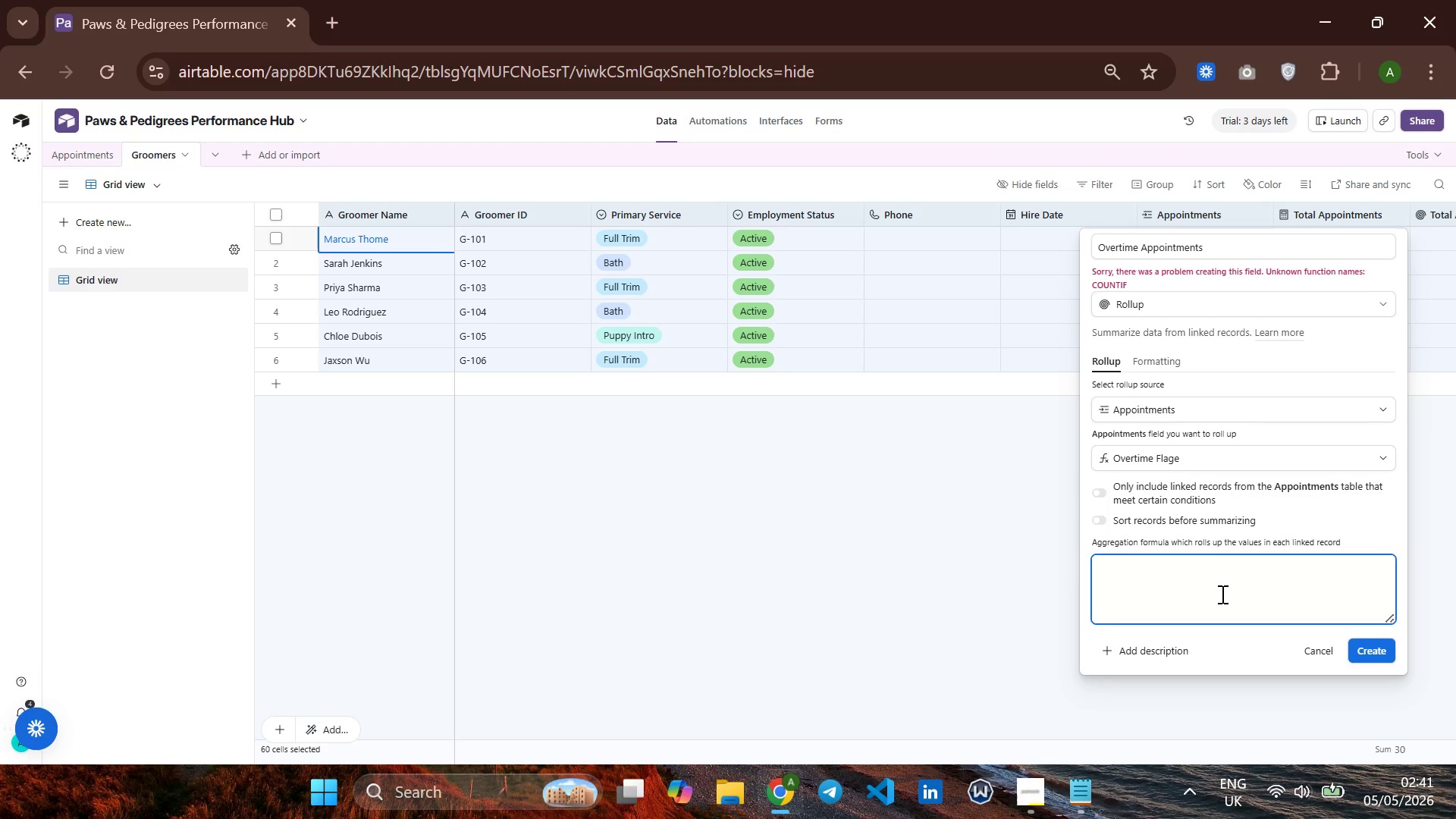 
key(Control+ControlLeft)
 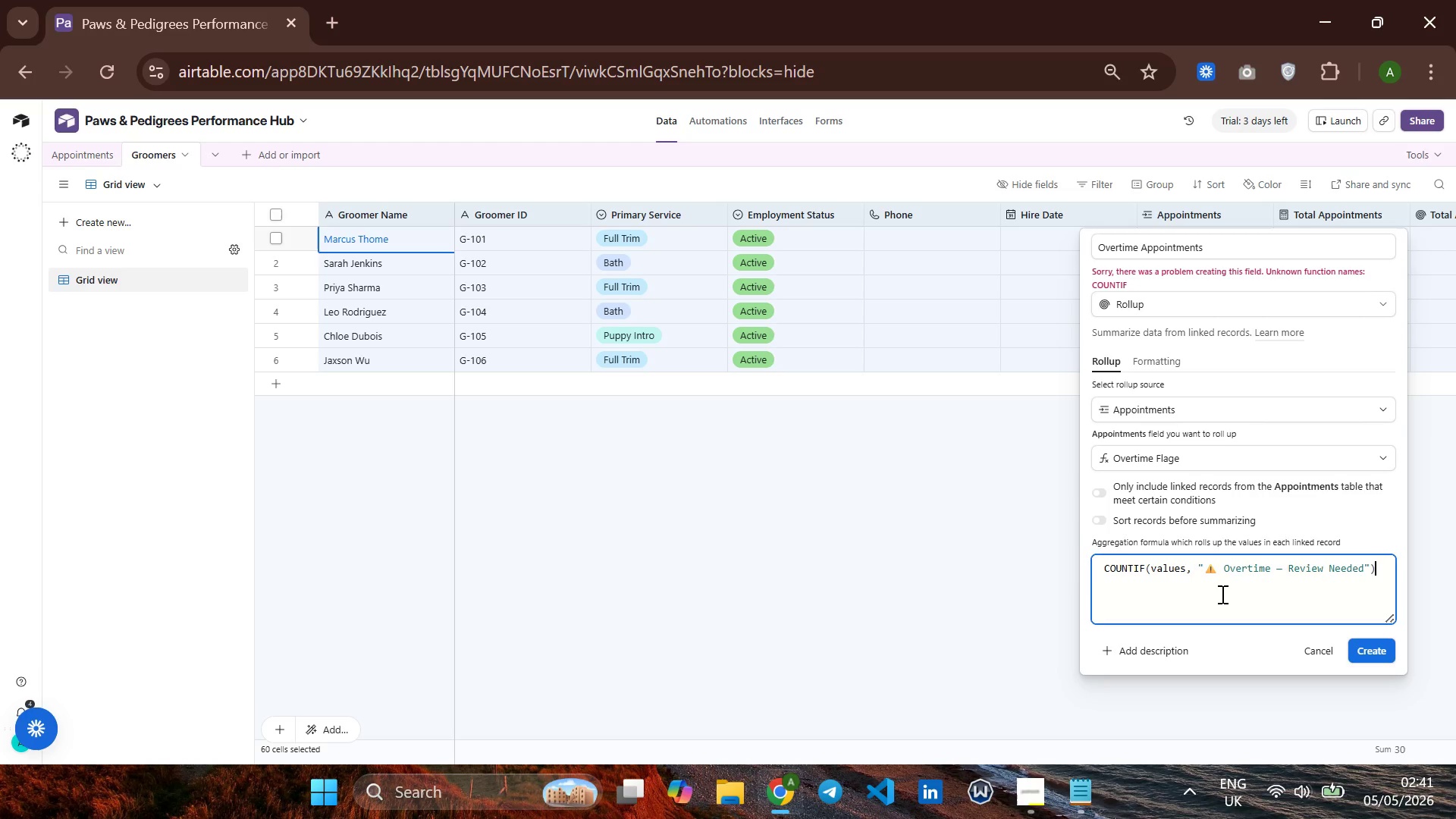 
key(Control+V)
 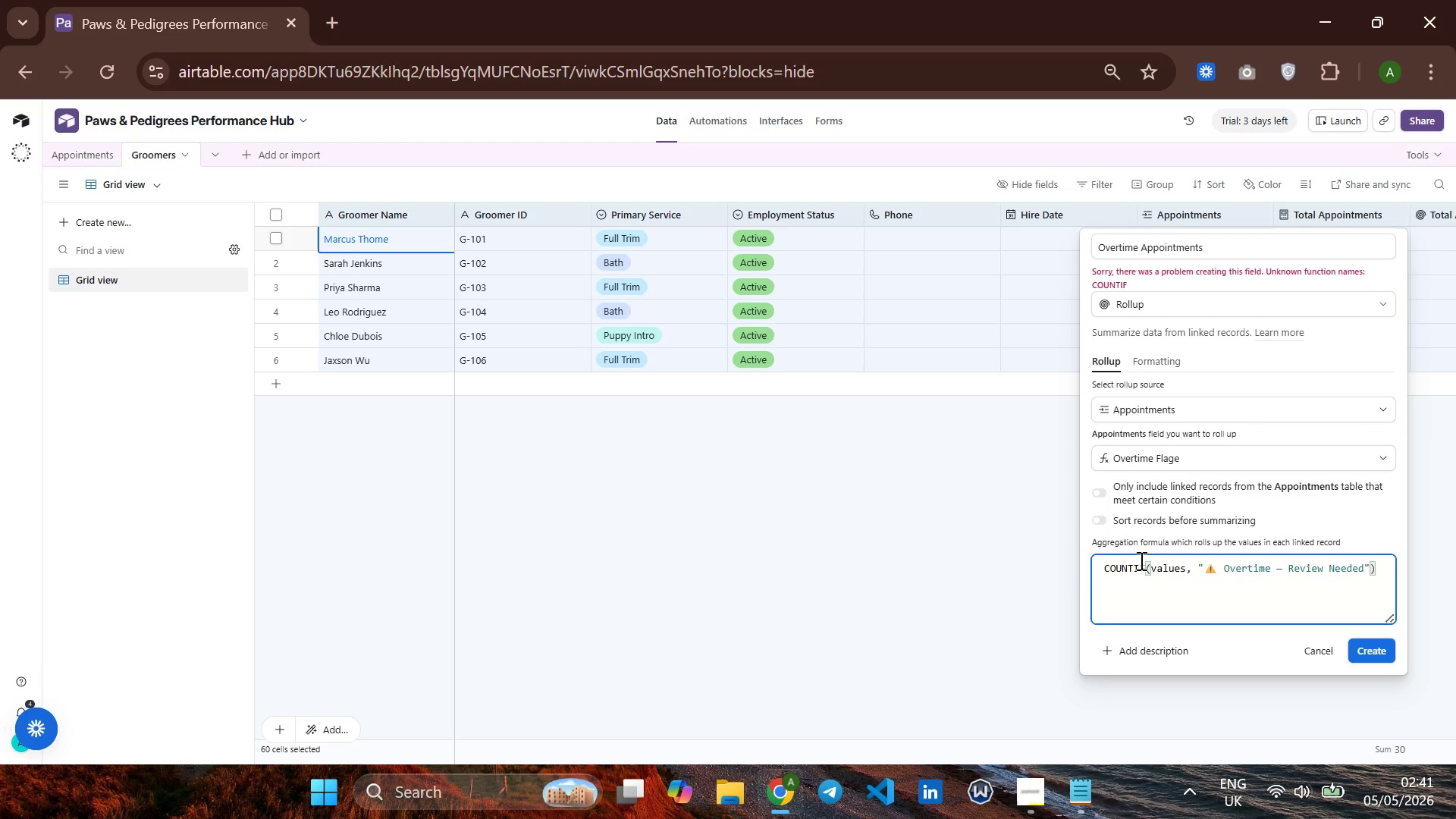 
left_click([1138, 561])
 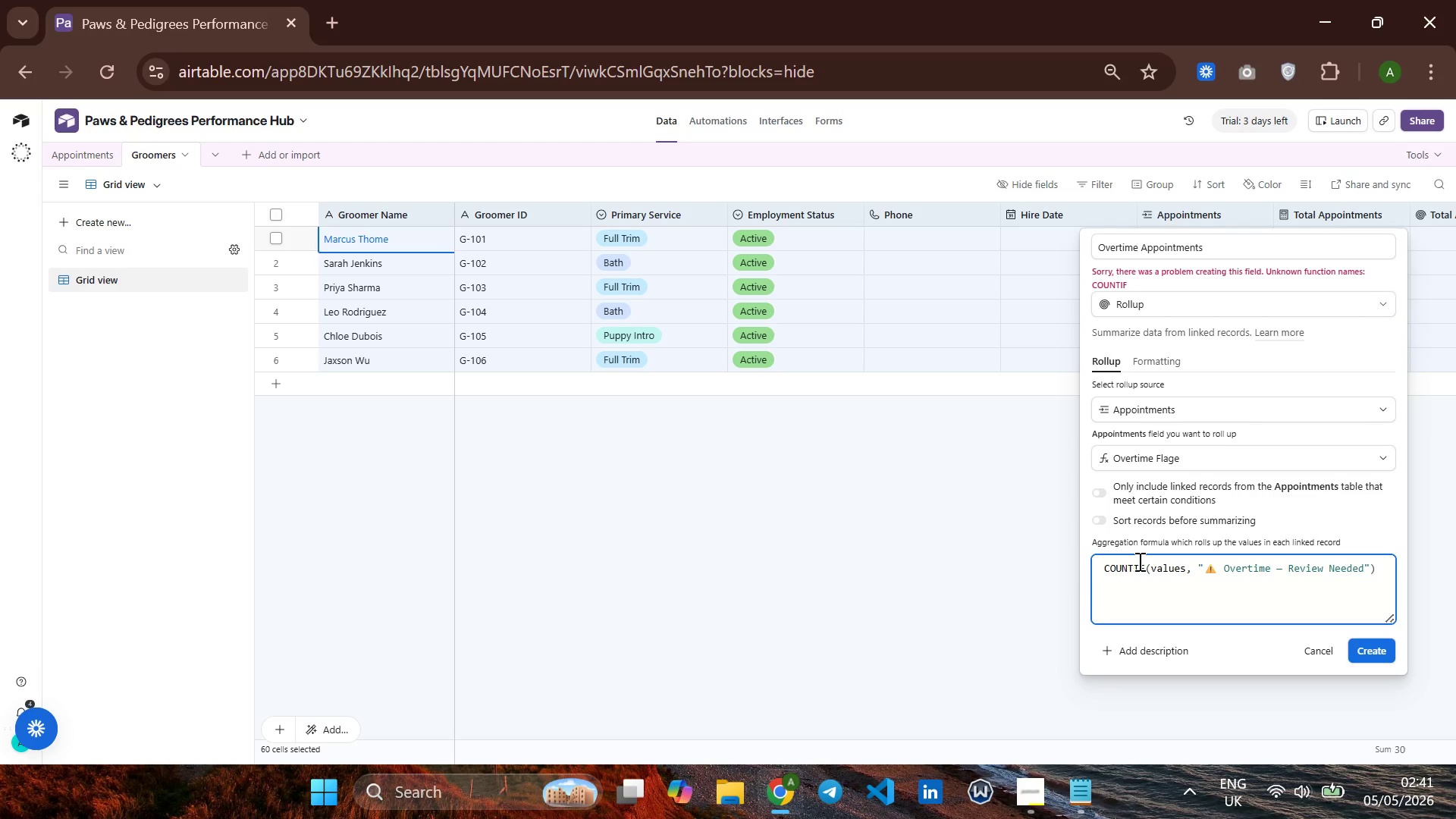 
key(ArrowRight)
 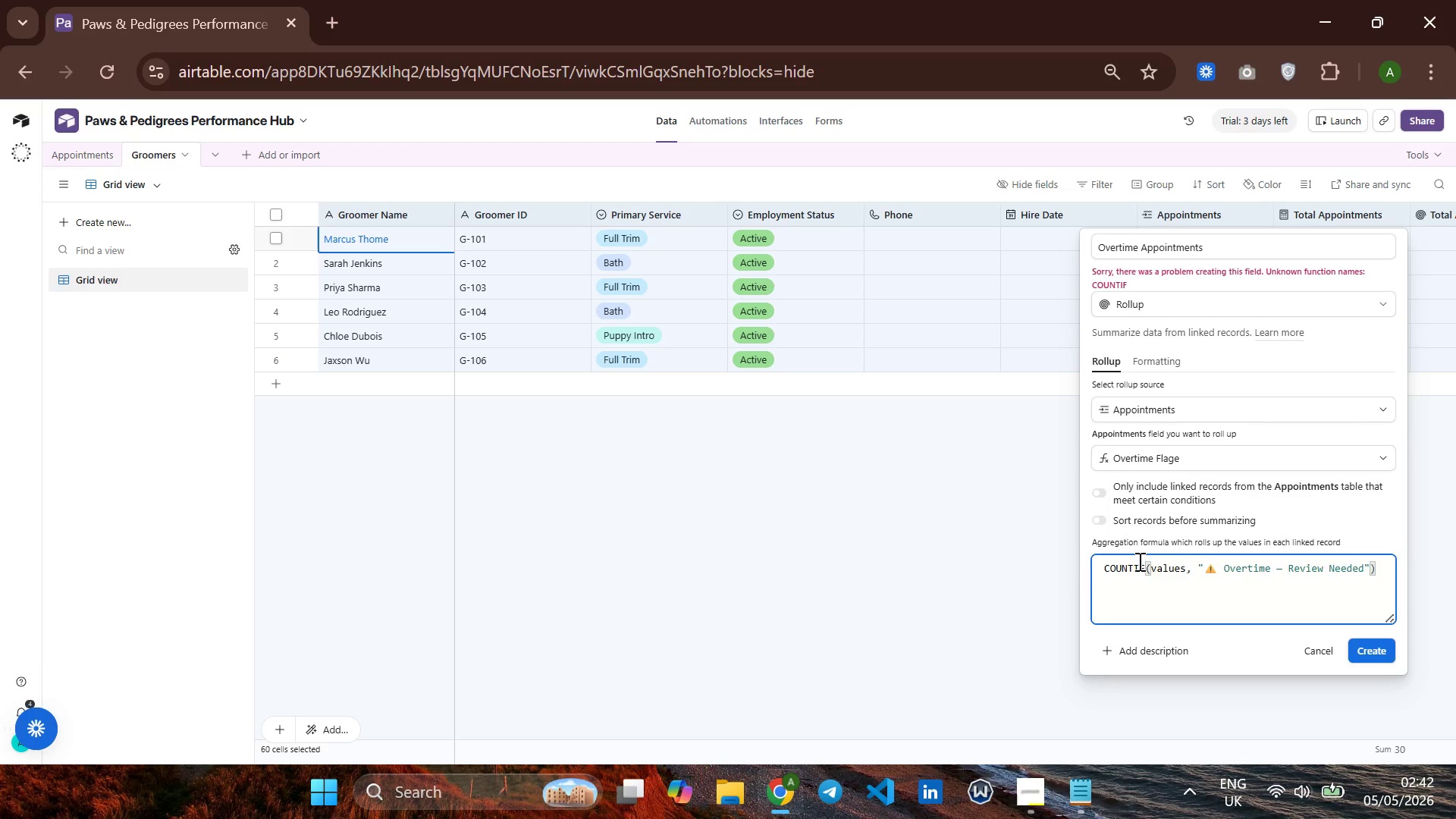 
key(Backspace)
 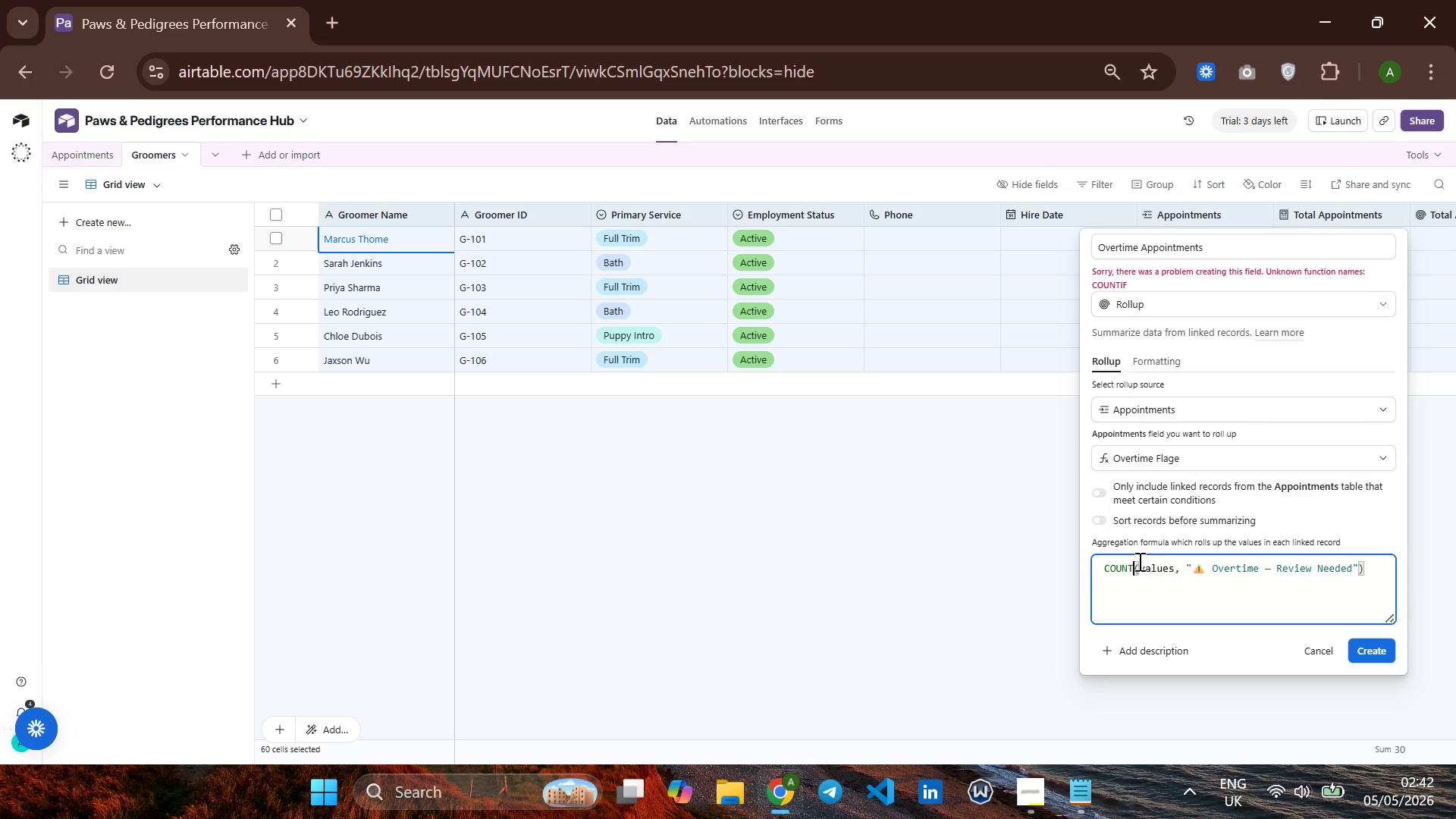 
key(Backspace)
 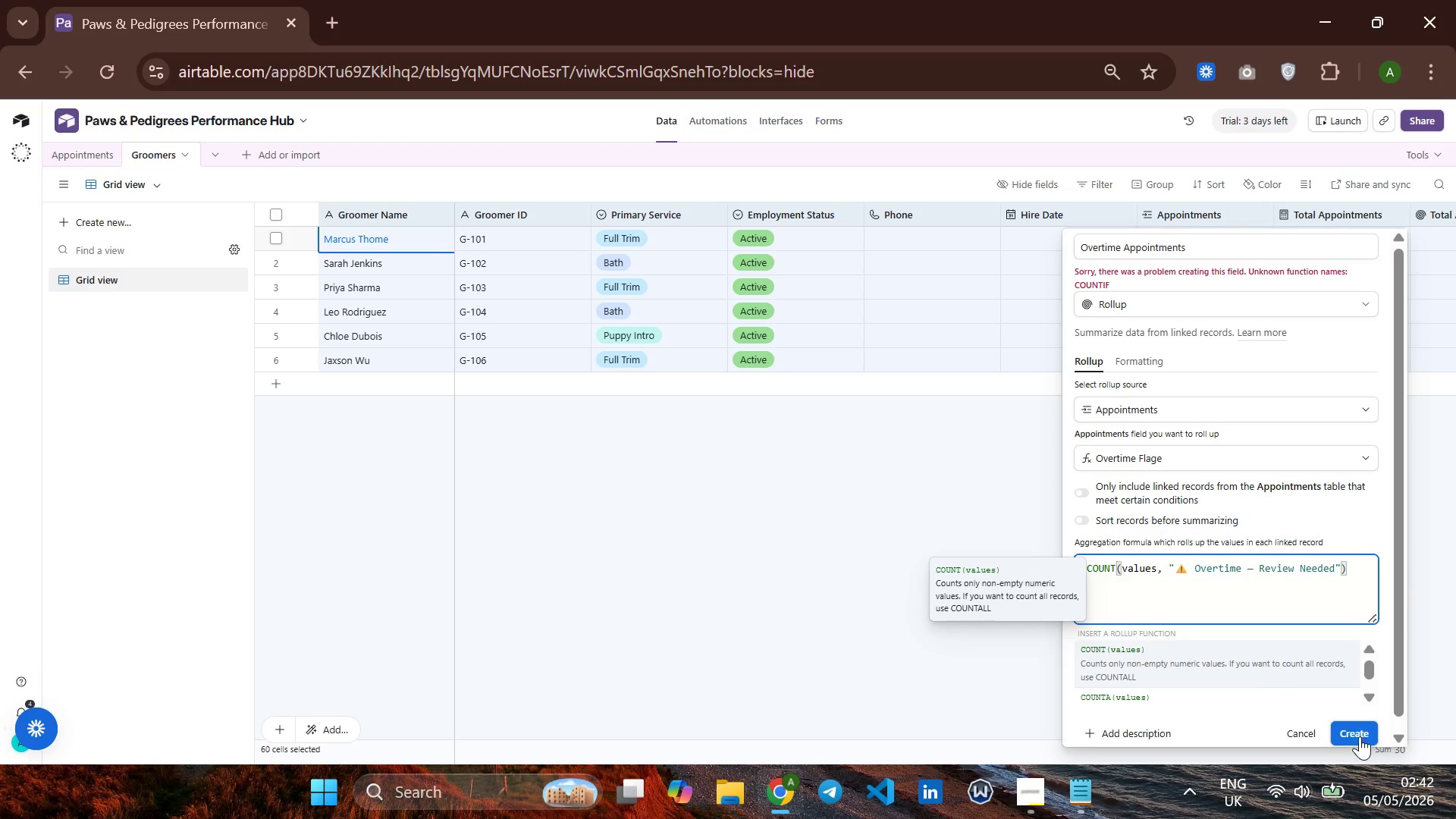 
left_click([1358, 736])
 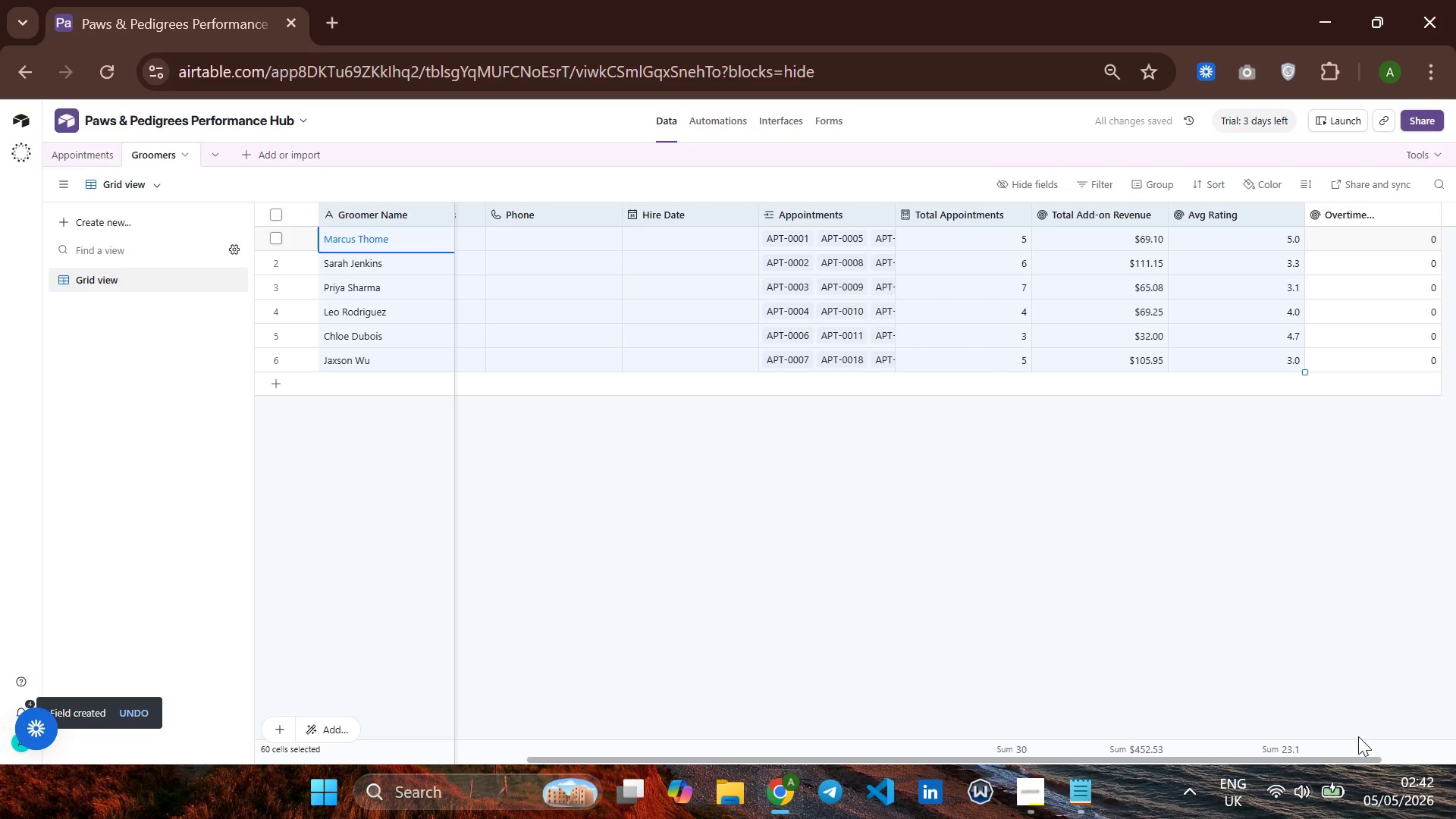 
left_click([1131, 588])
 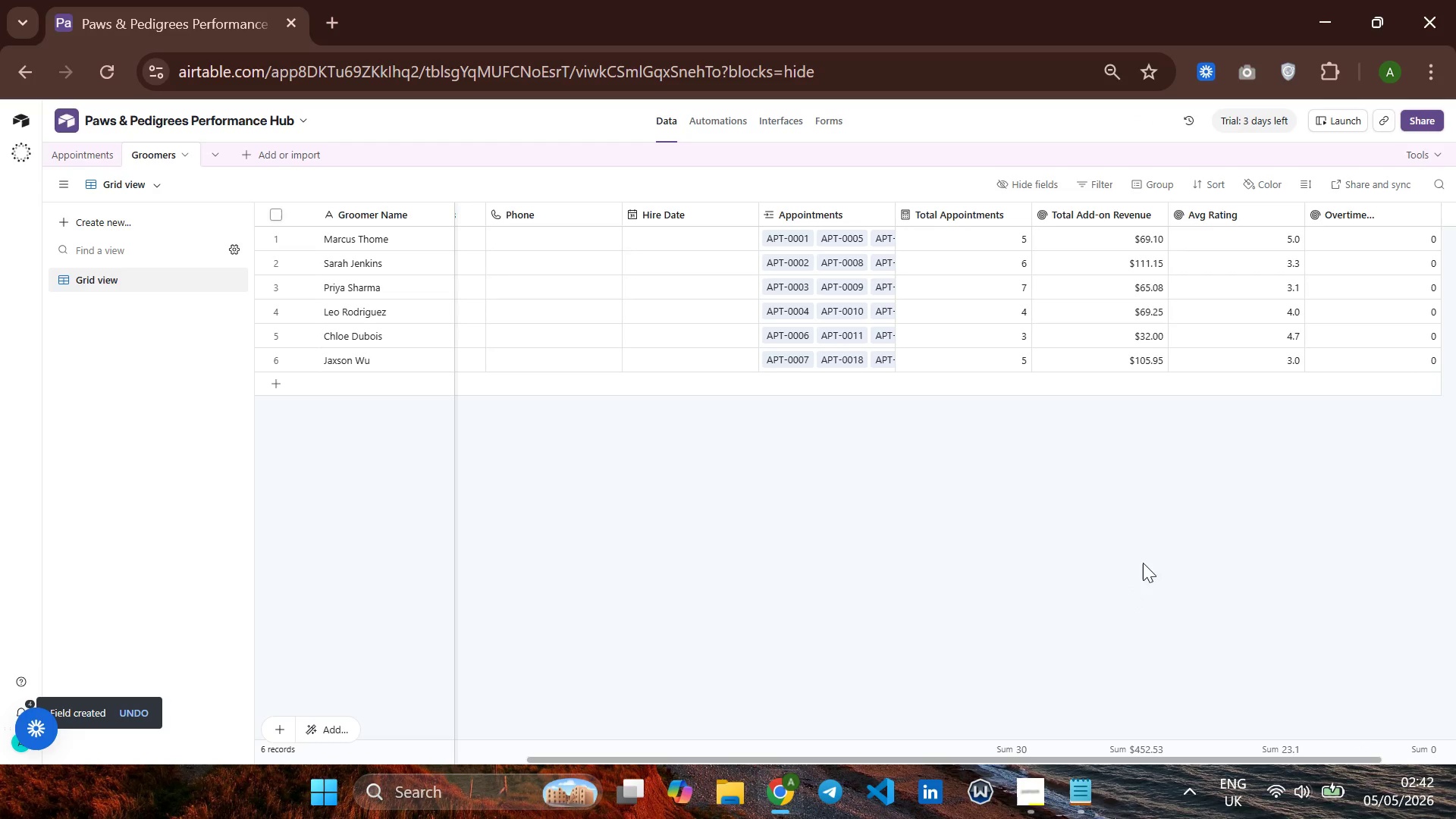 
wait(7.09)
 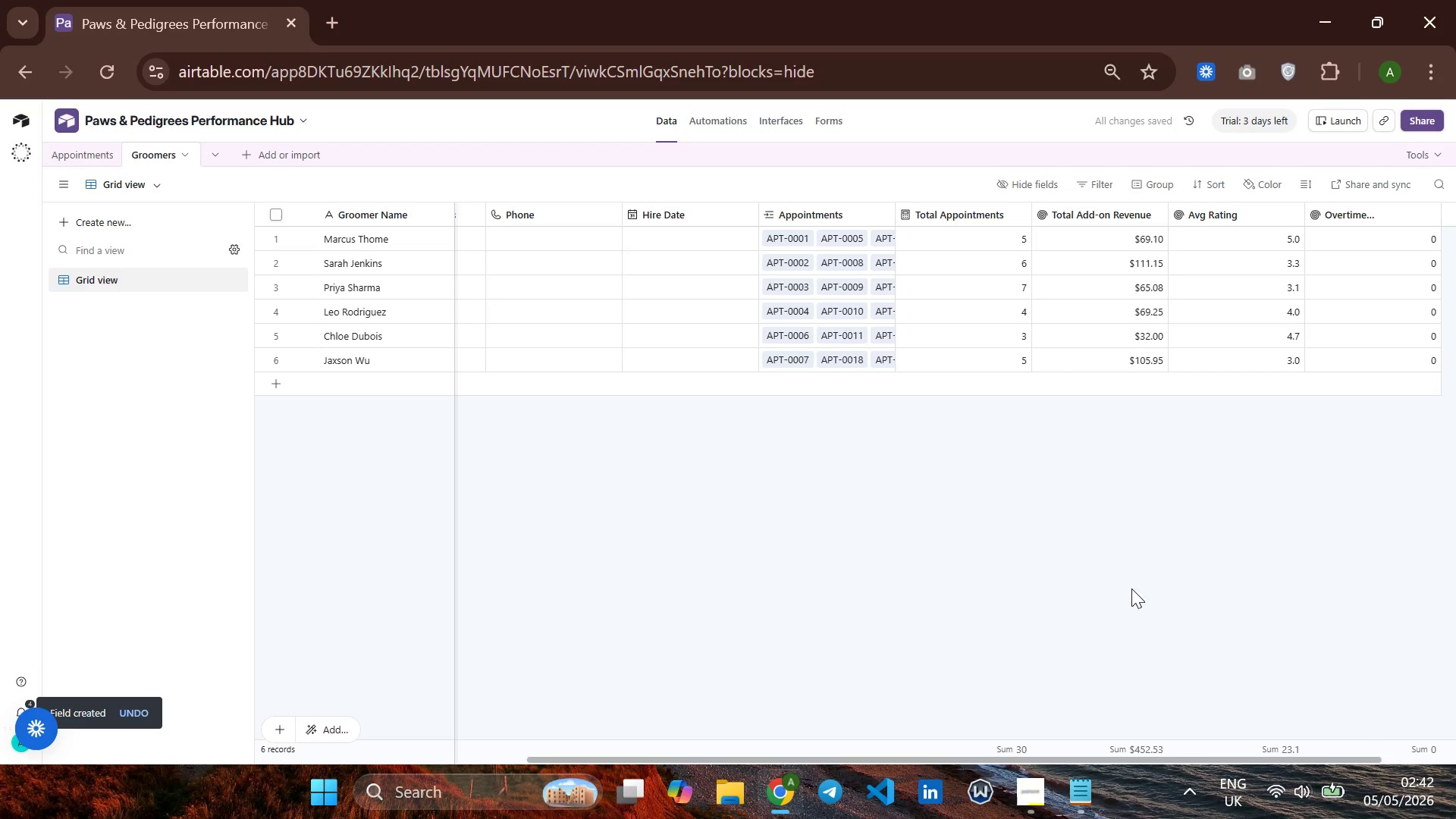 
right_click([1331, 221])
 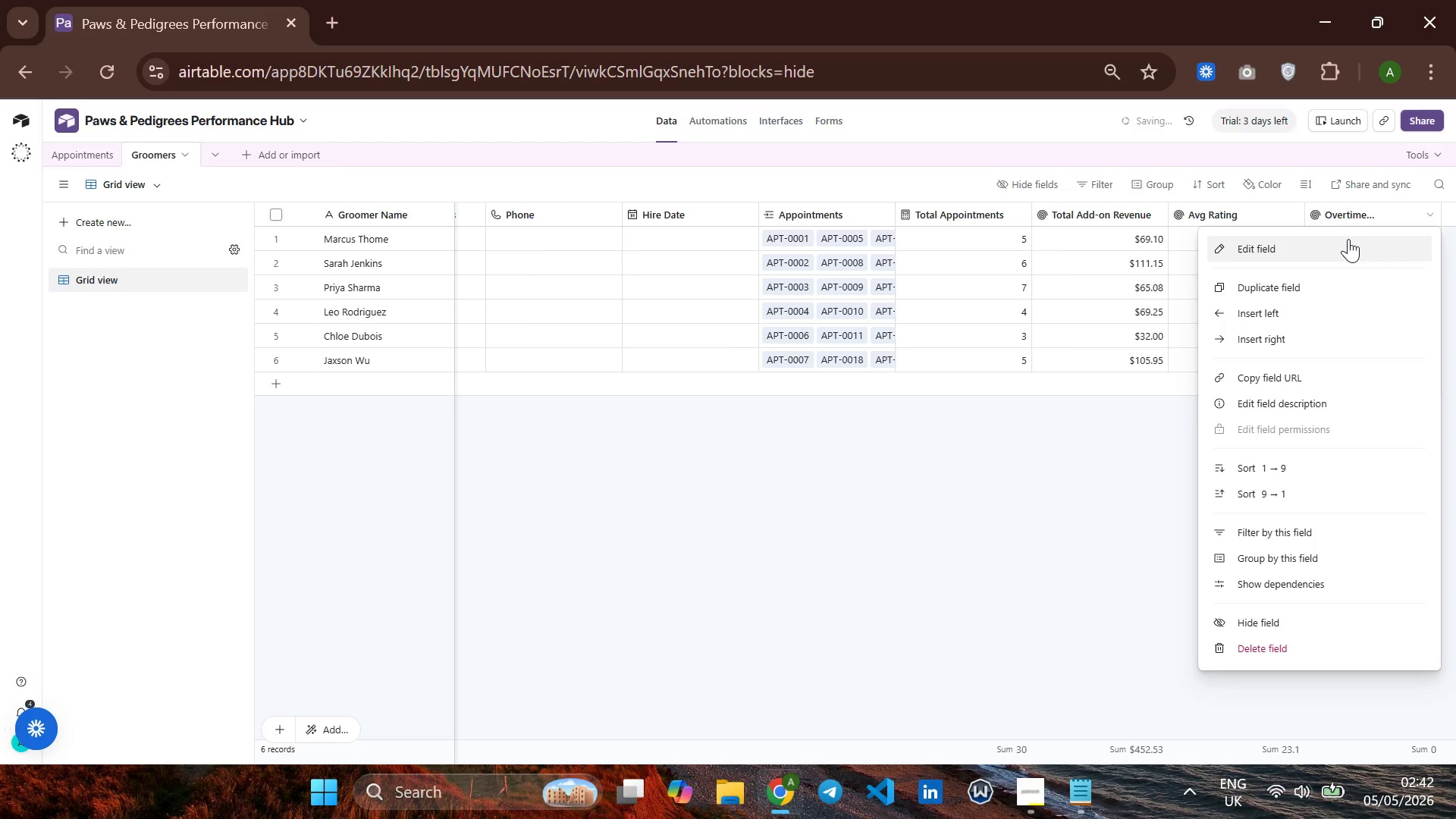 
left_click([1348, 239])
 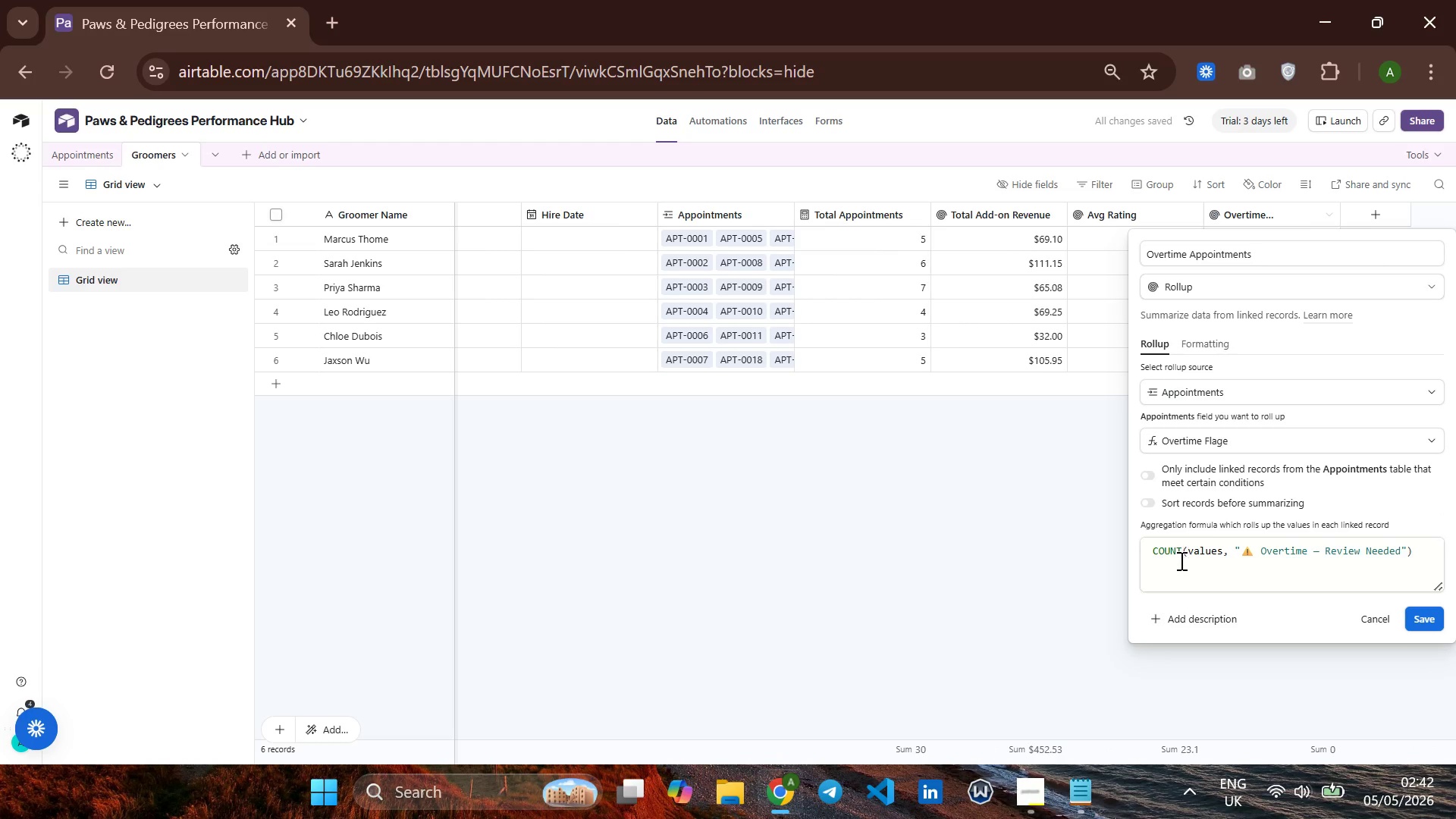 
left_click([1180, 548])
 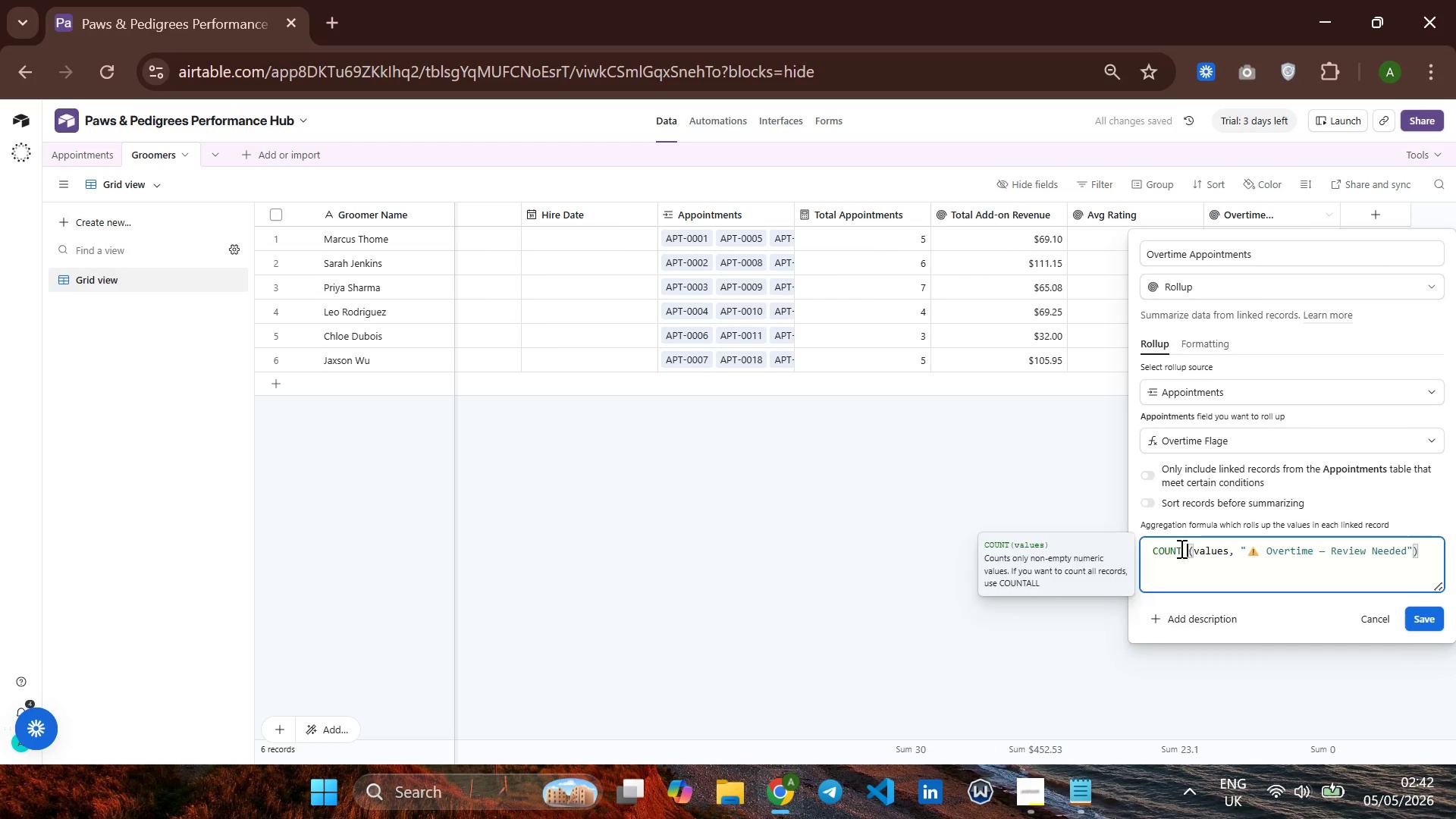 
type( IF)
 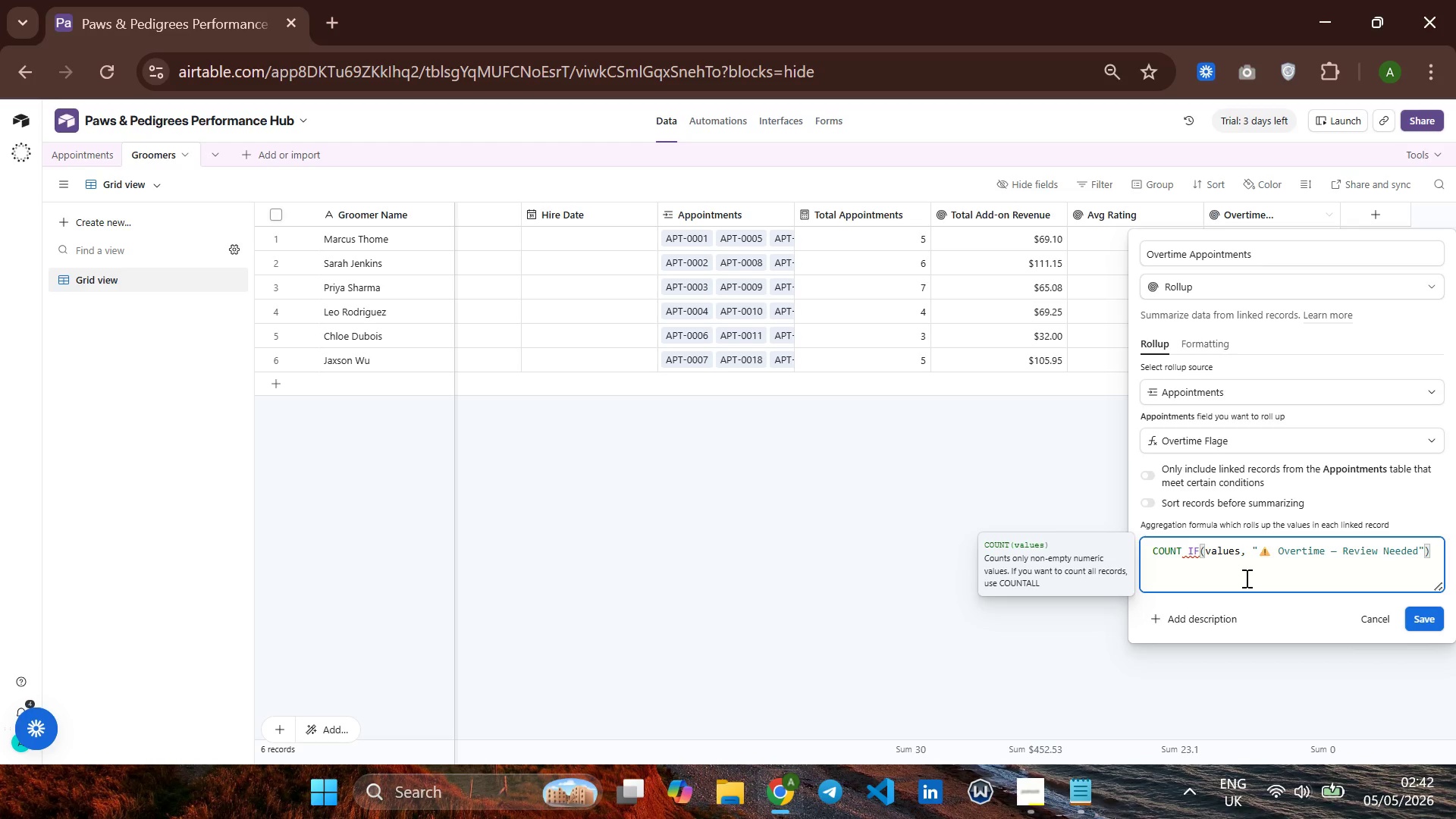 
wait(10.48)
 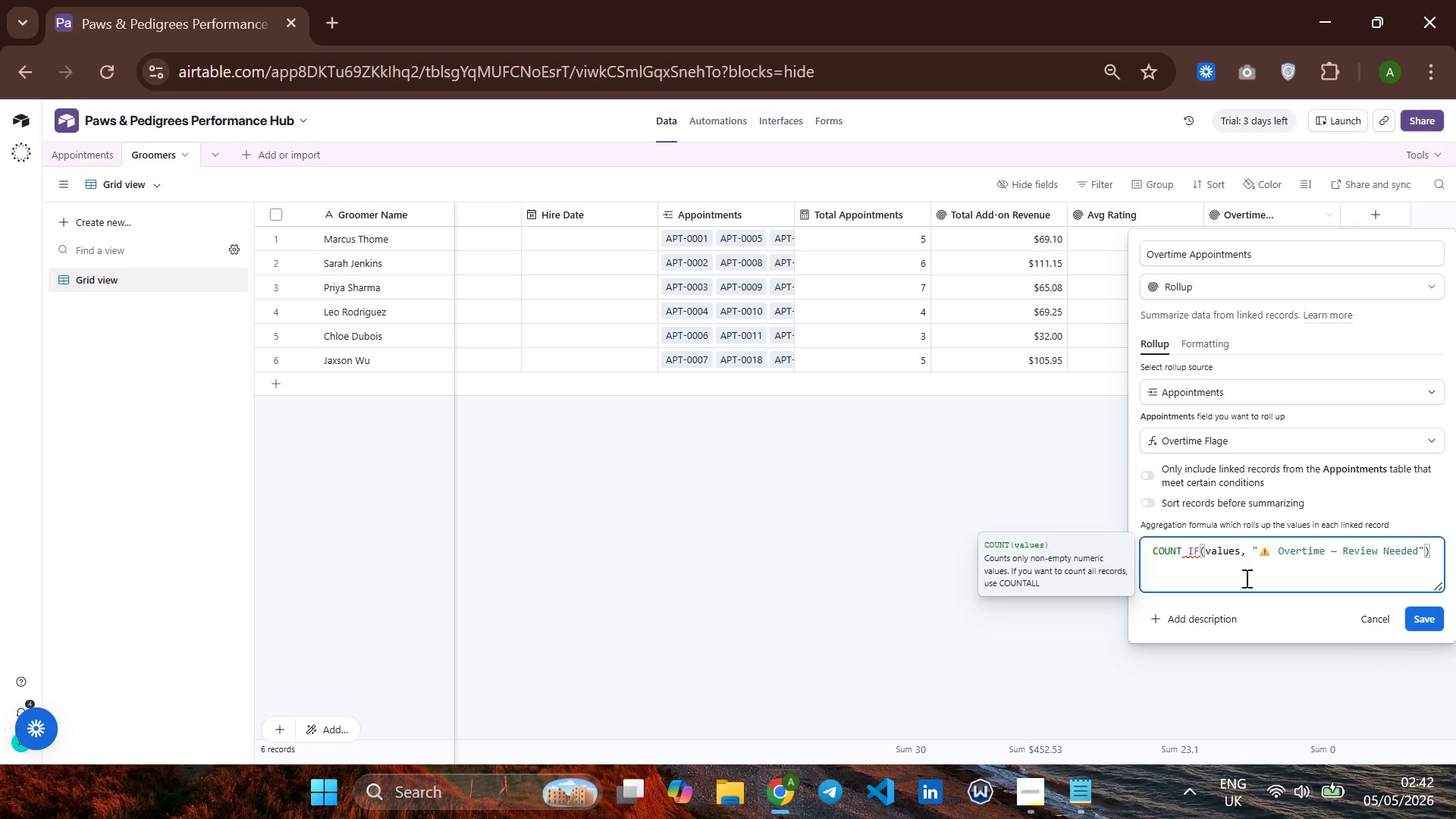 
key(Backspace)
key(Backspace)
key(Backspace)
type(ALL)
 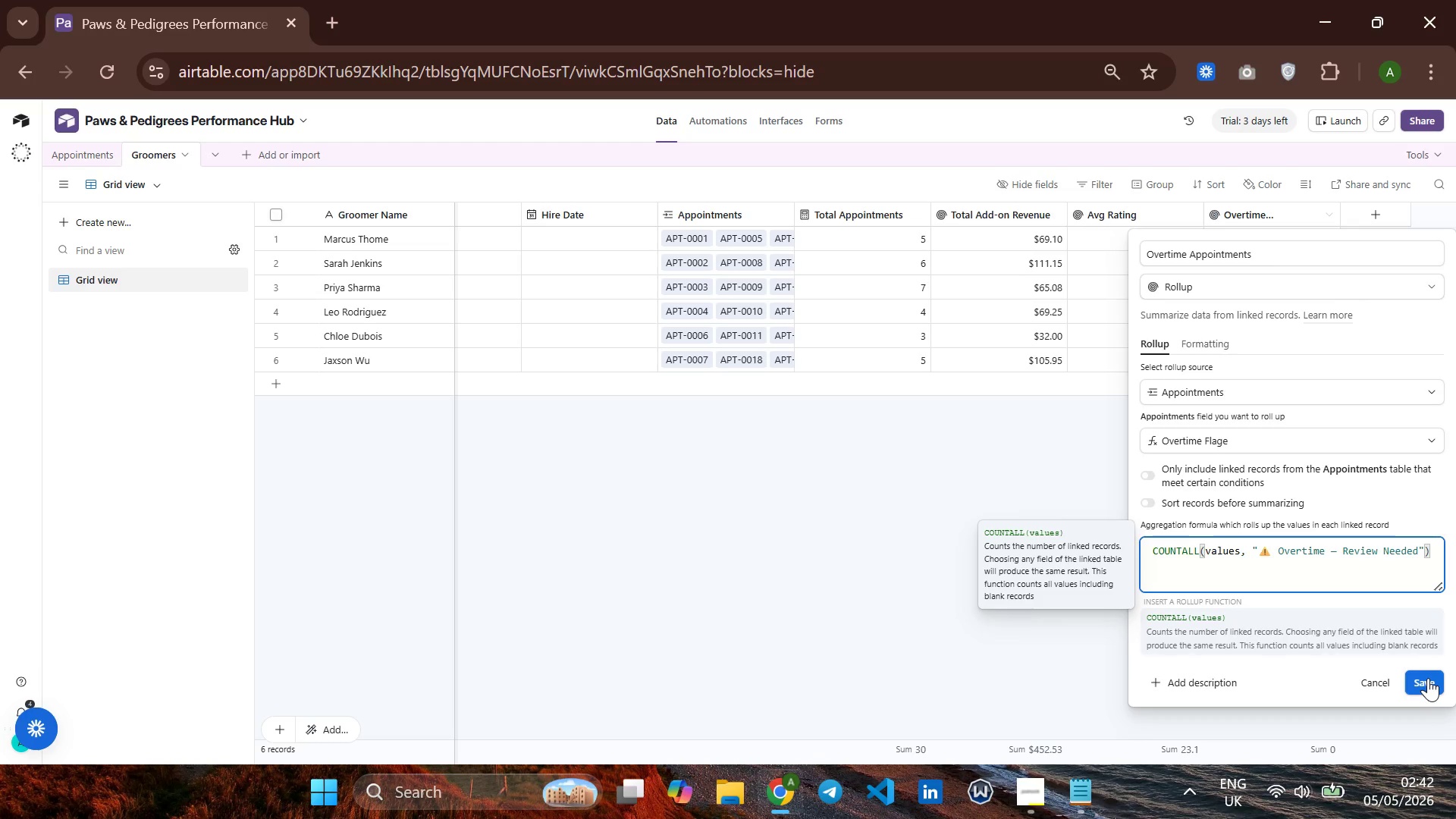 
wait(6.42)
 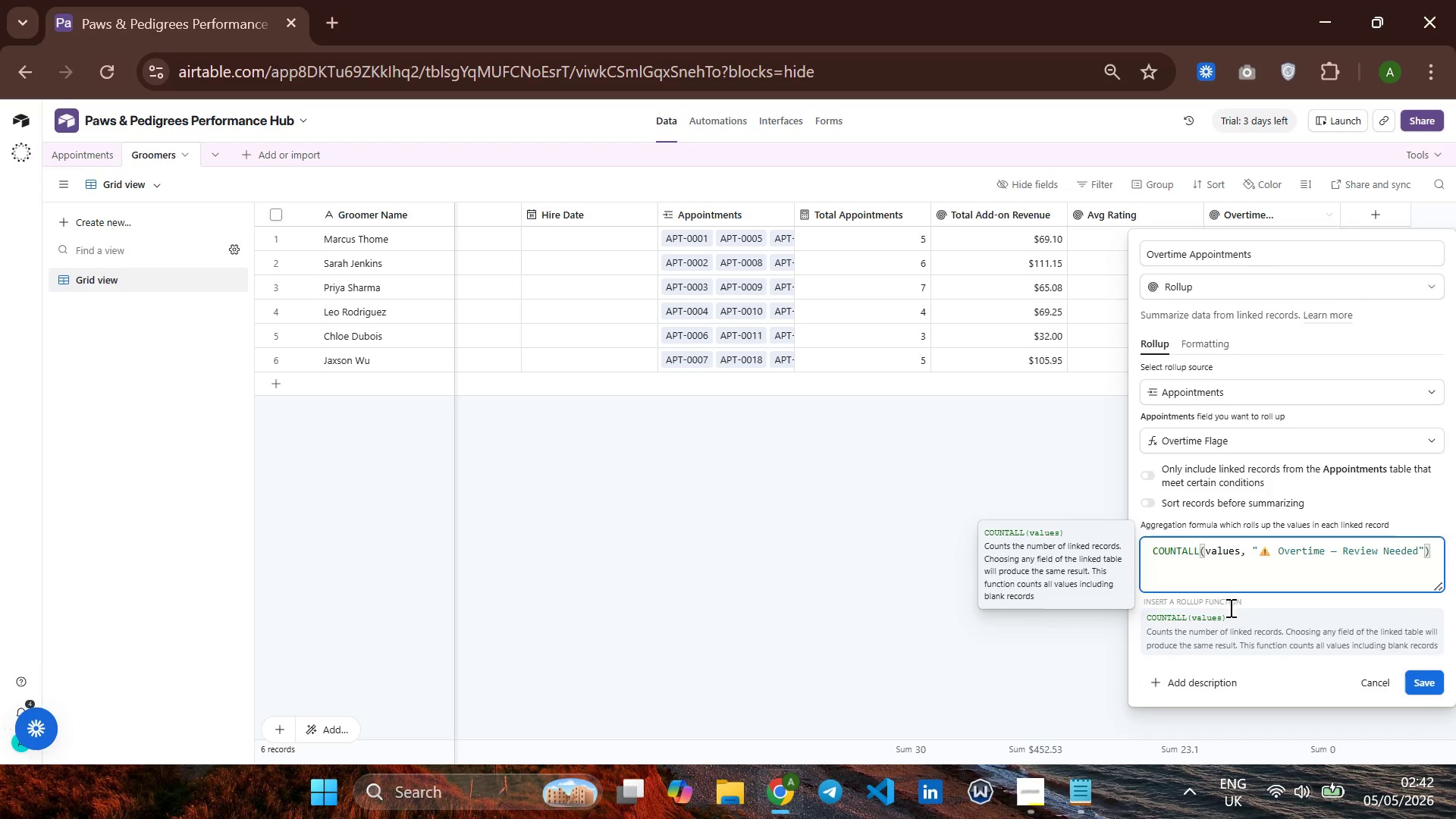 
left_click([1428, 678])
 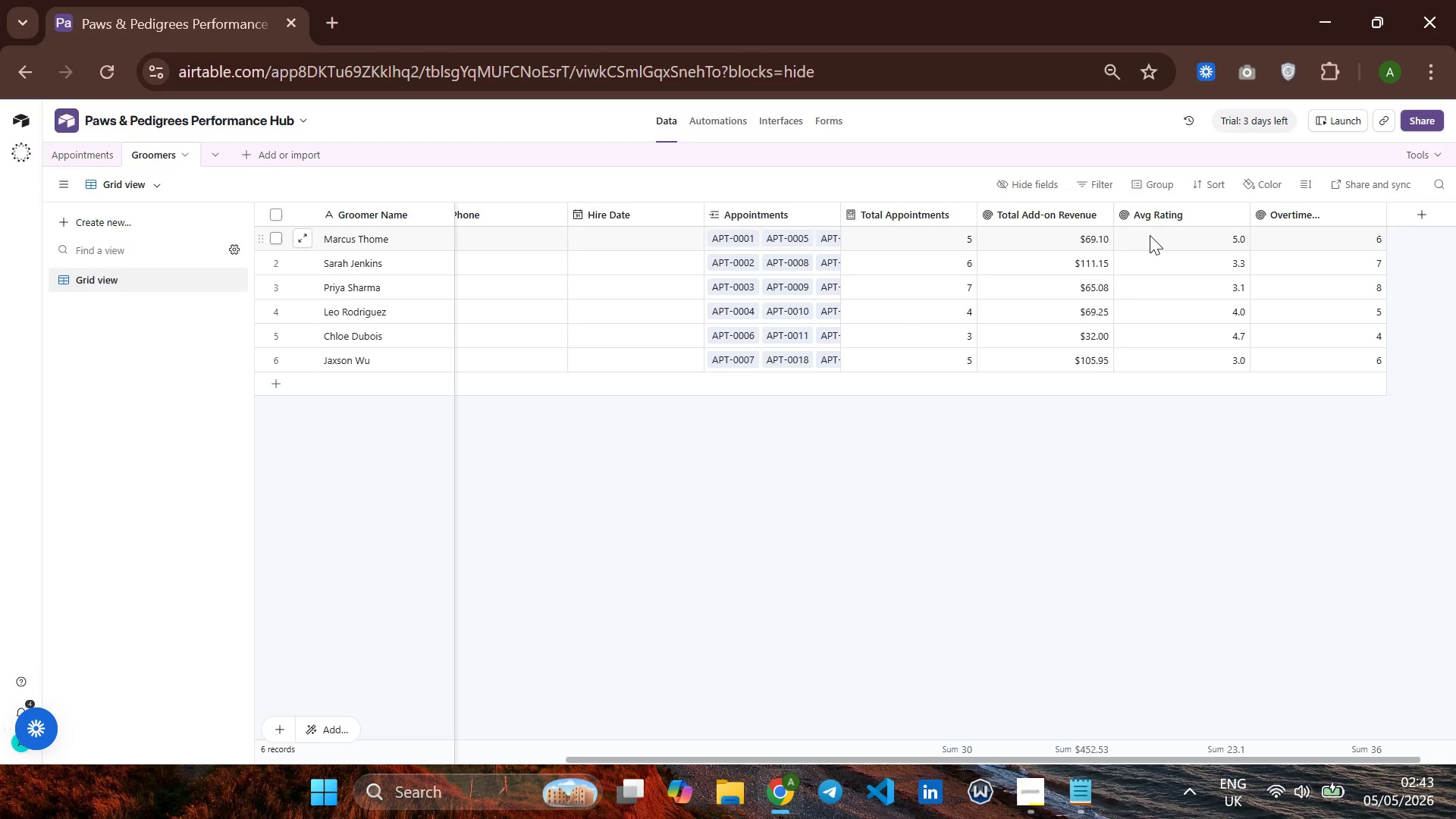 
wait(42.06)
 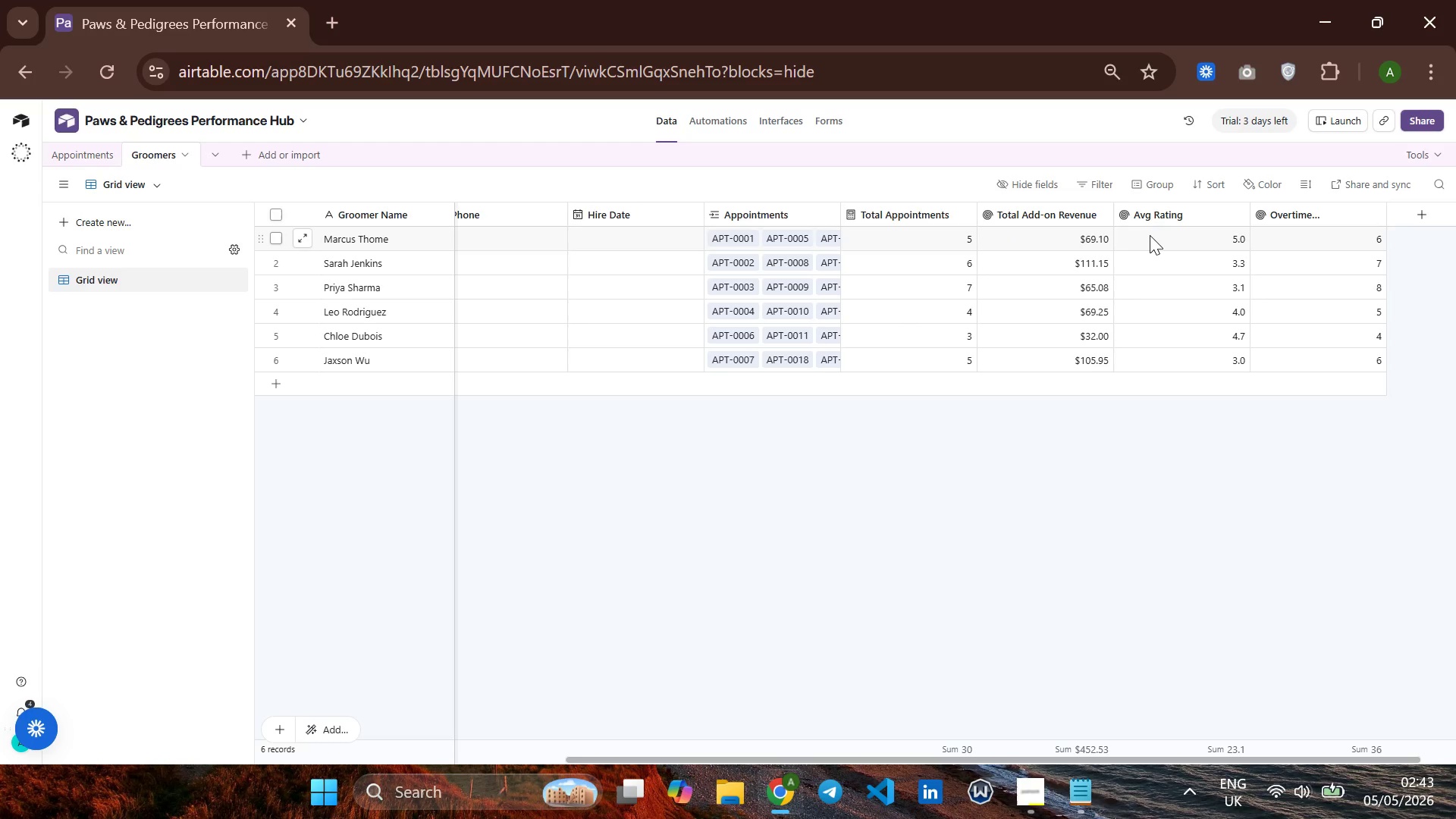 
left_click([1377, 215])
 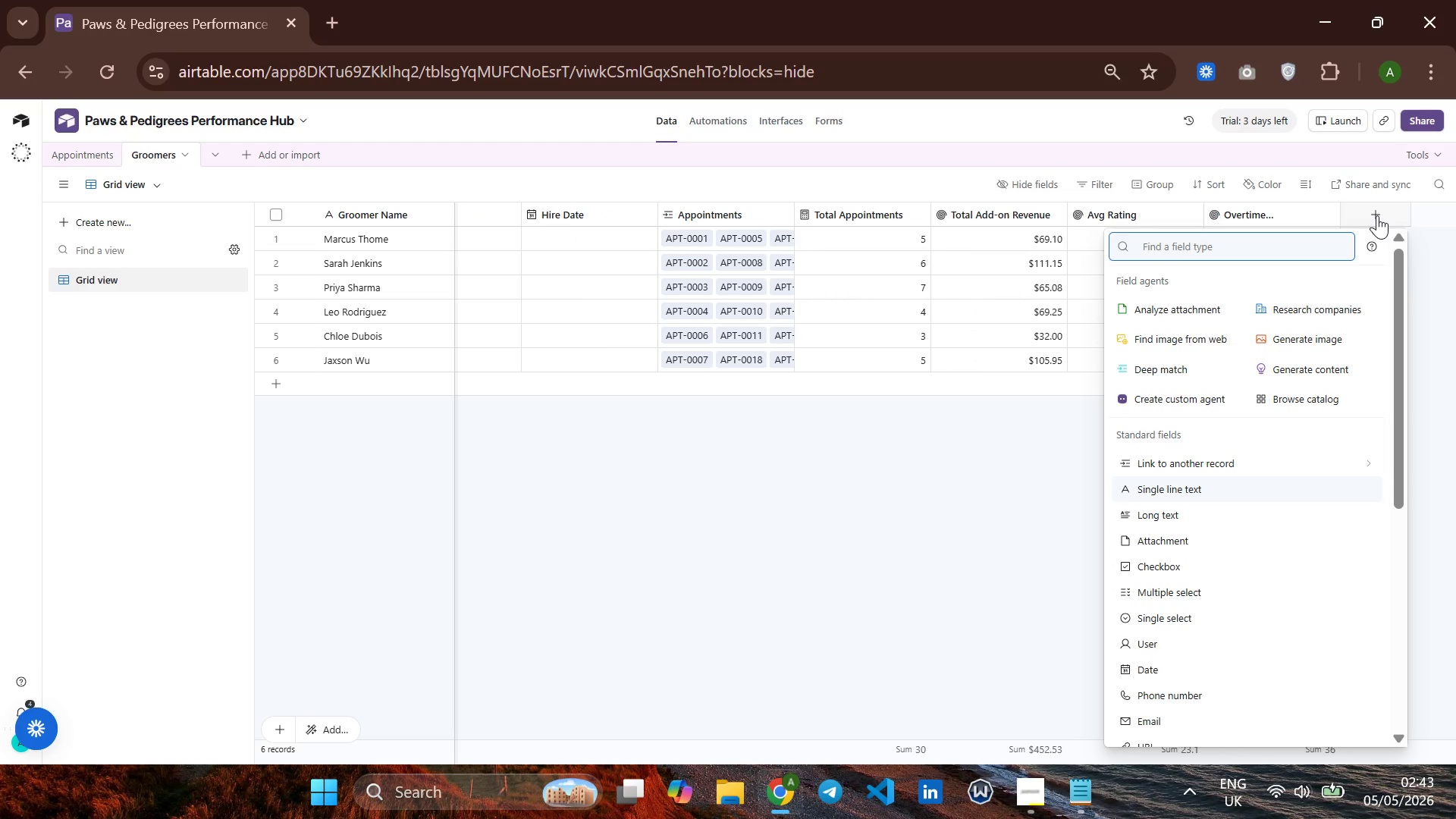 
type(ro)
 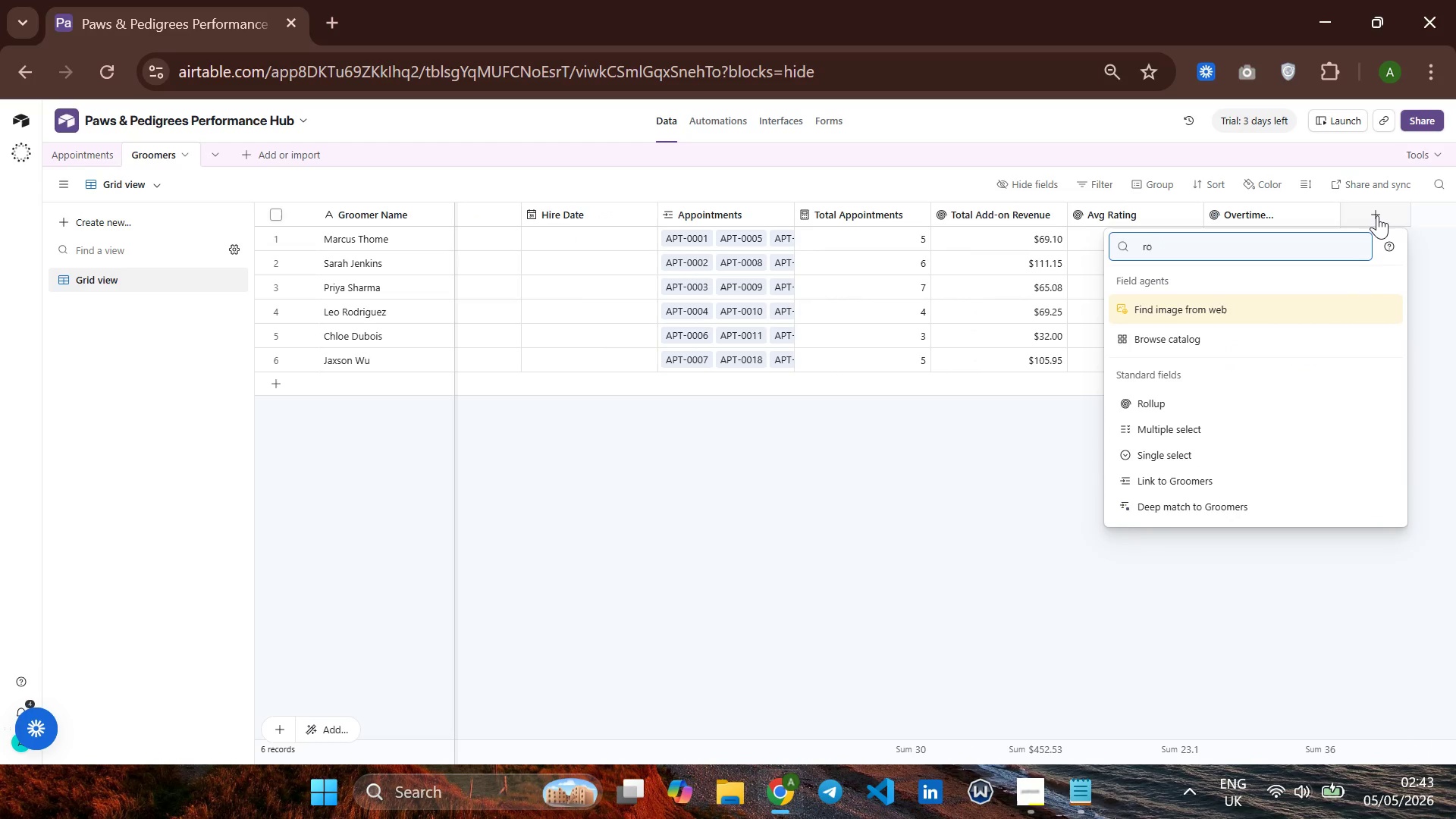 
key(ArrowDown)
 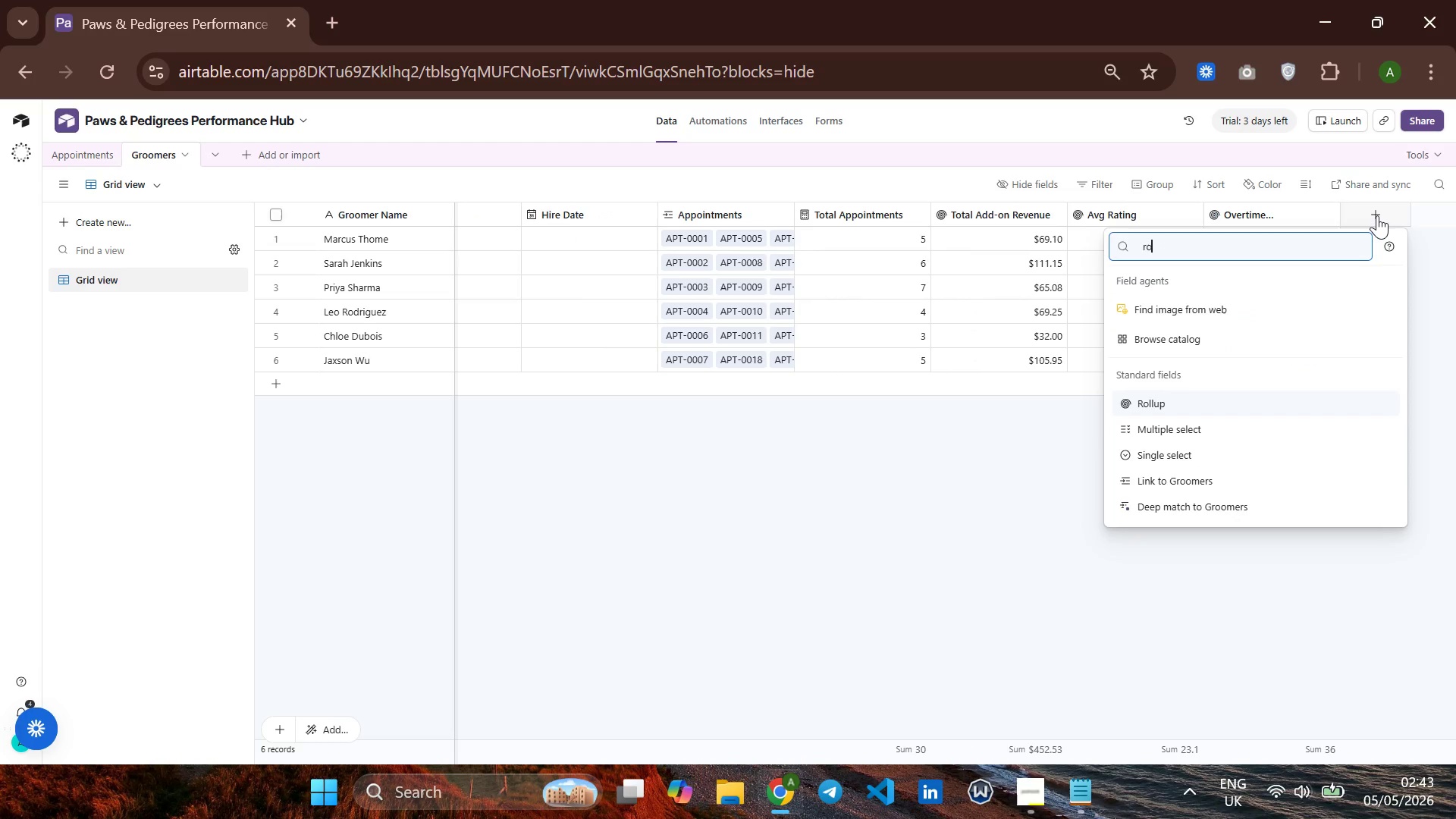 
key(ArrowDown)
 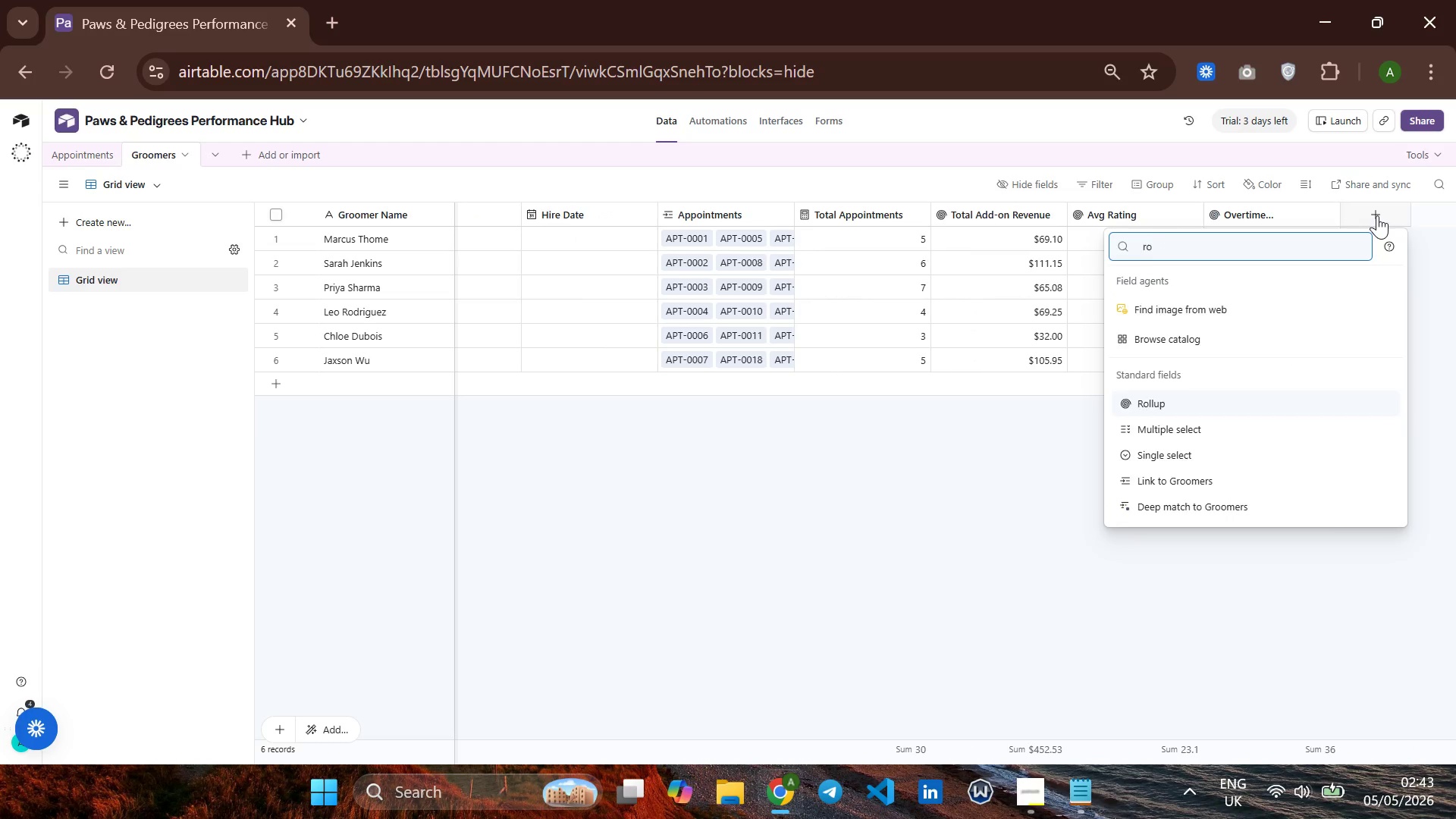 
key(Enter)
 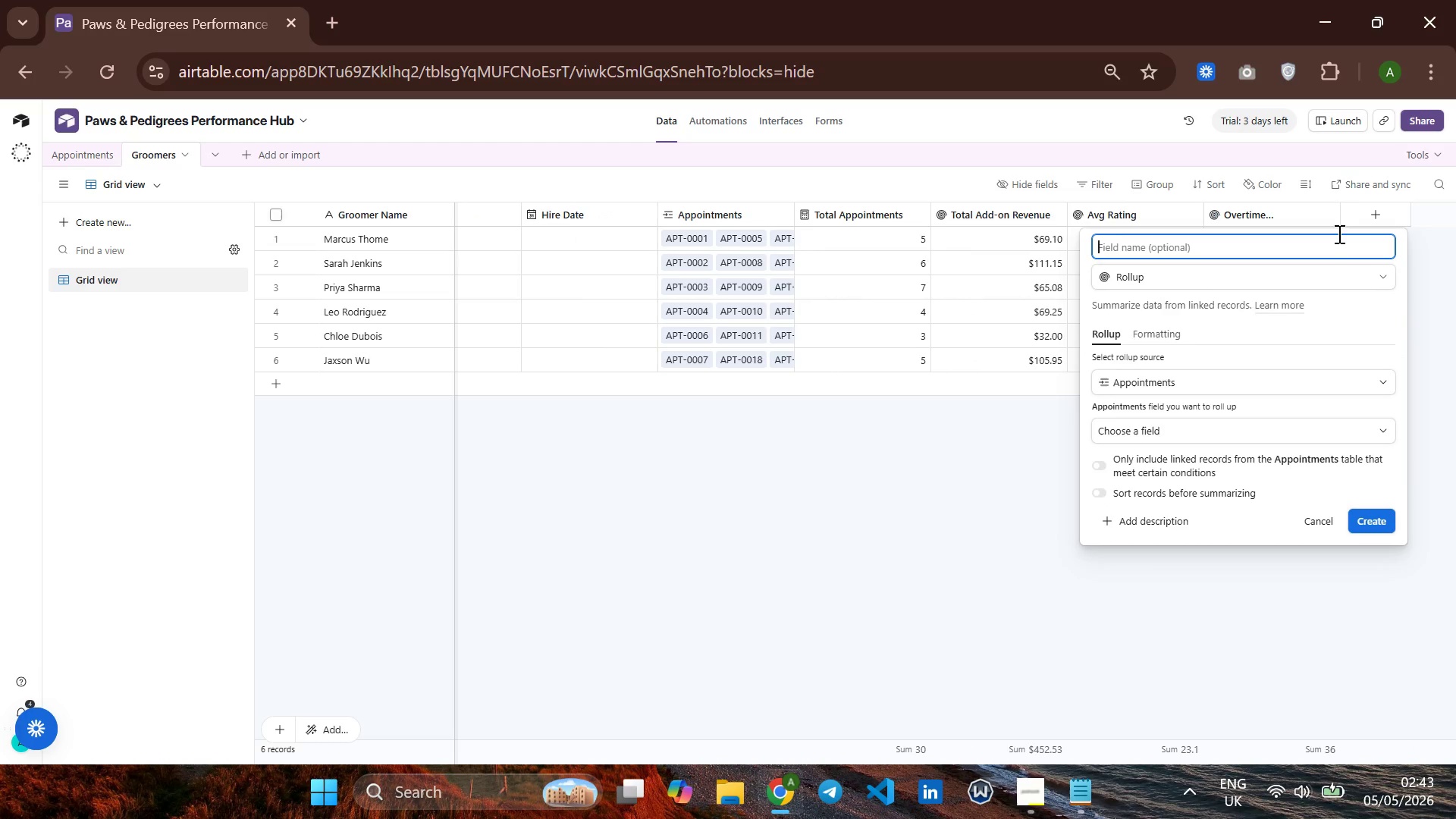 
type(Avg Performance Score)
 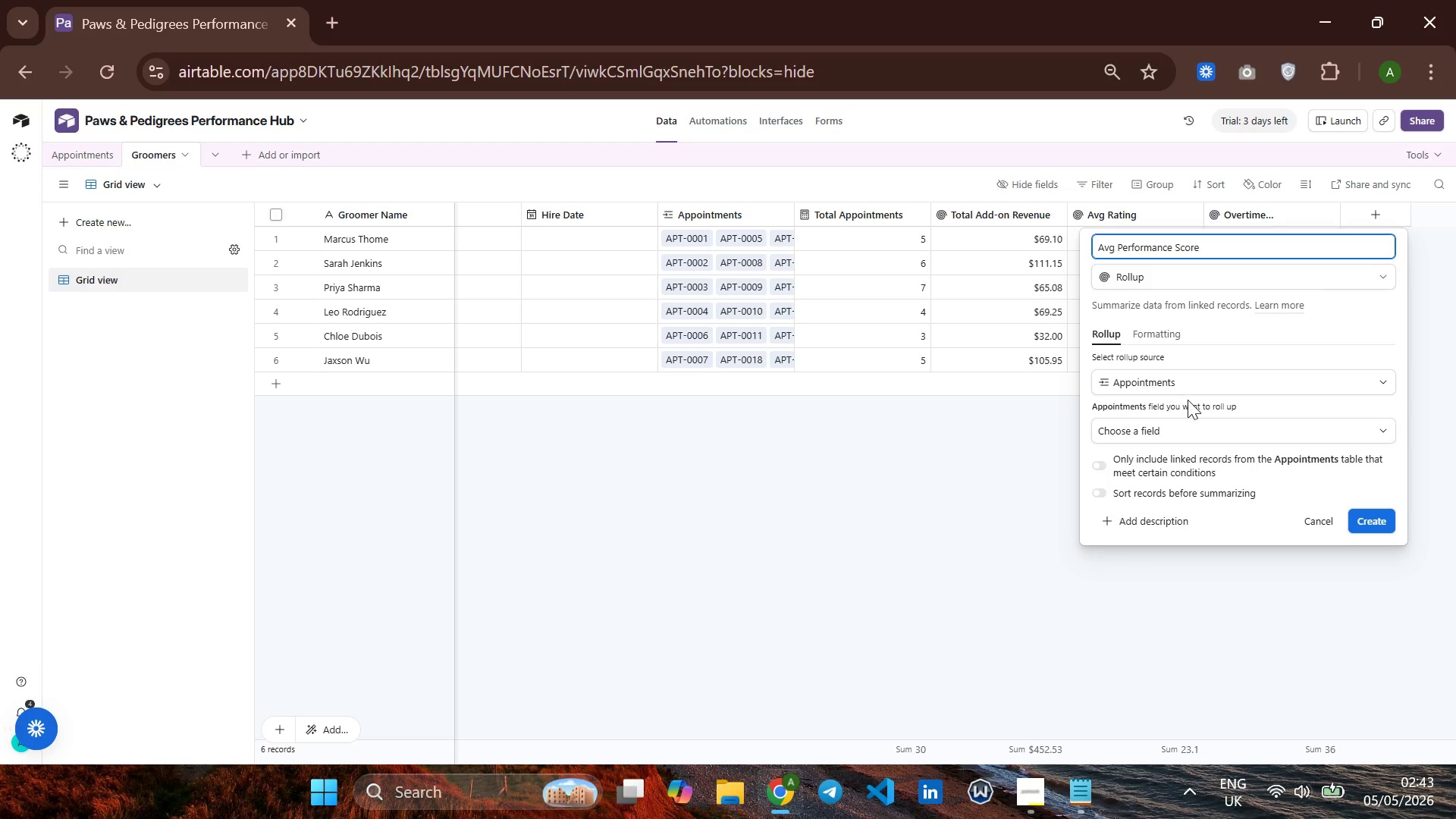 
left_click([1179, 435])
 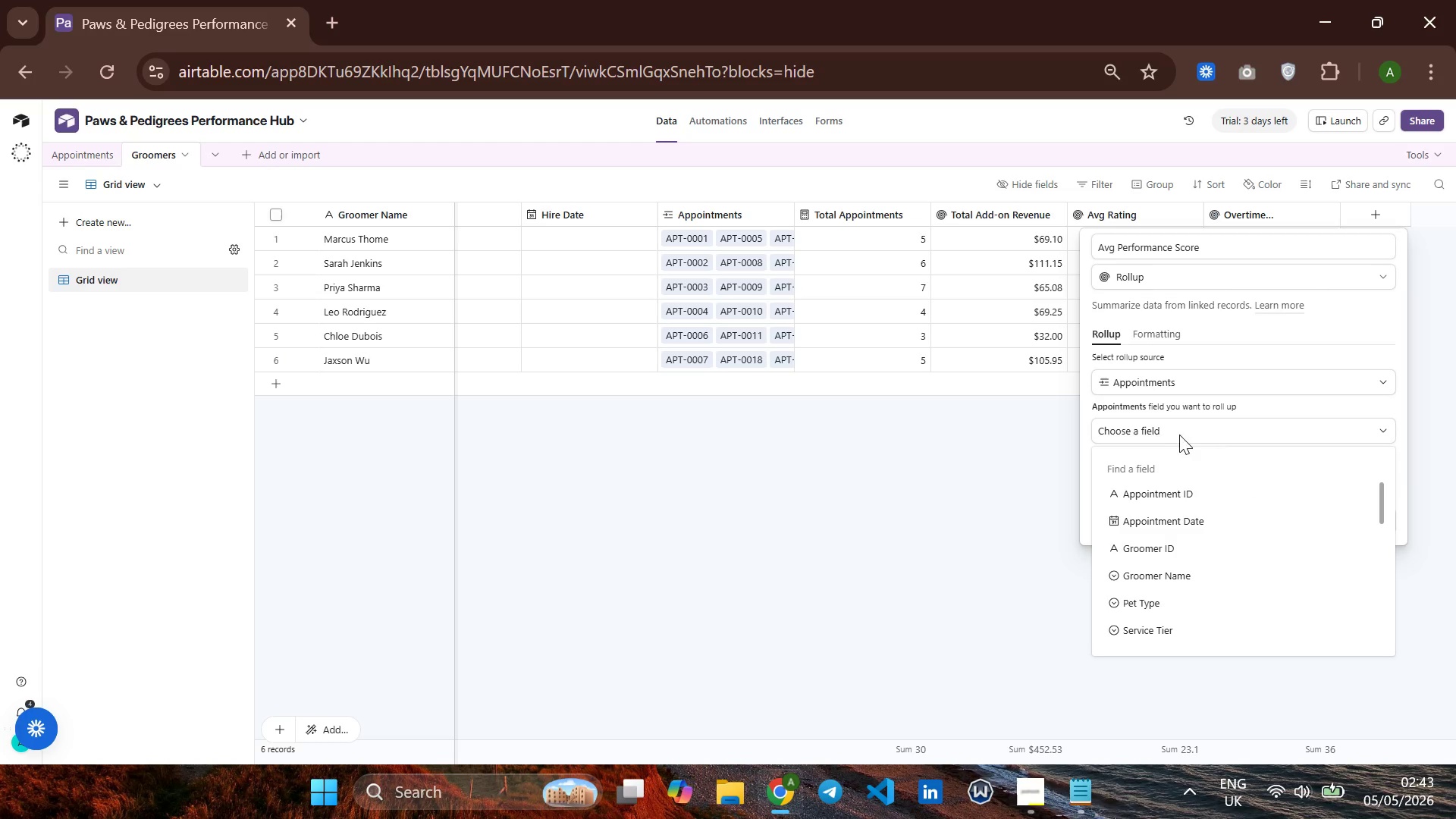 
mouse_move([1175, 579])
 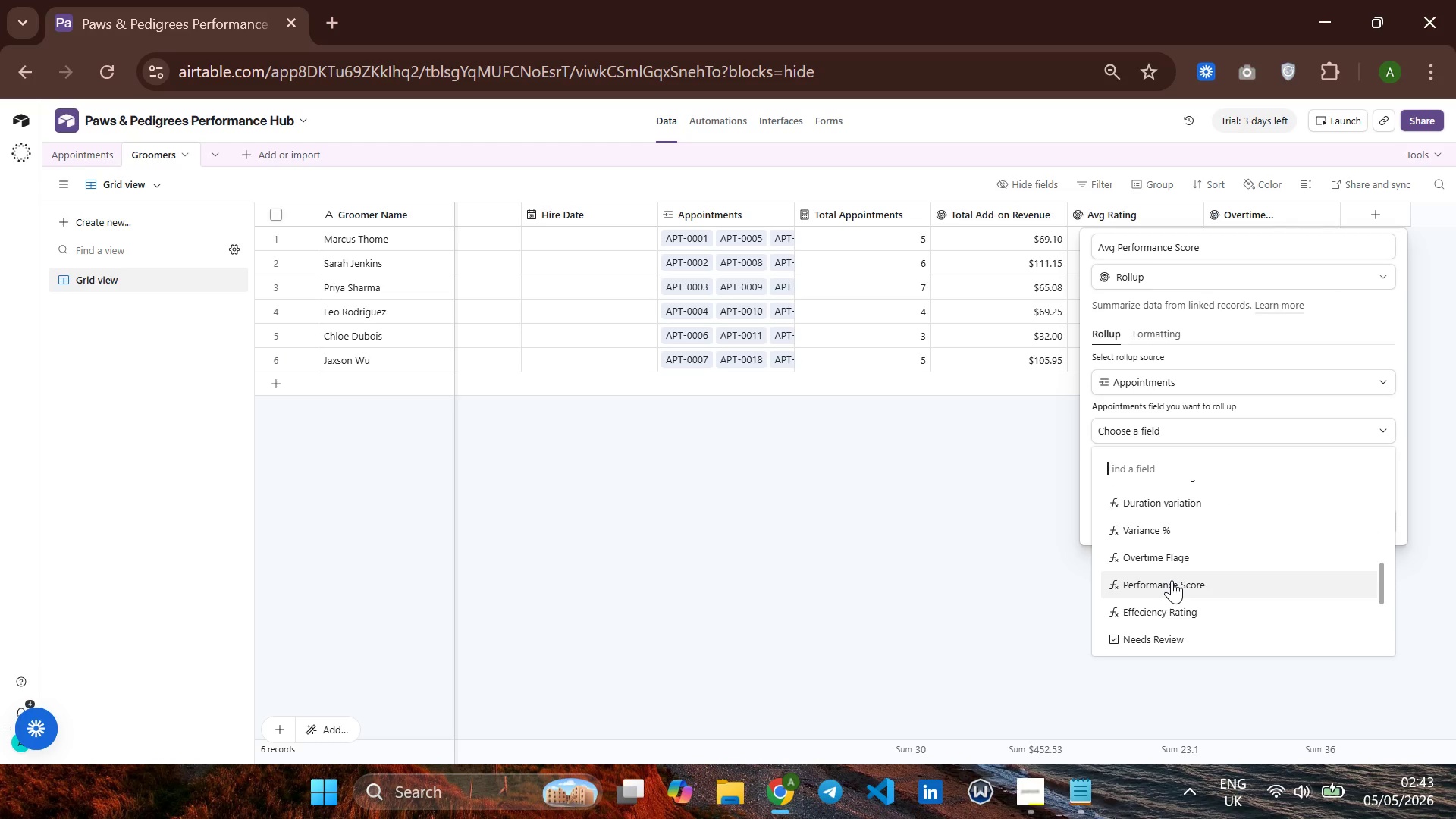 
left_click([1172, 580])
 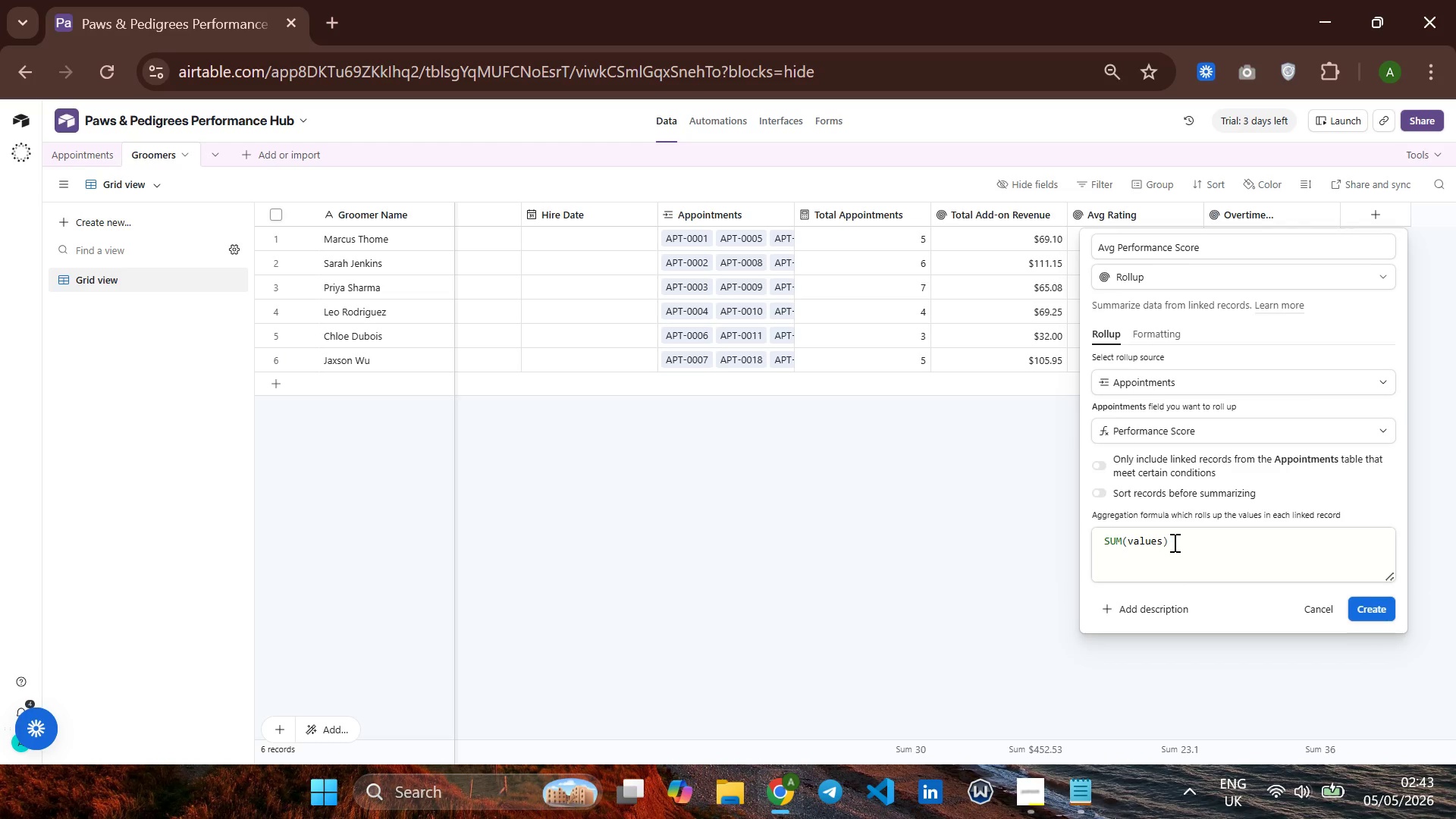 
left_click([1173, 542])
 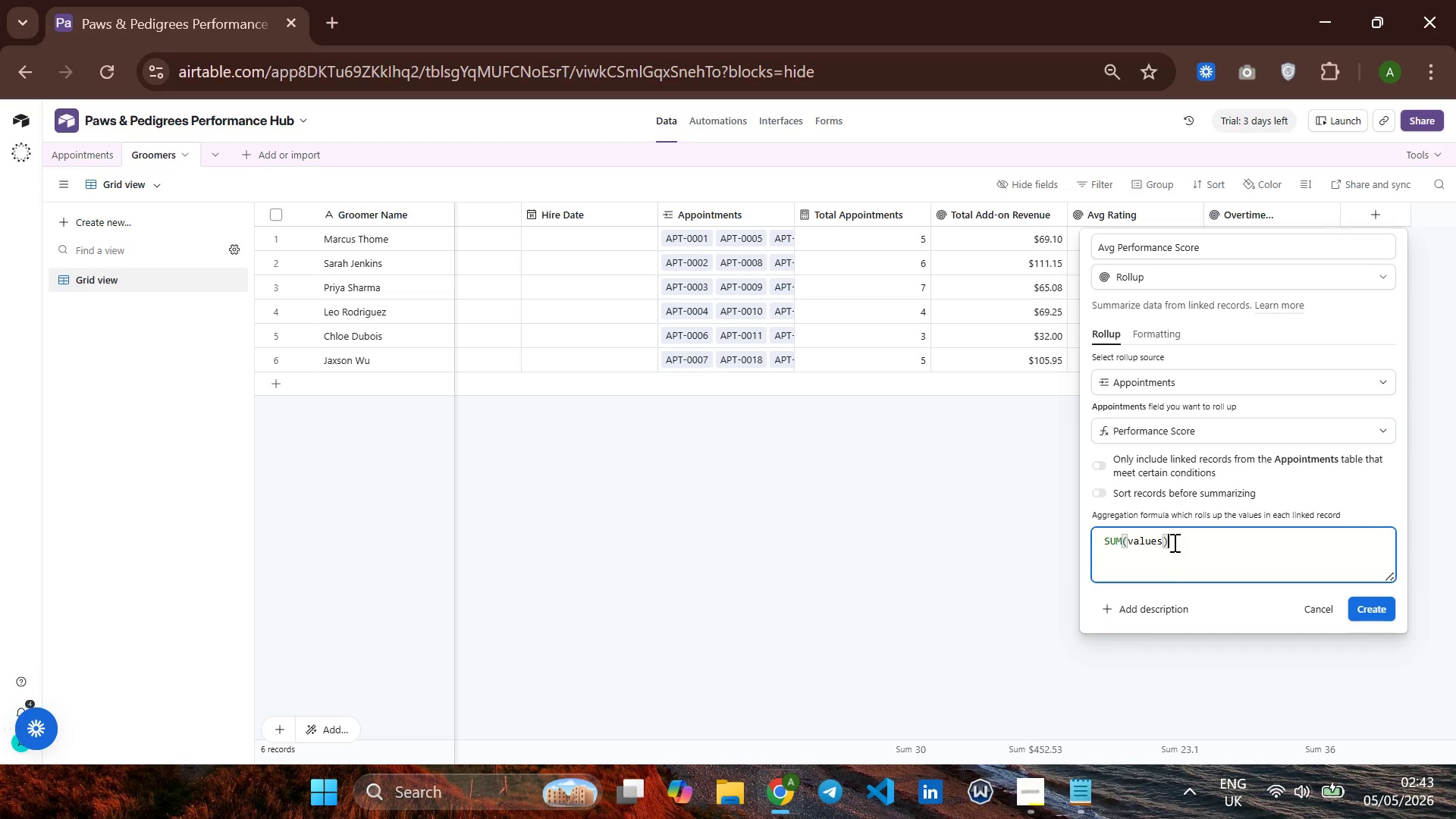 
hold_key(key=Backspace, duration=0.98)
 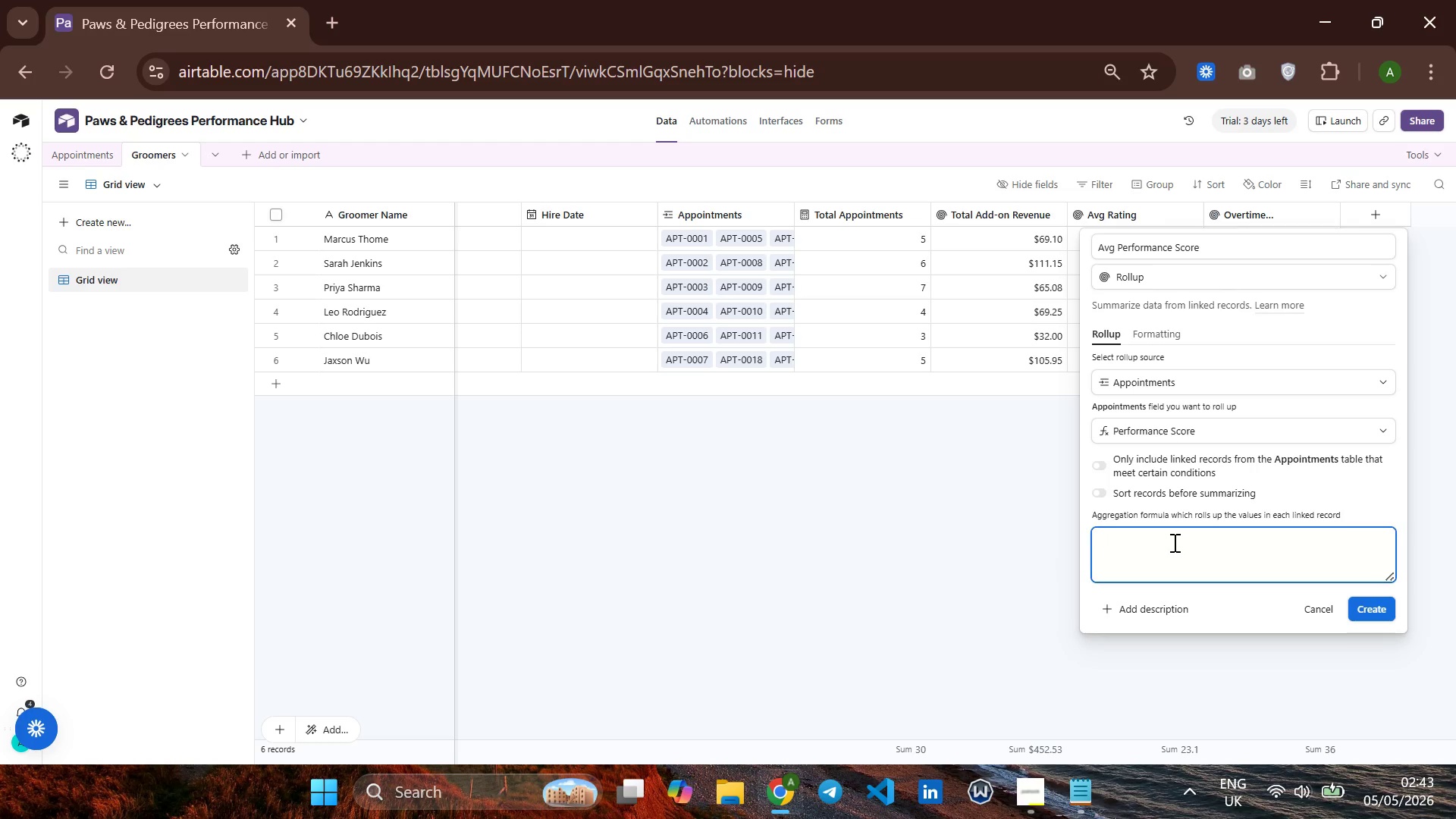 
type(ROUND(AVERAGE(values)
 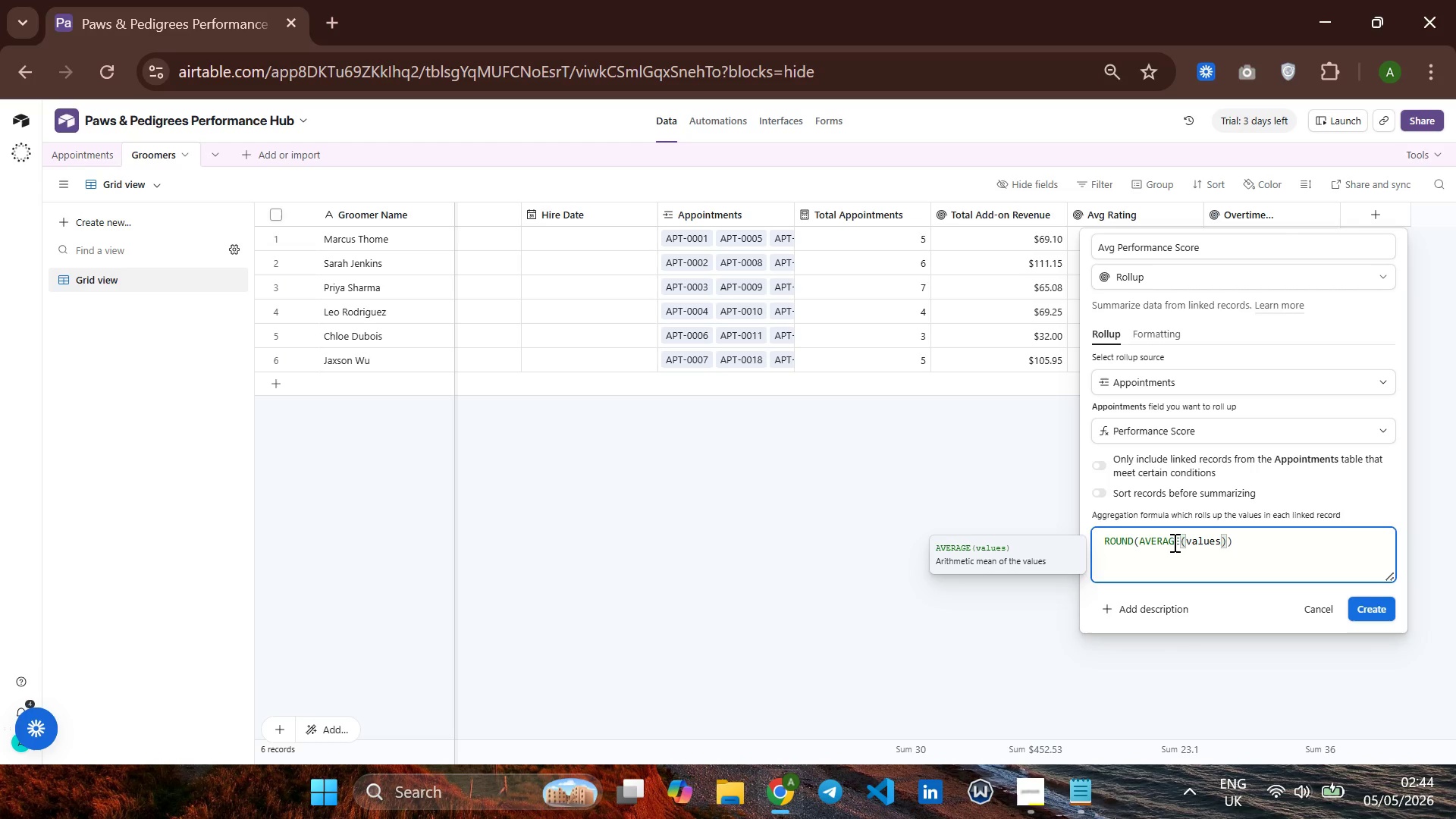 
key(ArrowRight)
 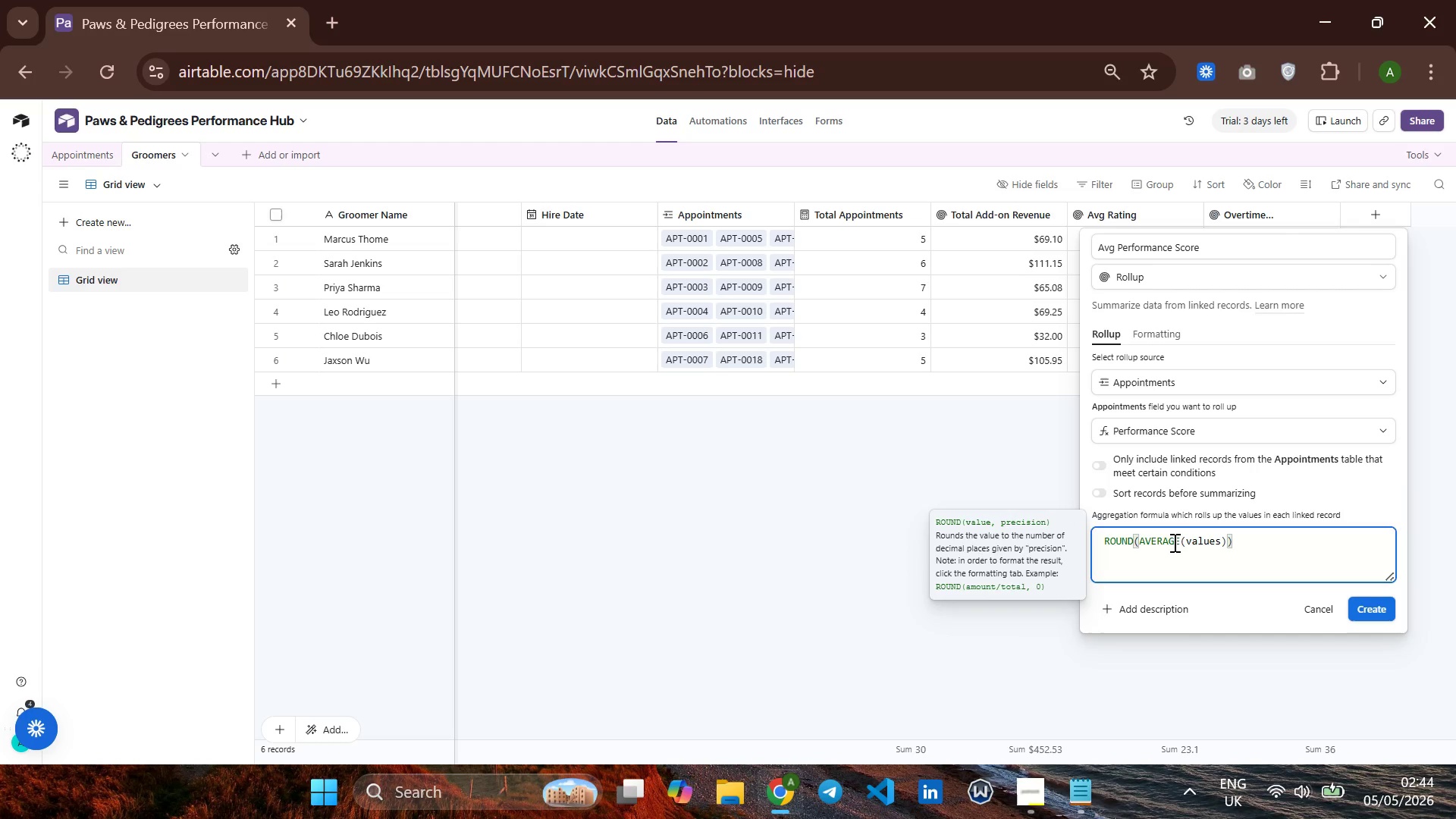 
key(Comma)
 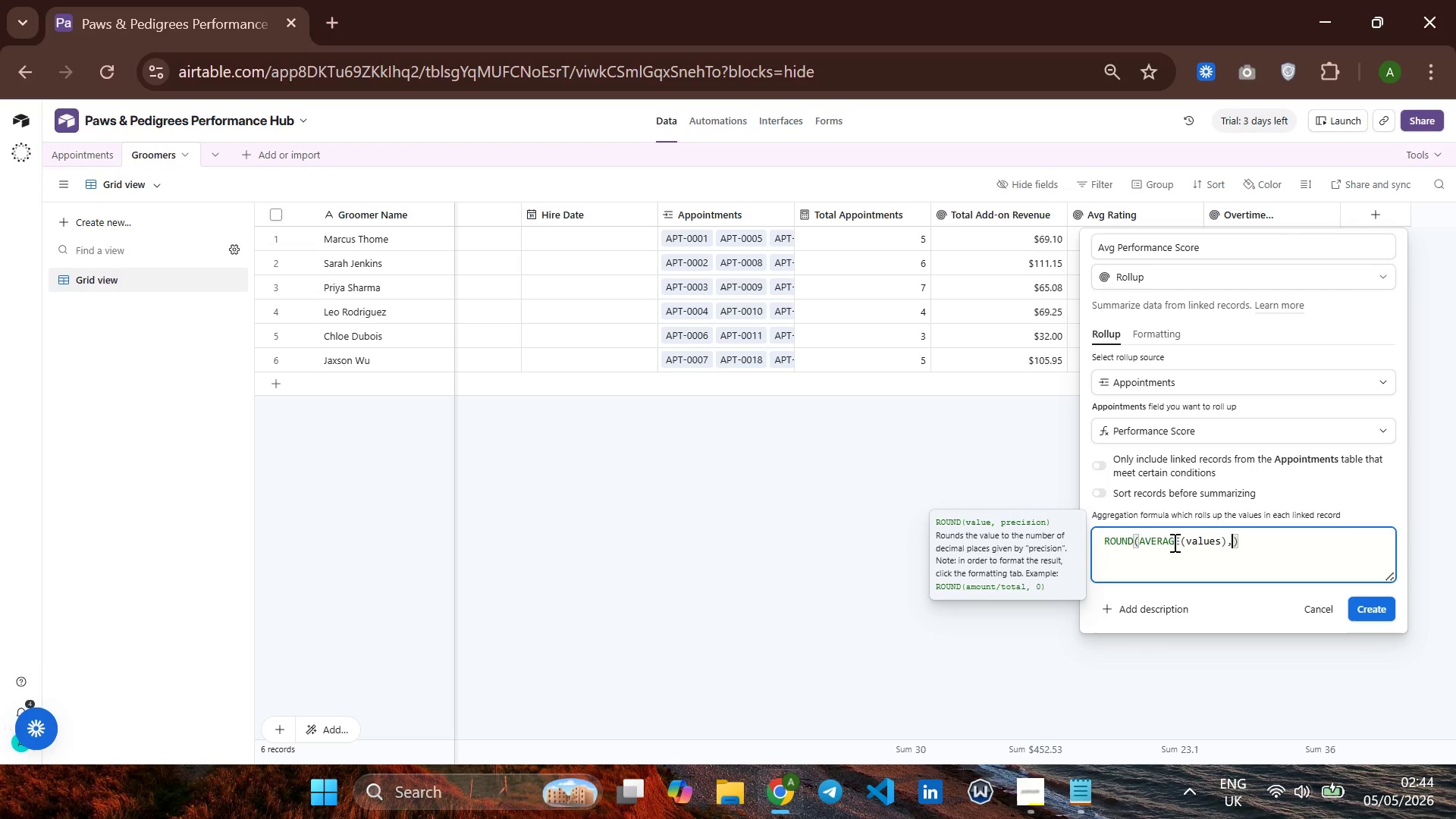 
key(0)
 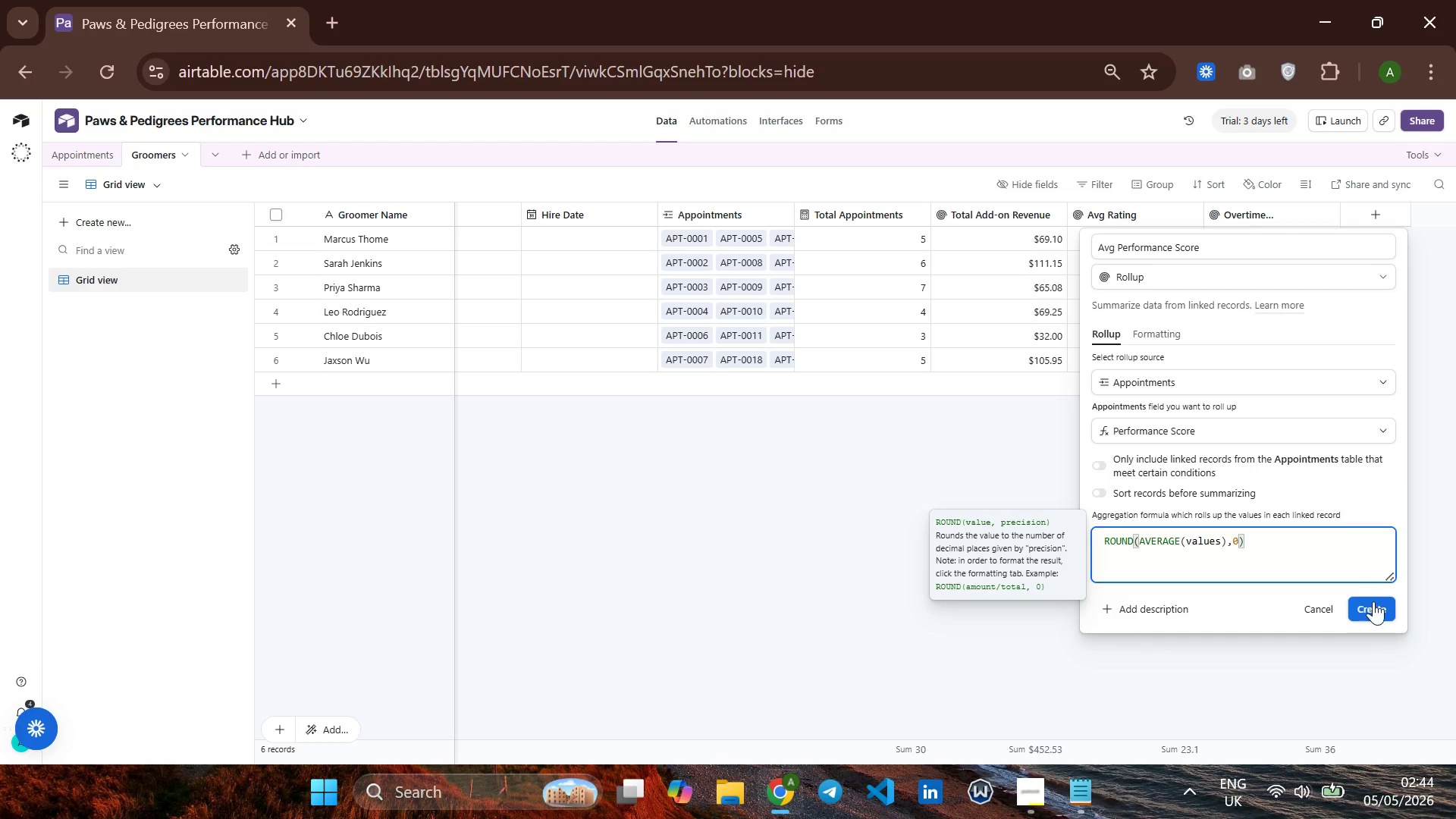 
left_click([1372, 609])
 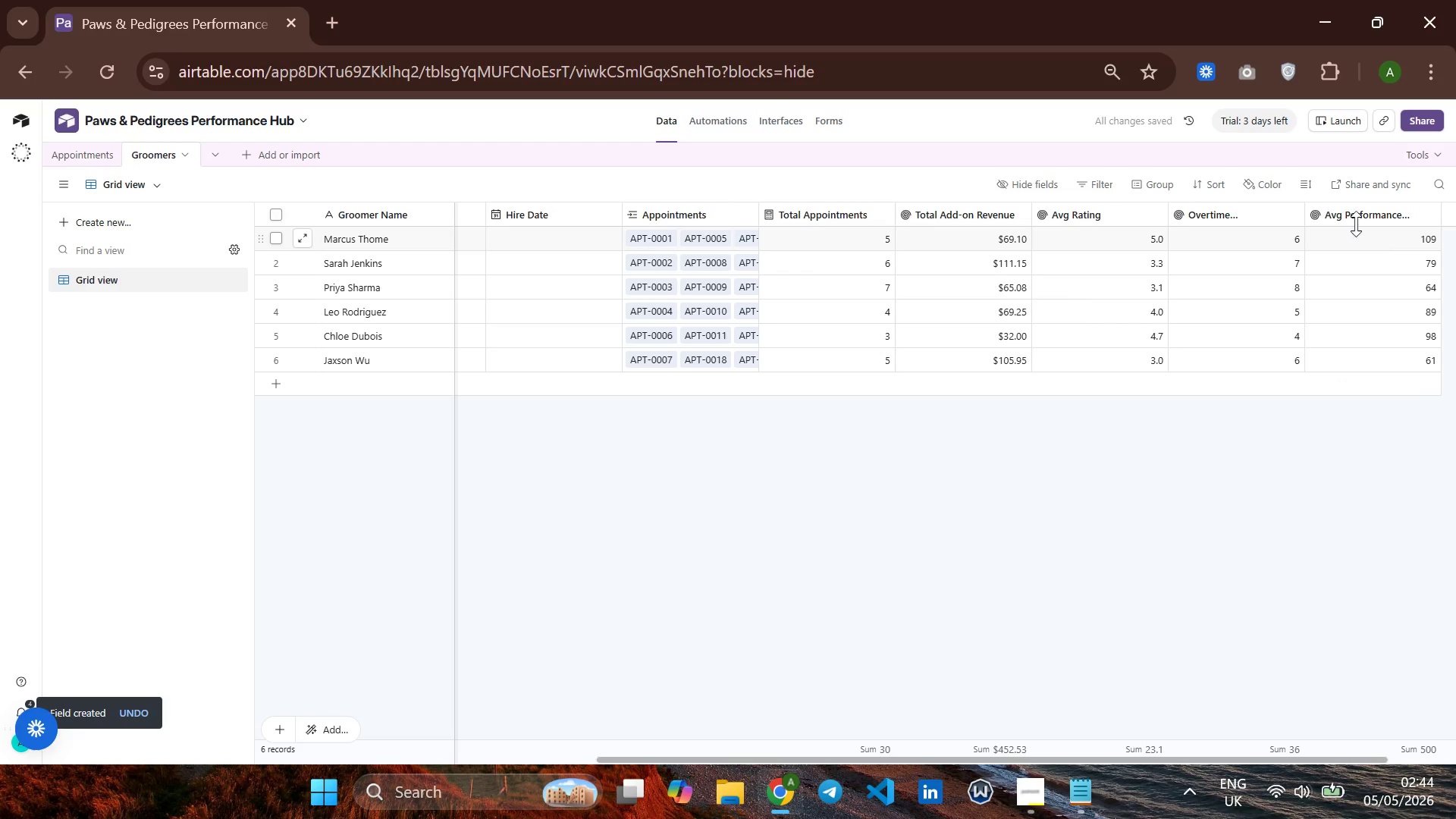 
left_click_drag(start_coordinate=[1351, 221], to_coordinate=[1332, 212])
 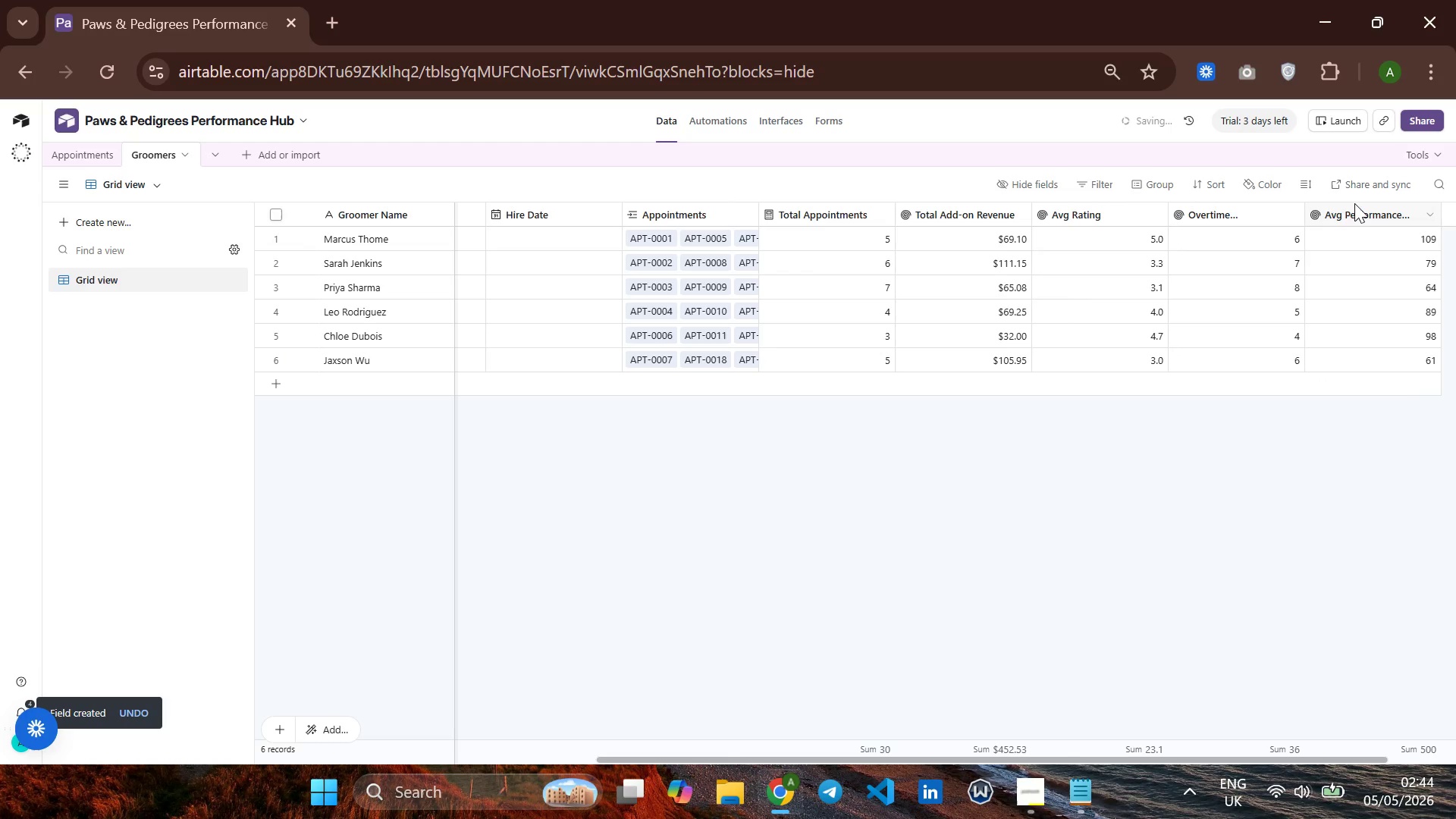 
left_click_drag(start_coordinate=[1354, 203], to_coordinate=[1345, 204])
 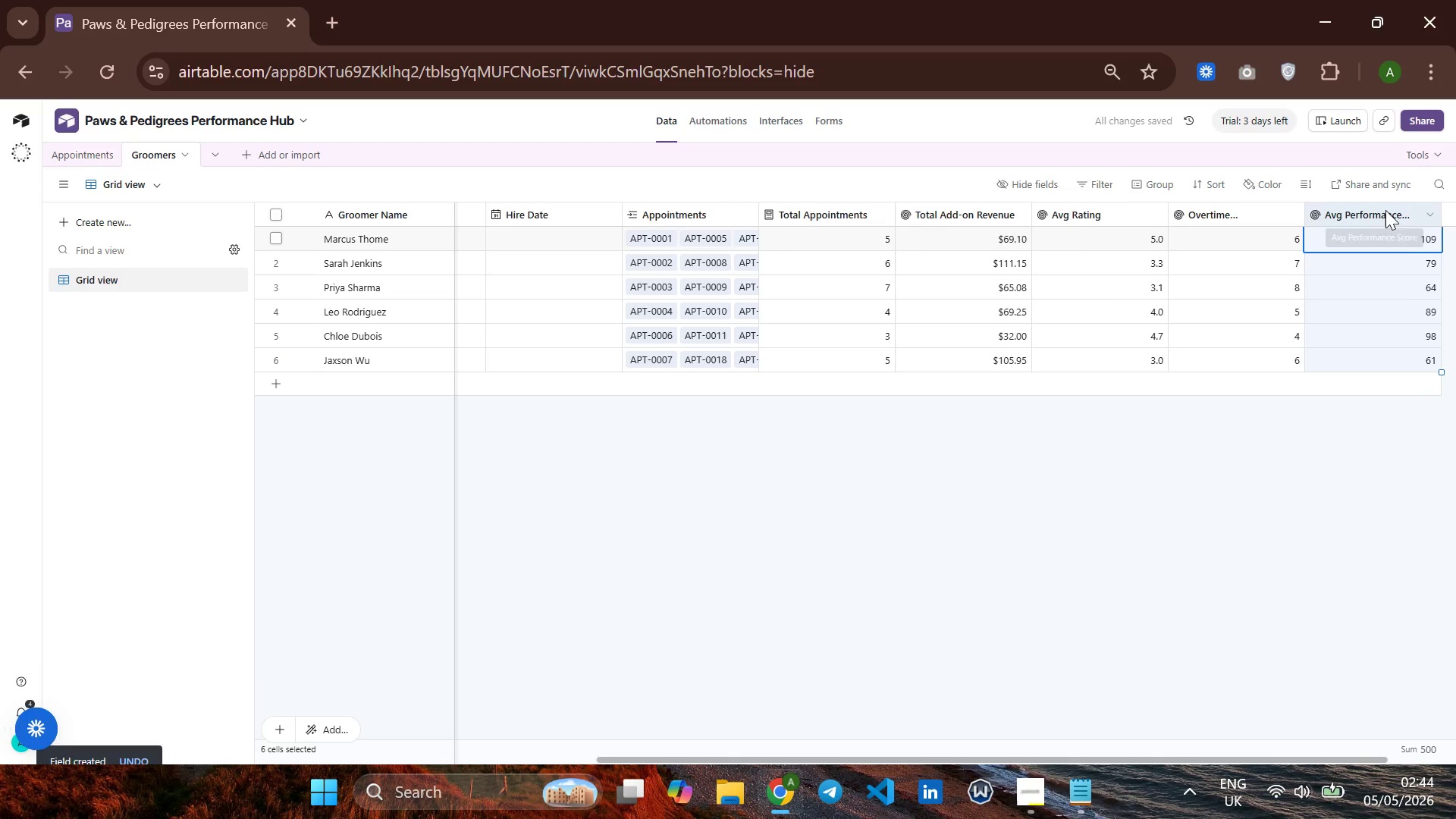 
left_click_drag(start_coordinate=[1379, 204], to_coordinate=[1288, 262])
 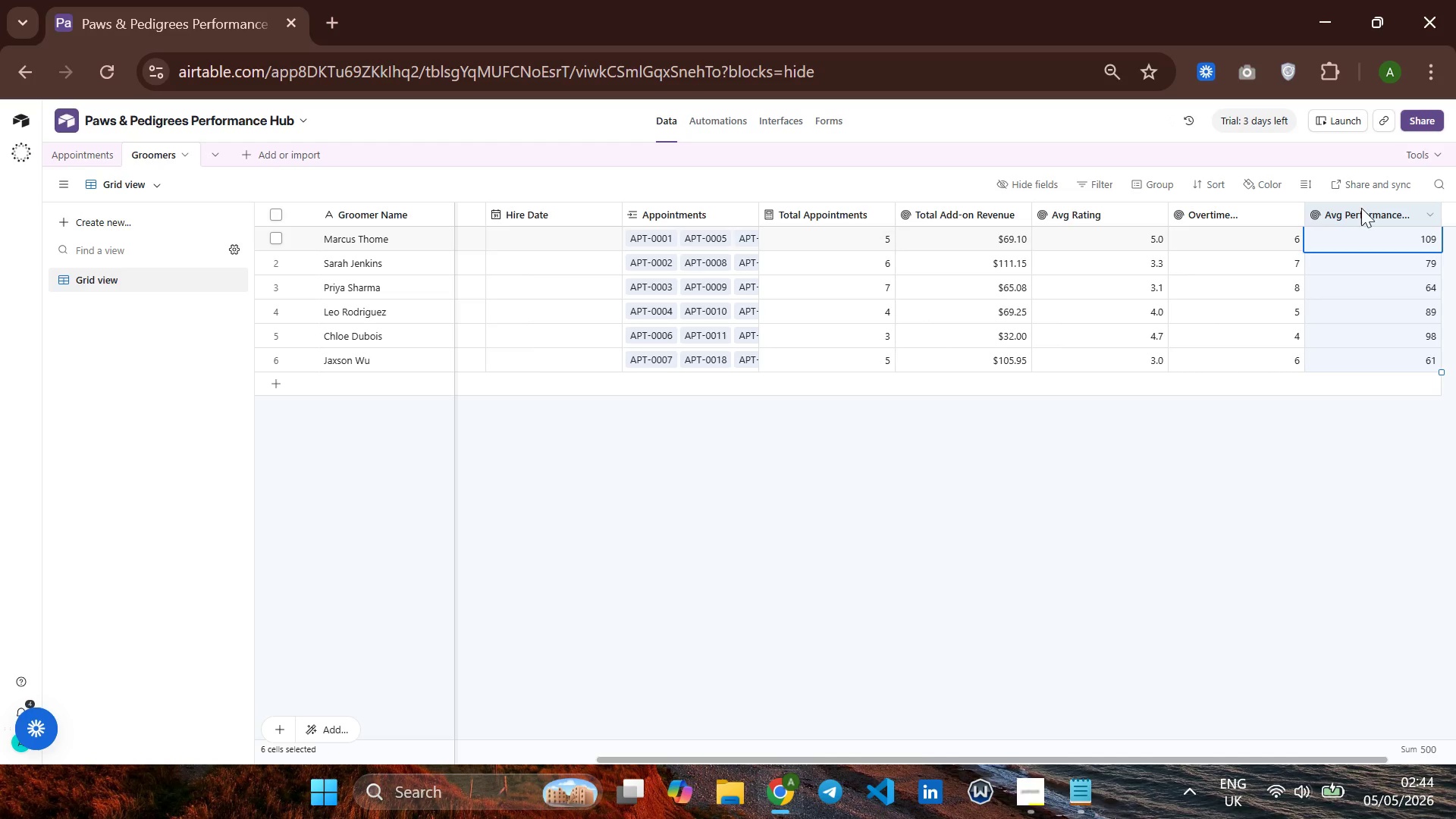 
left_click([1361, 208])
 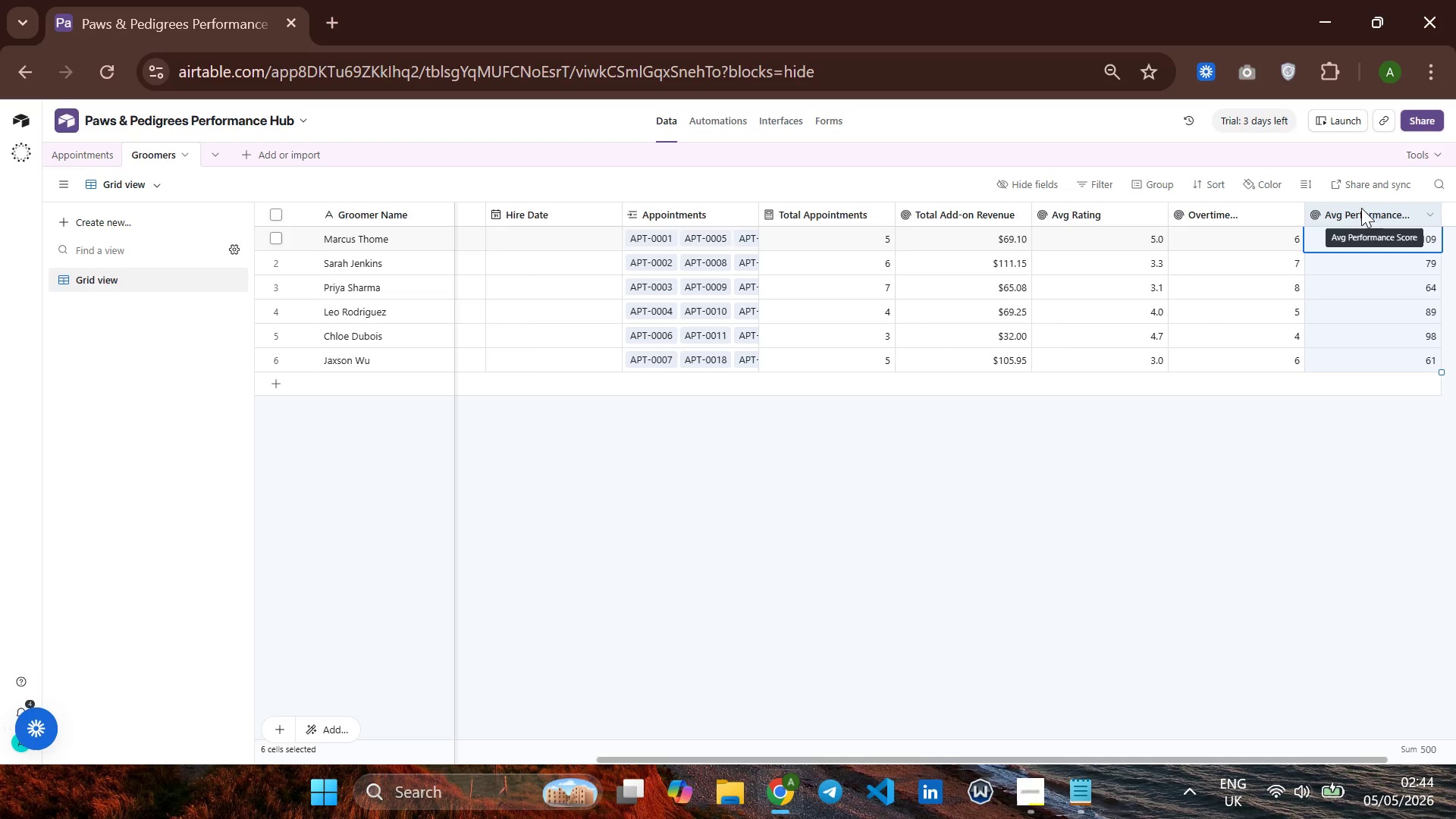 
left_click_drag(start_coordinate=[1361, 208], to_coordinate=[1224, 269])
 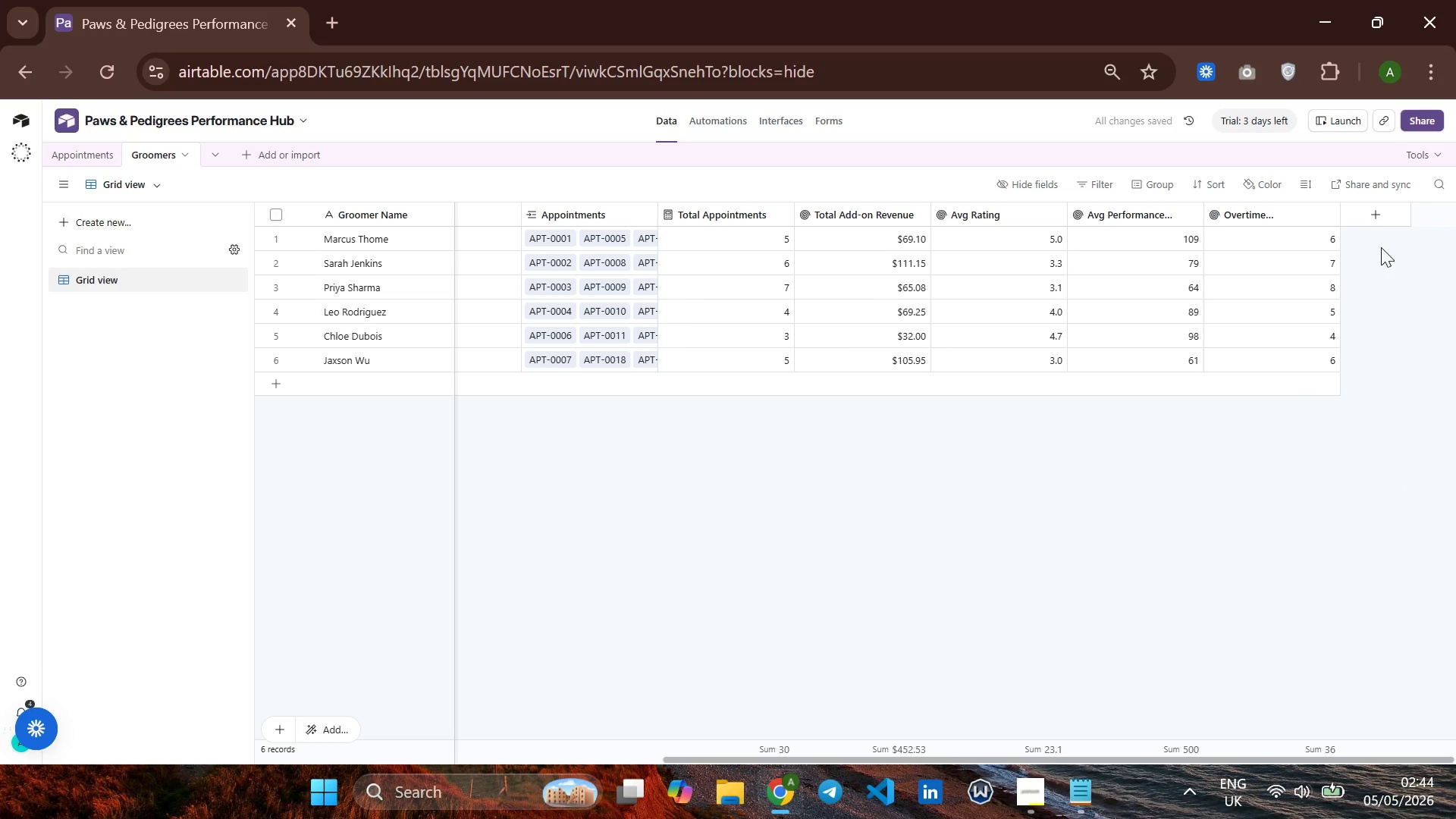 
left_click([1374, 212])
 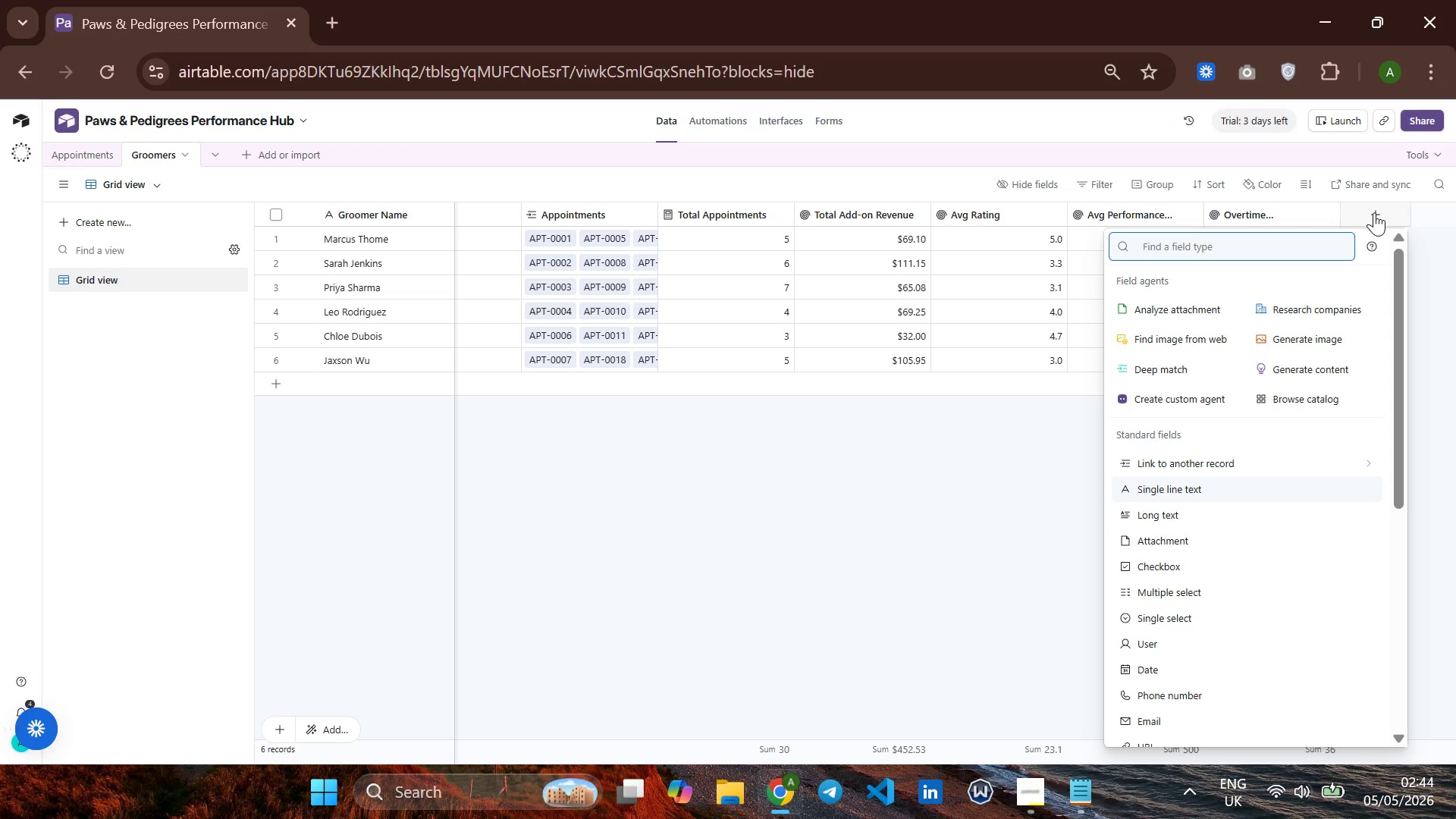 
type(ro)
 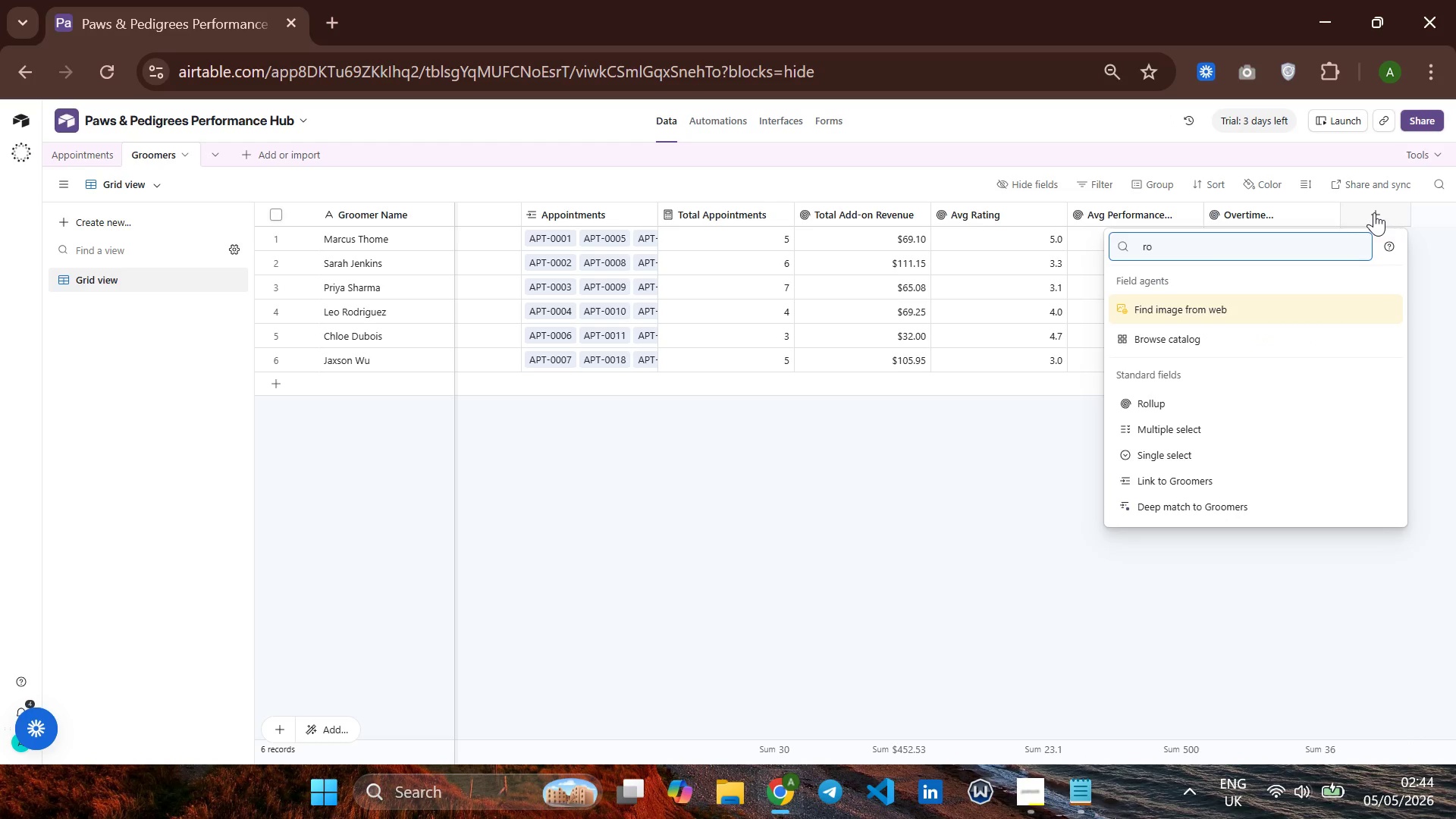 
key(ArrowDown)
 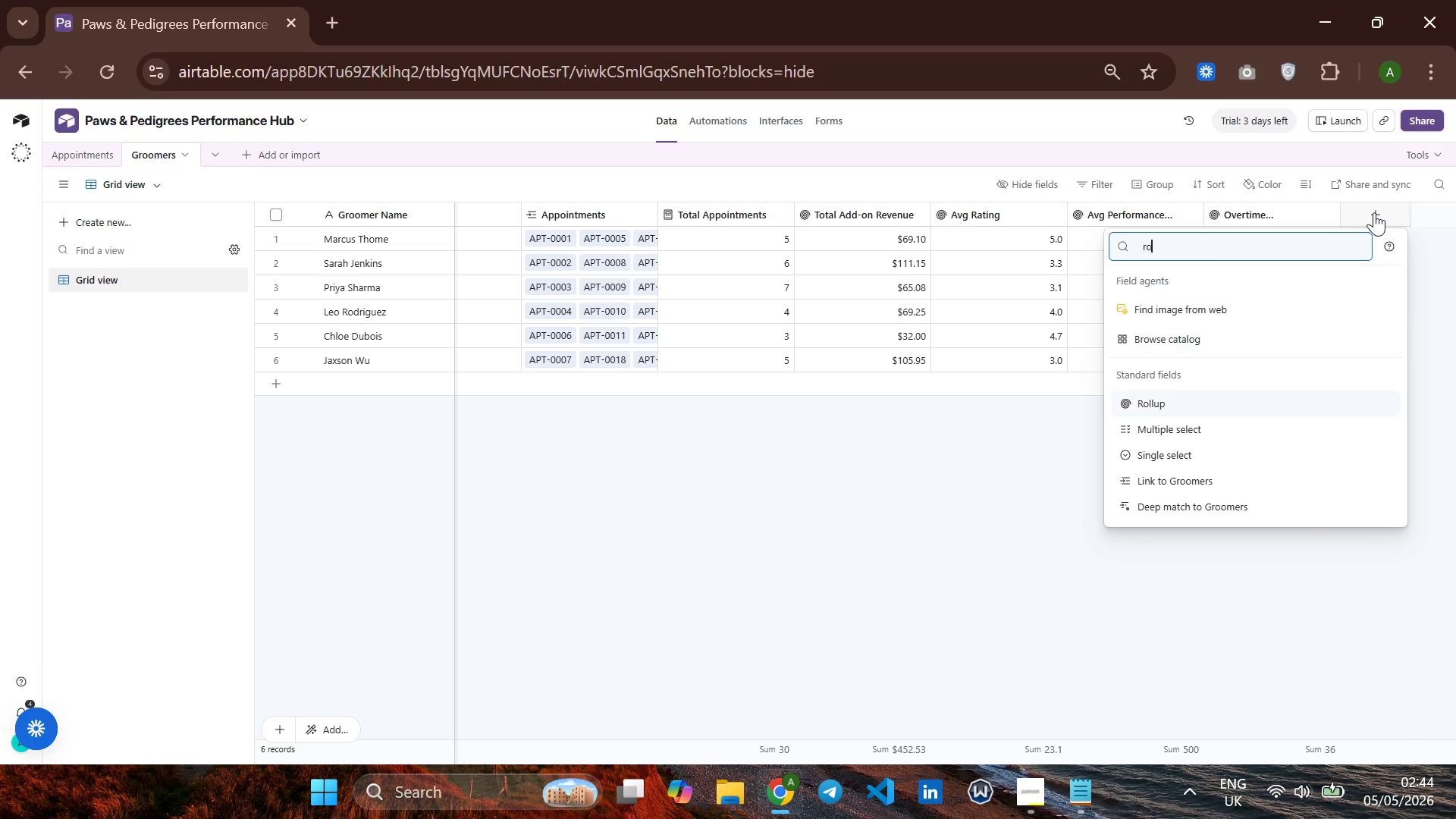 
key(ArrowDown)
 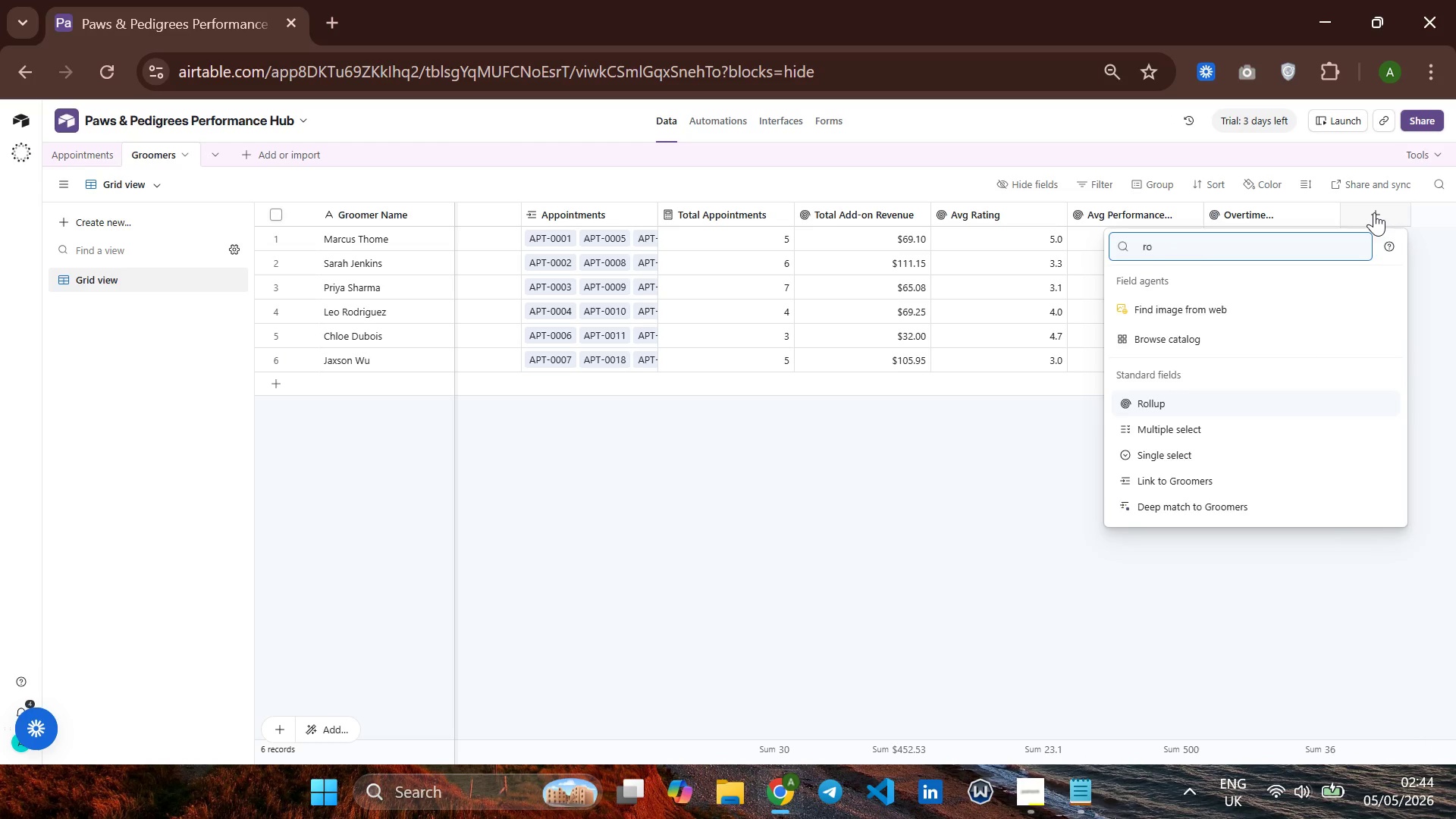 
key(Enter)
 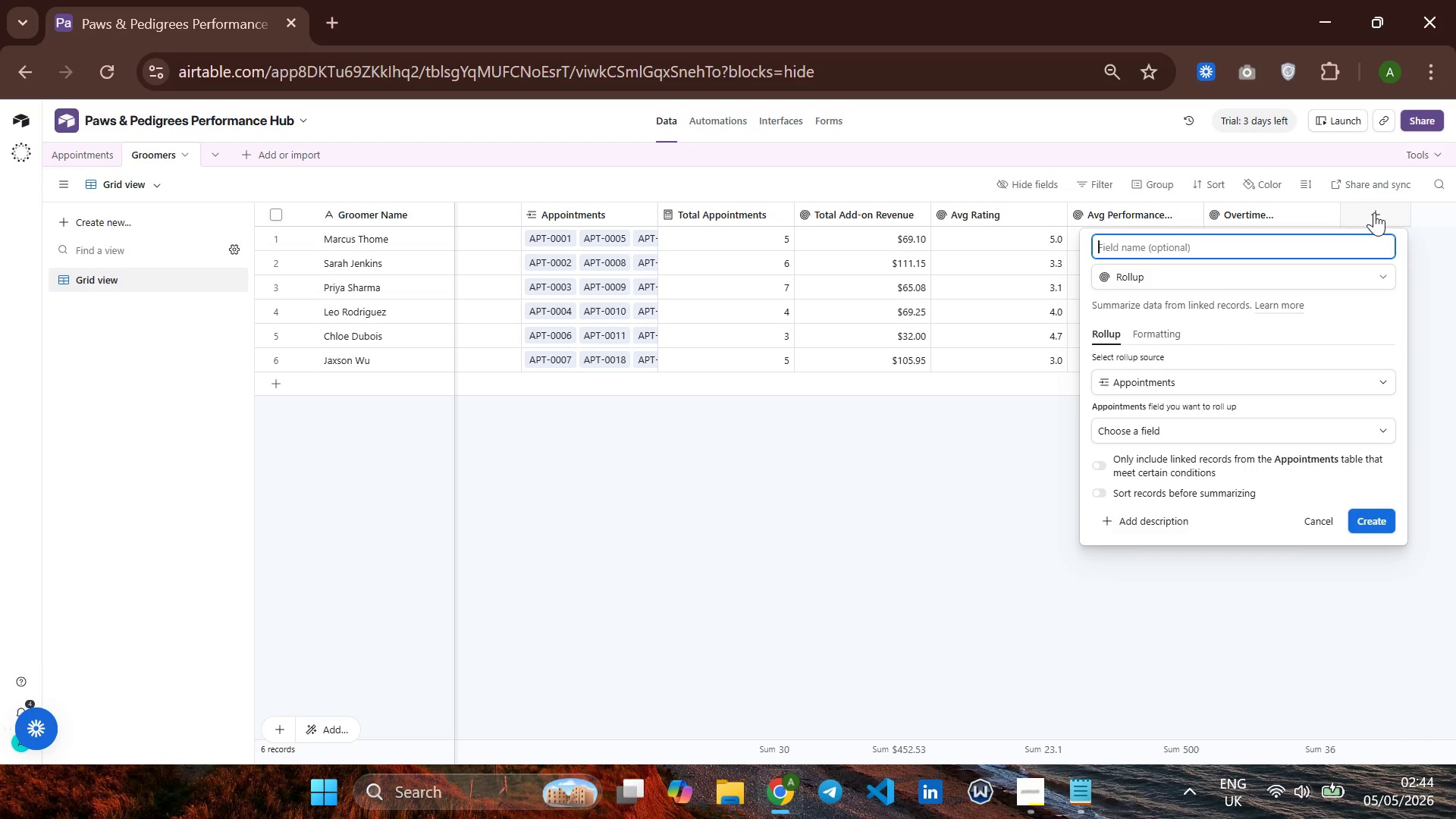 
type(Average)
key(Backspace)
key(Backspace)
key(Backspace)
key(Backspace)
key(Backspace)
type(g Variance %)
 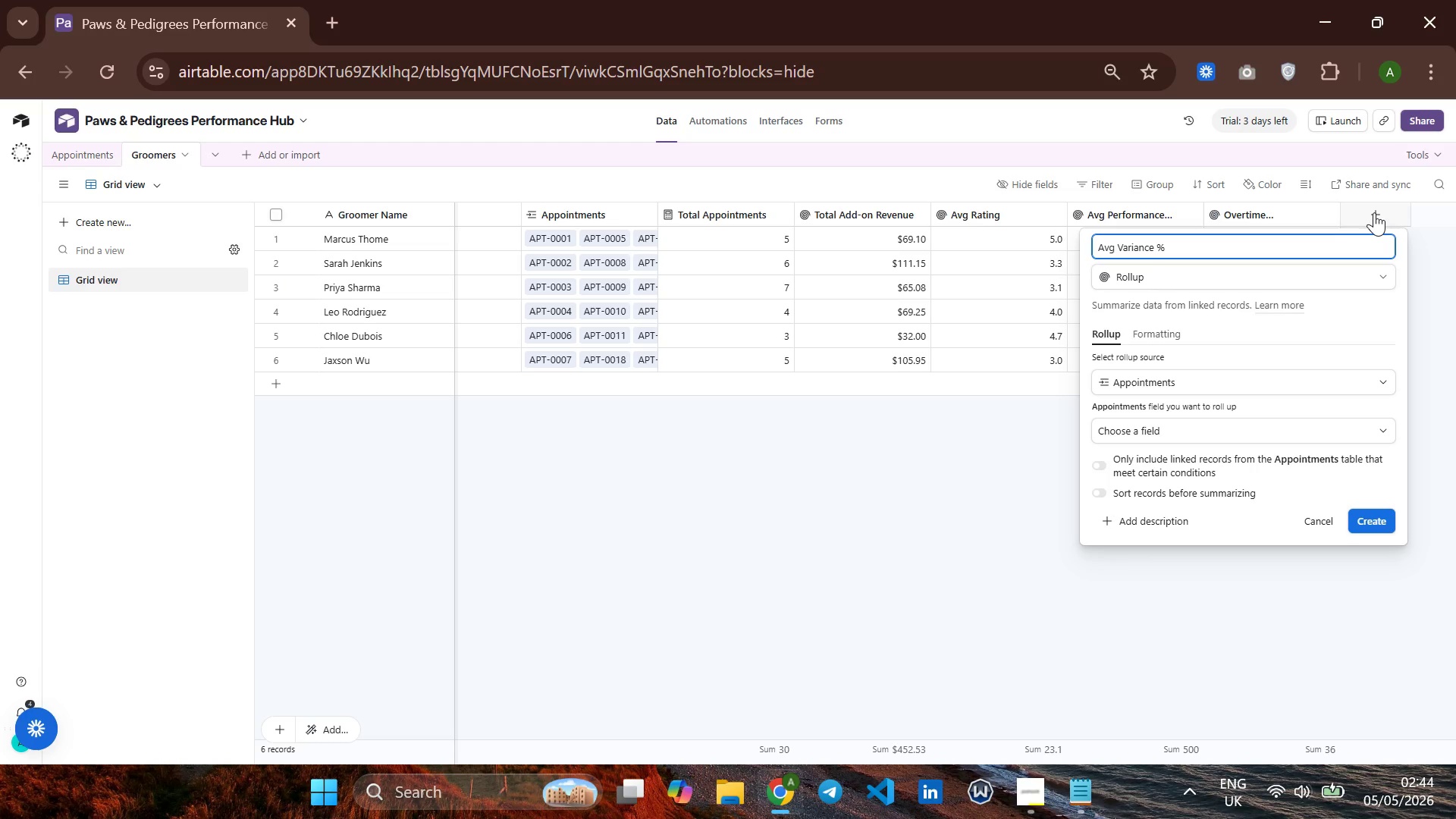 
left_click([1201, 436])
 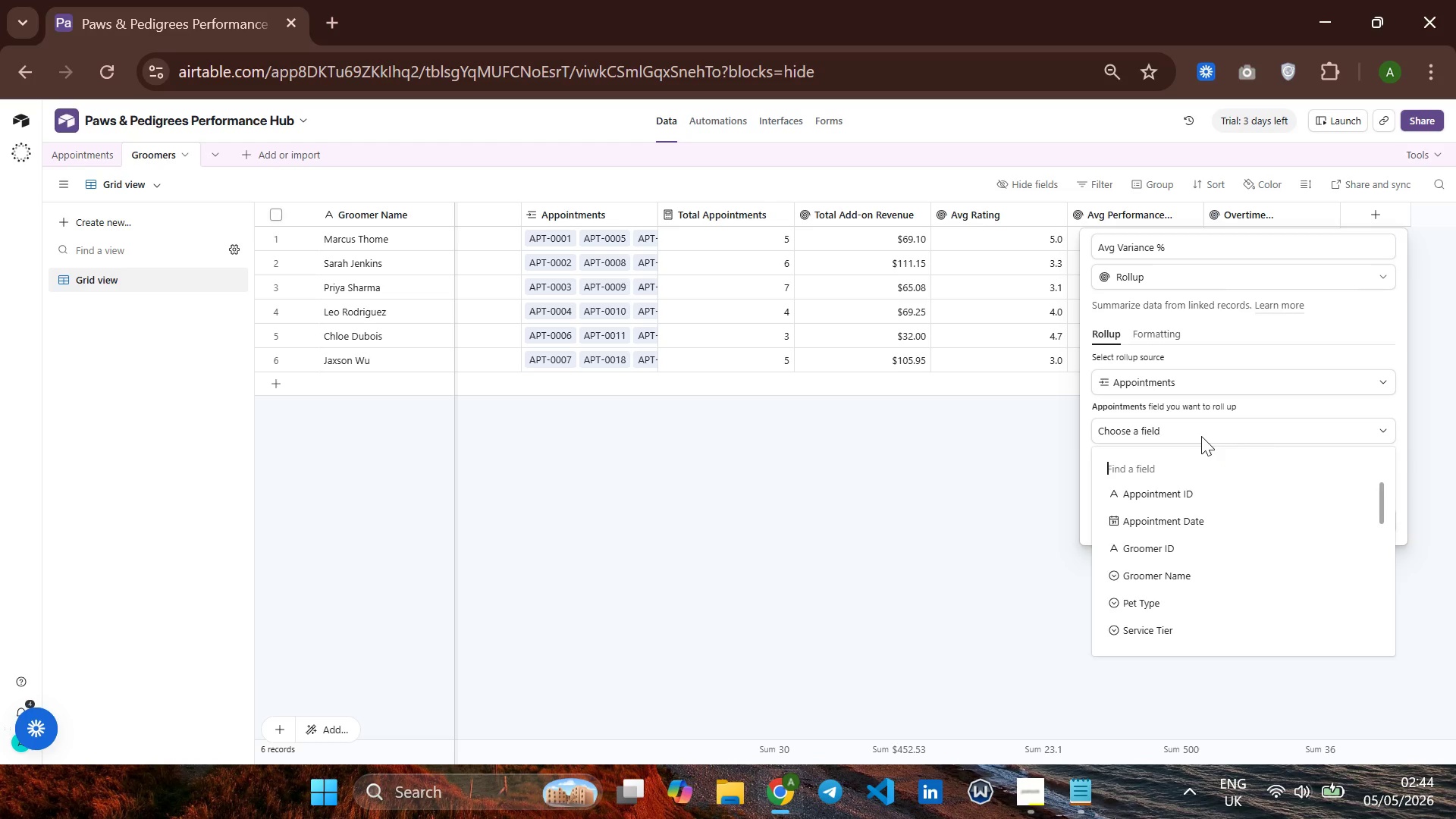 
left_click([1201, 436])
 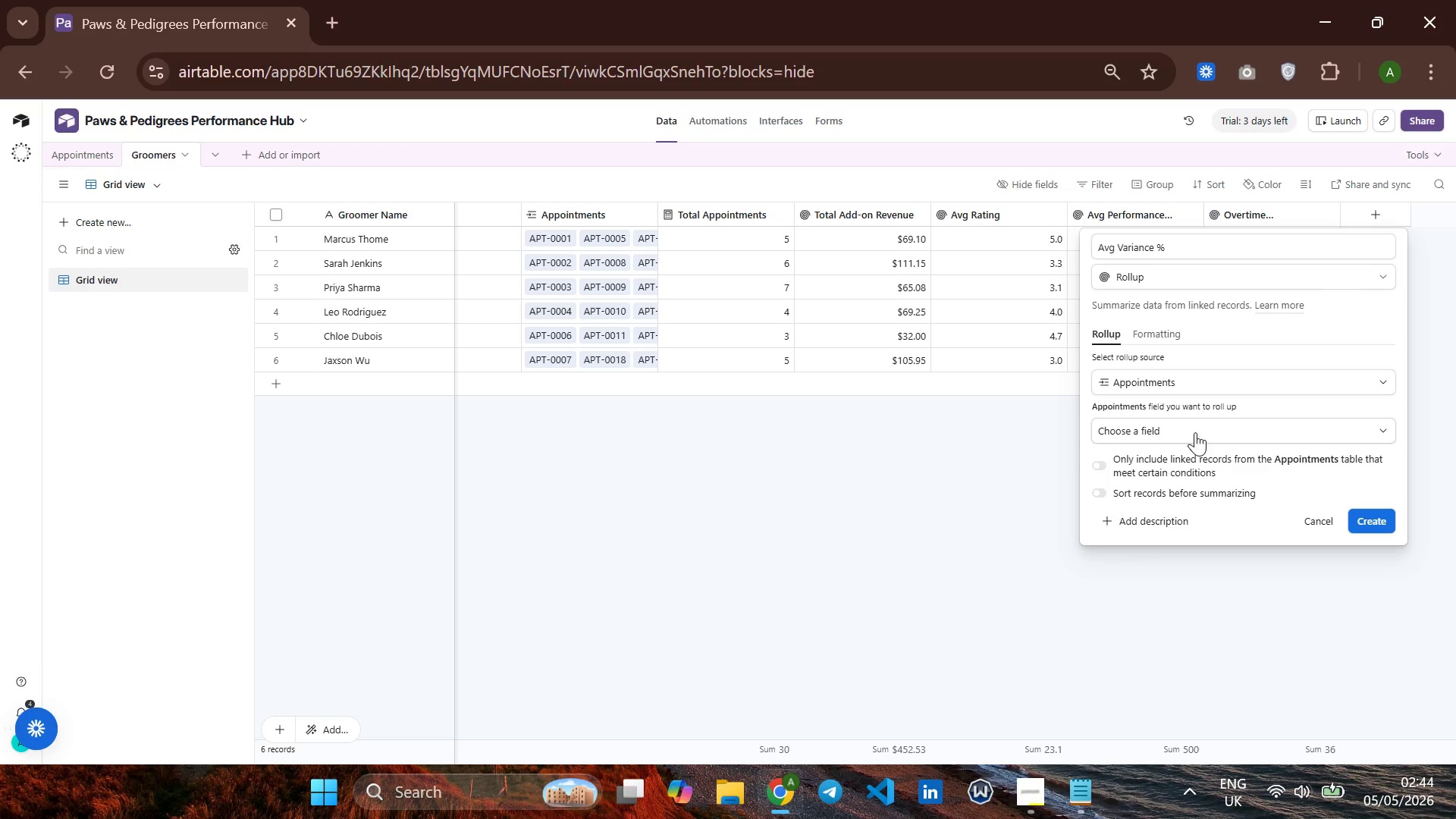 
left_click([1194, 432])
 